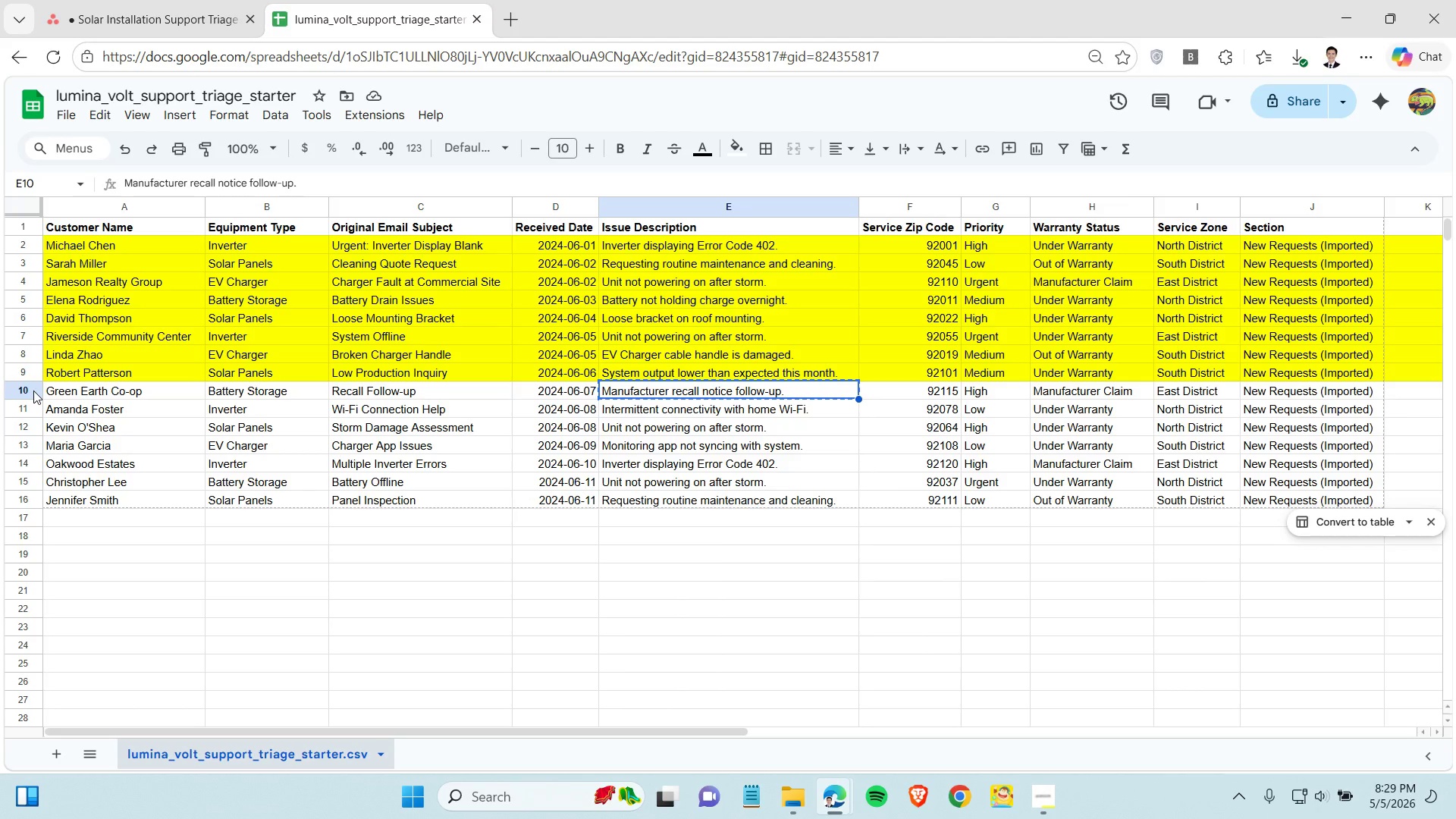 
left_click([30, 391])
 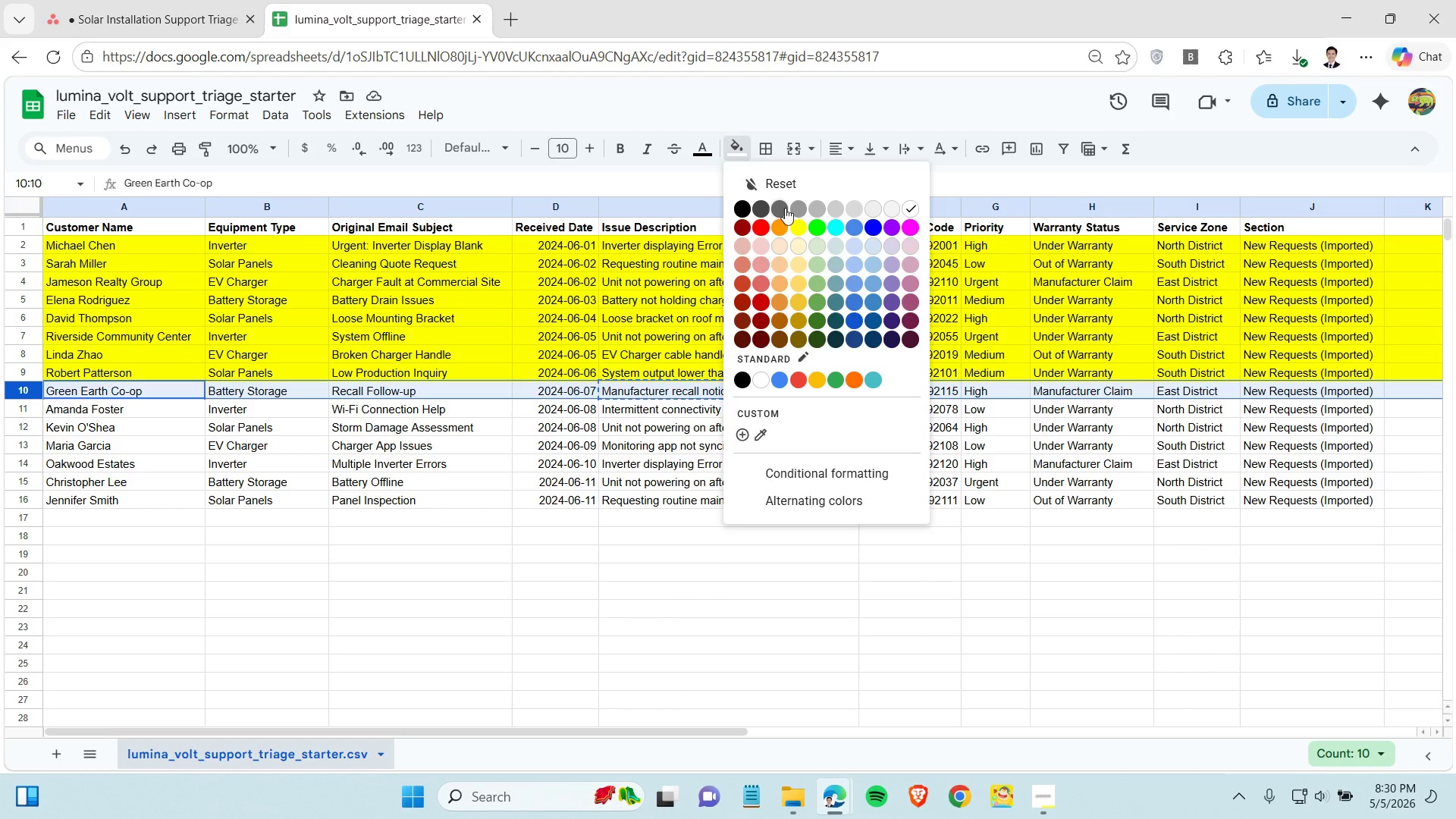 
left_click([805, 231])
 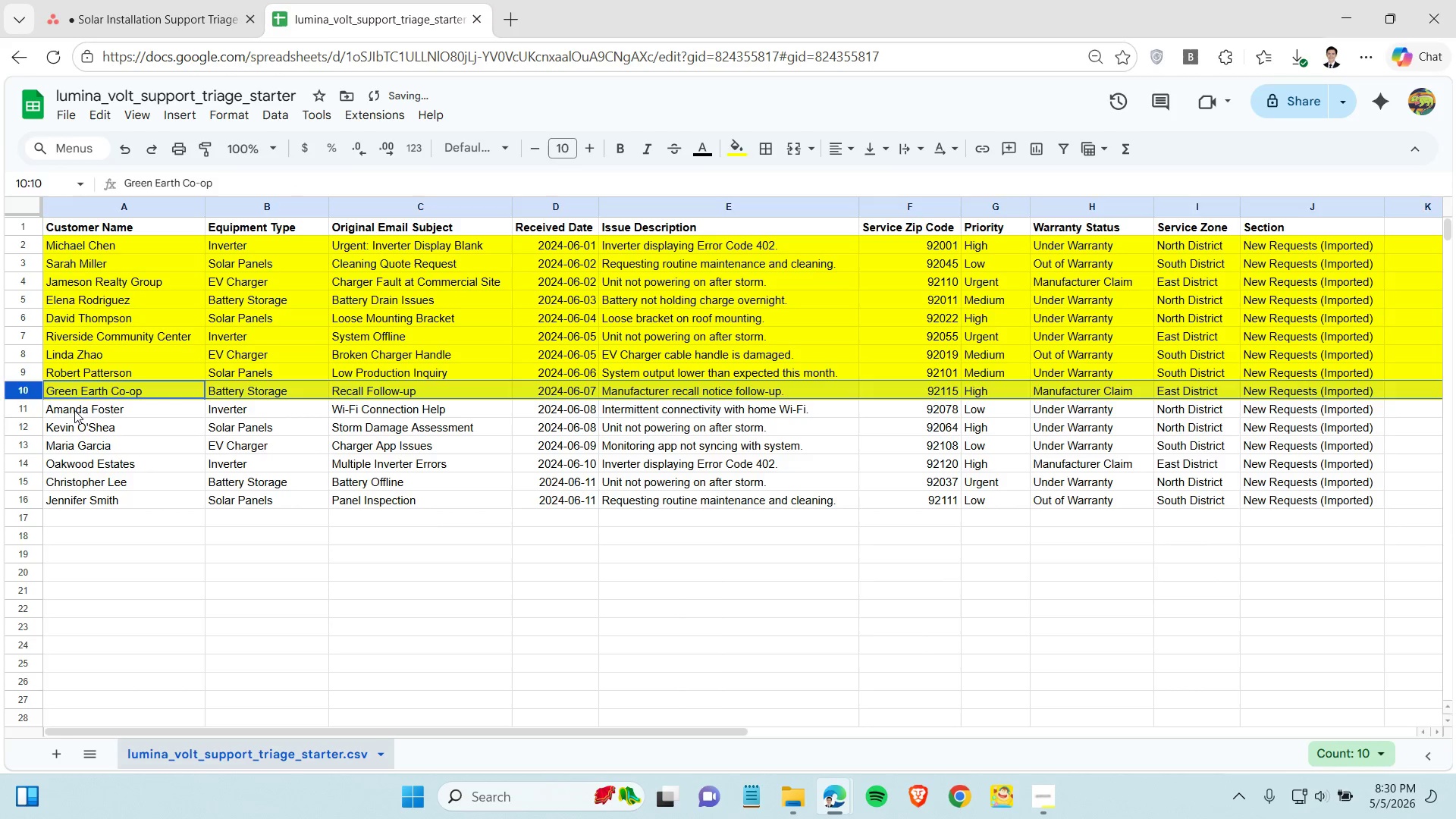 
left_click([74, 410])
 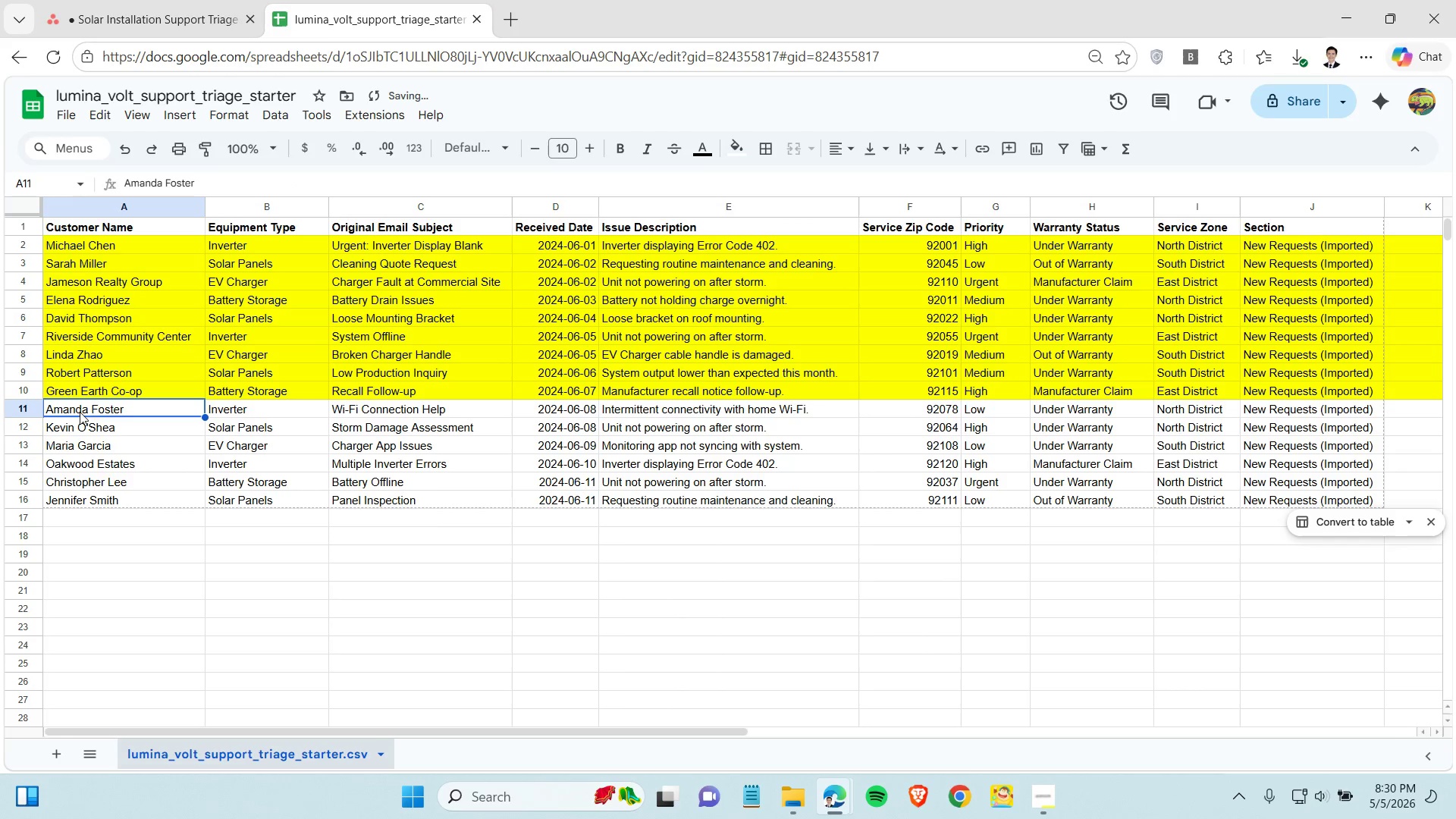 
hold_key(key=ControlLeft, duration=1.3)
left_click([364, 416])
 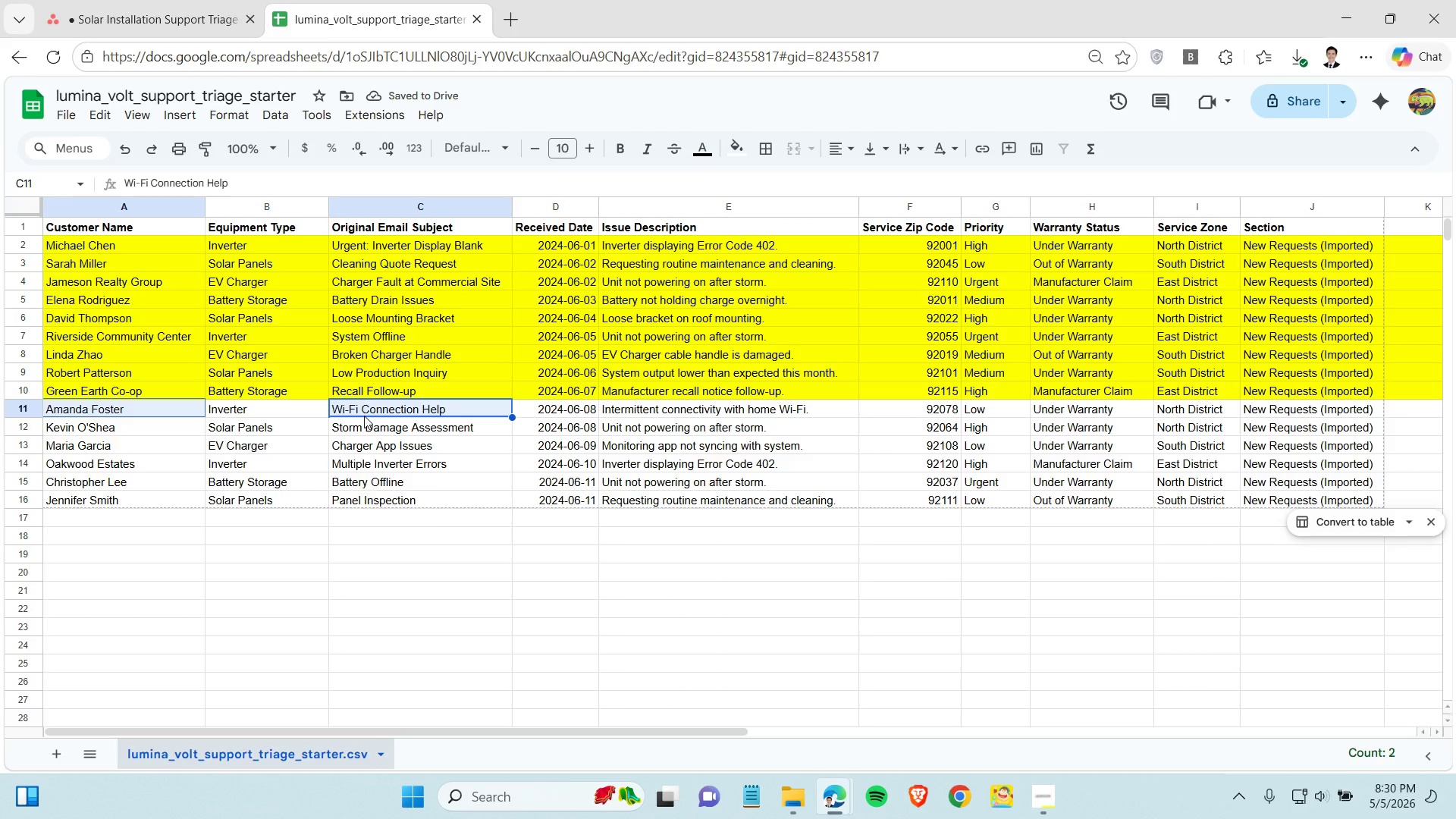 
key(Control+C)
 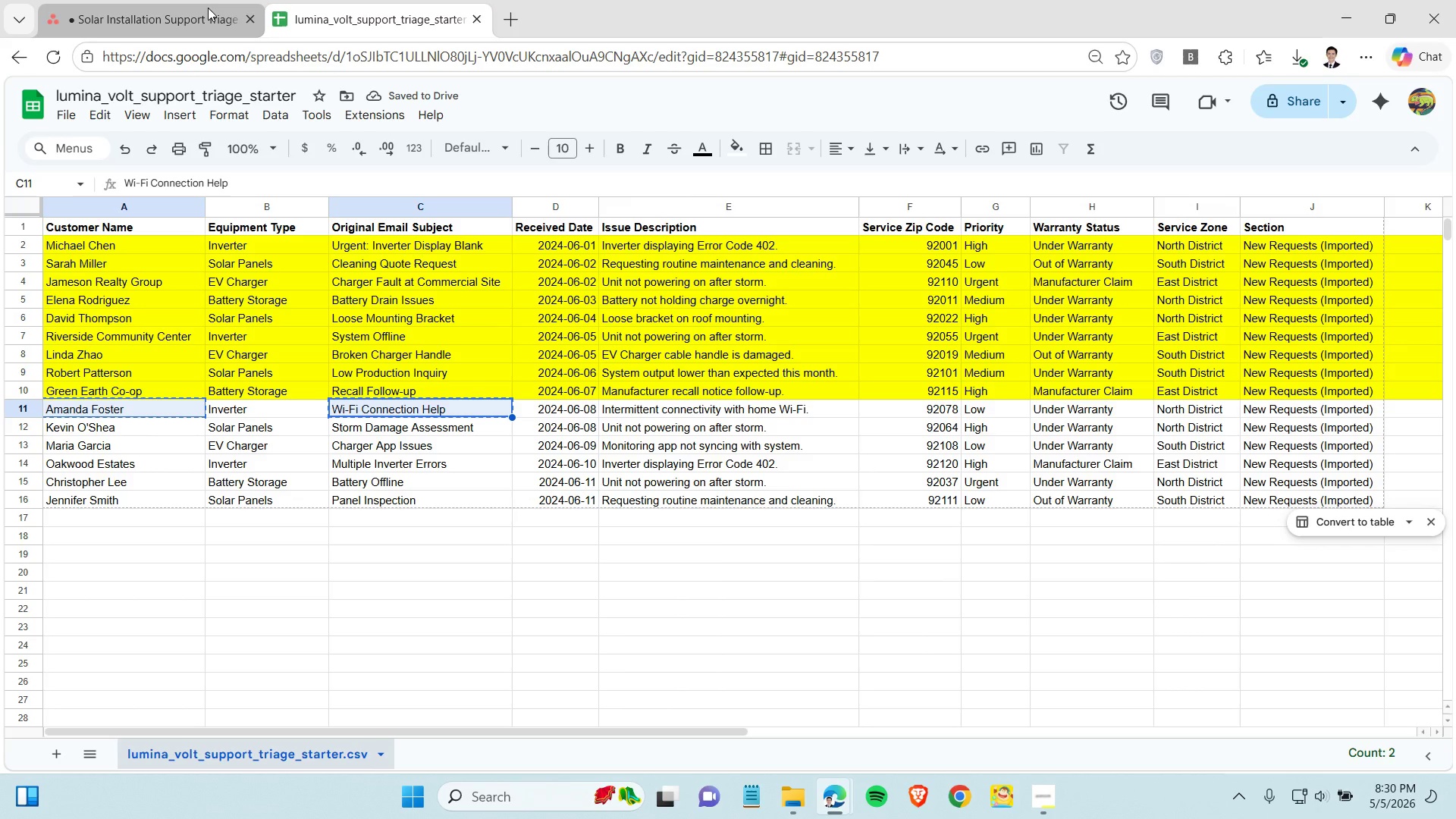 
left_click([208, 8])
 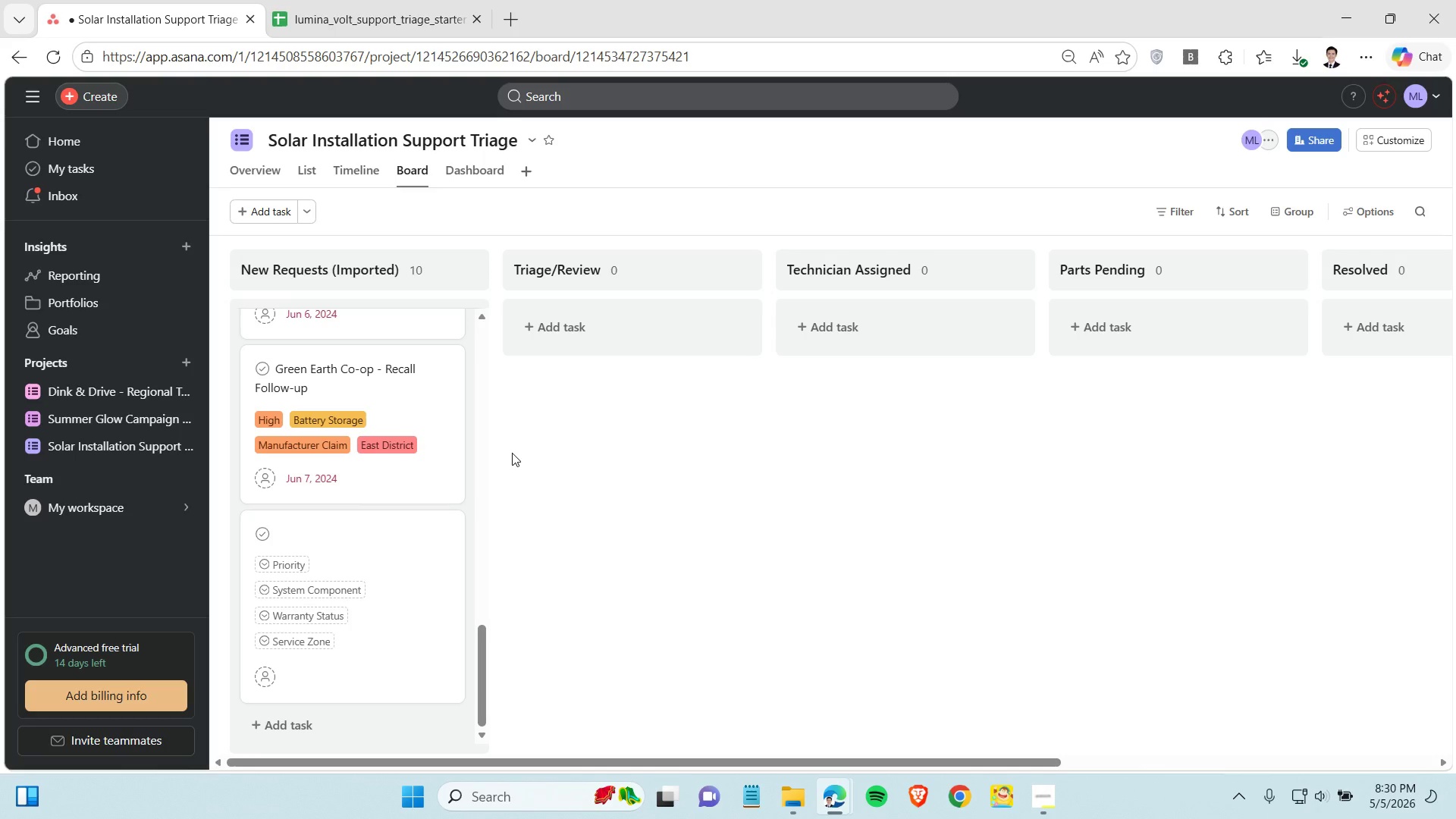 
left_click([366, 553])
 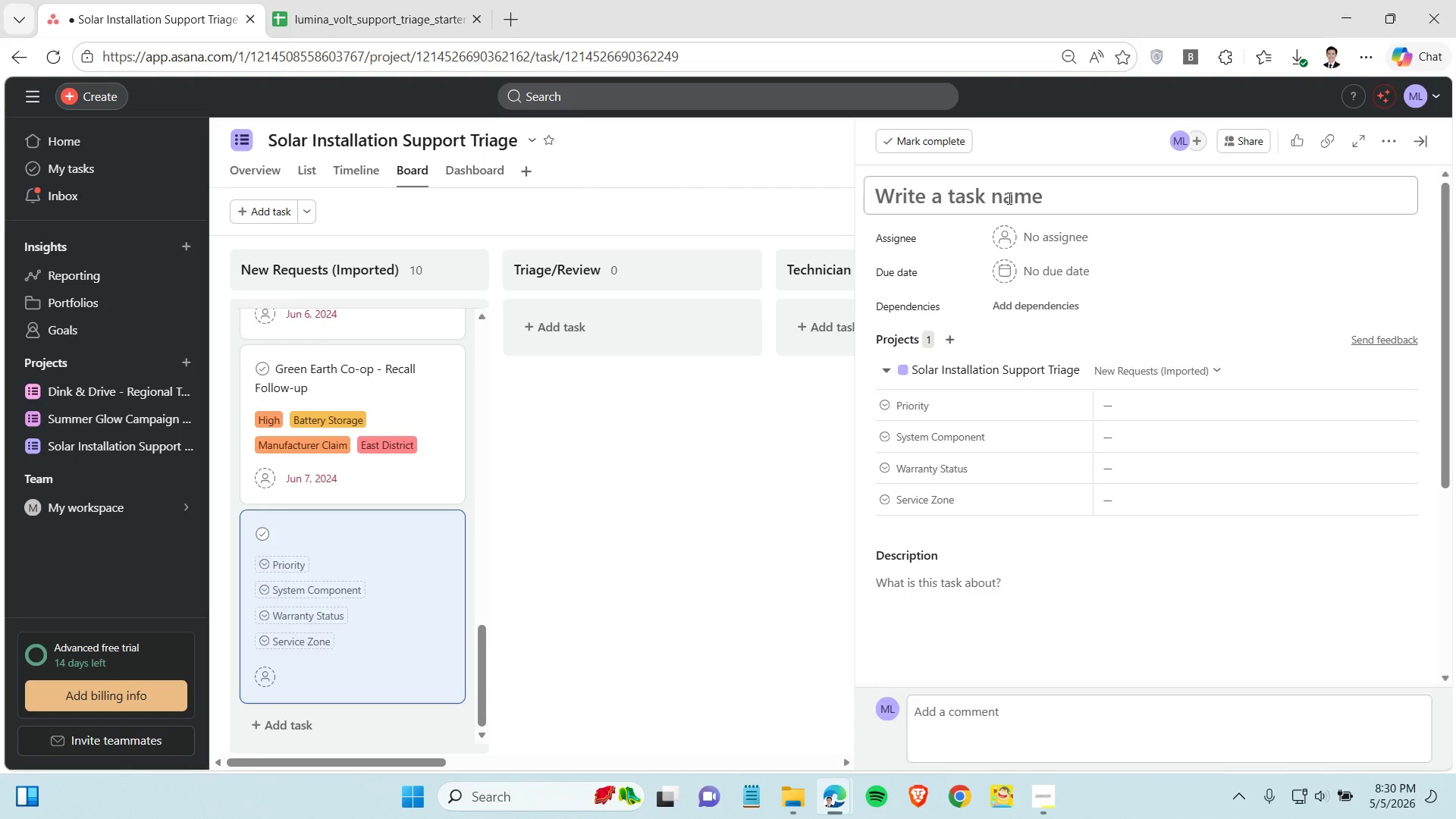 
left_click([1008, 198])
 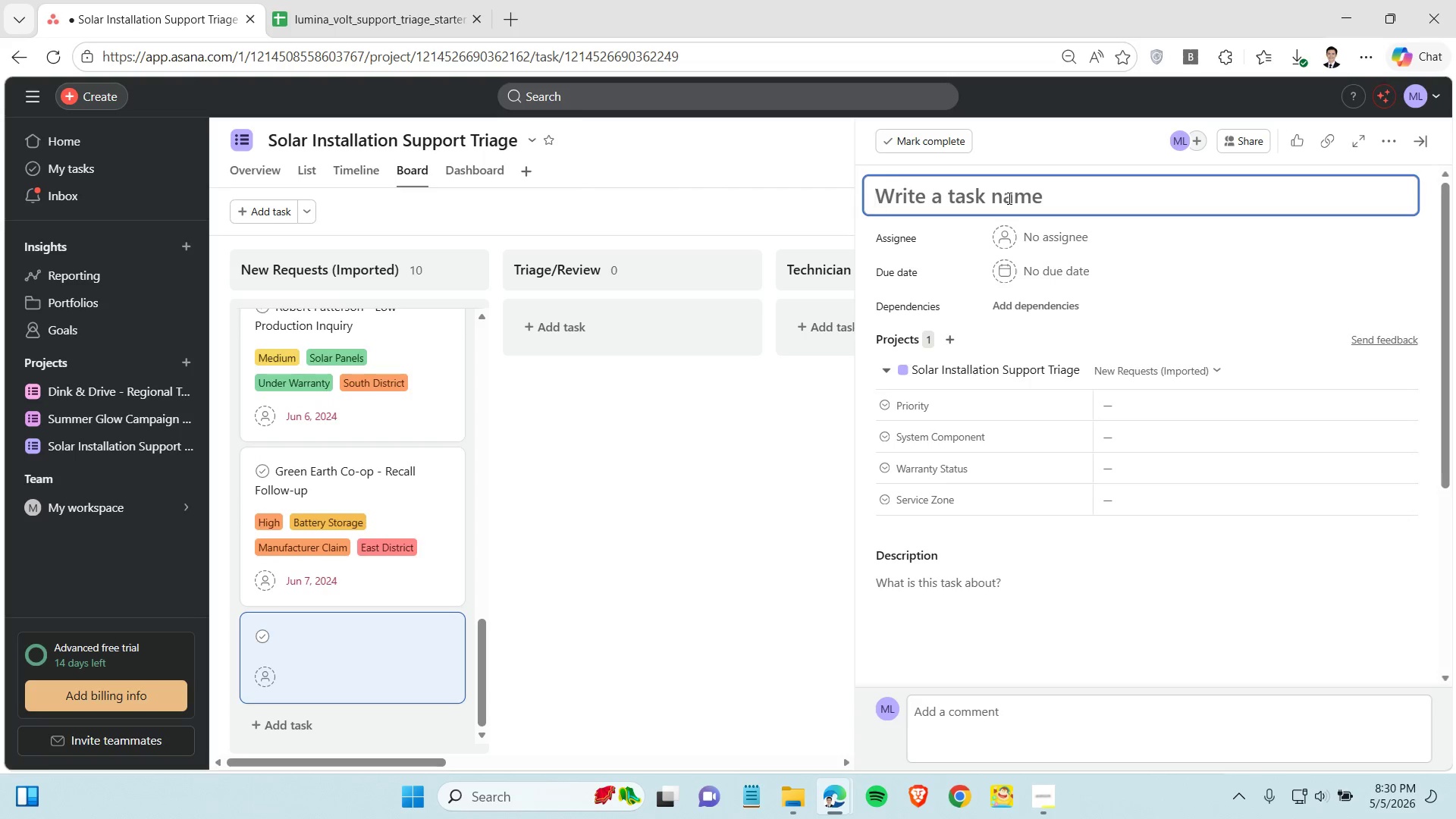 
key(Control+V)
 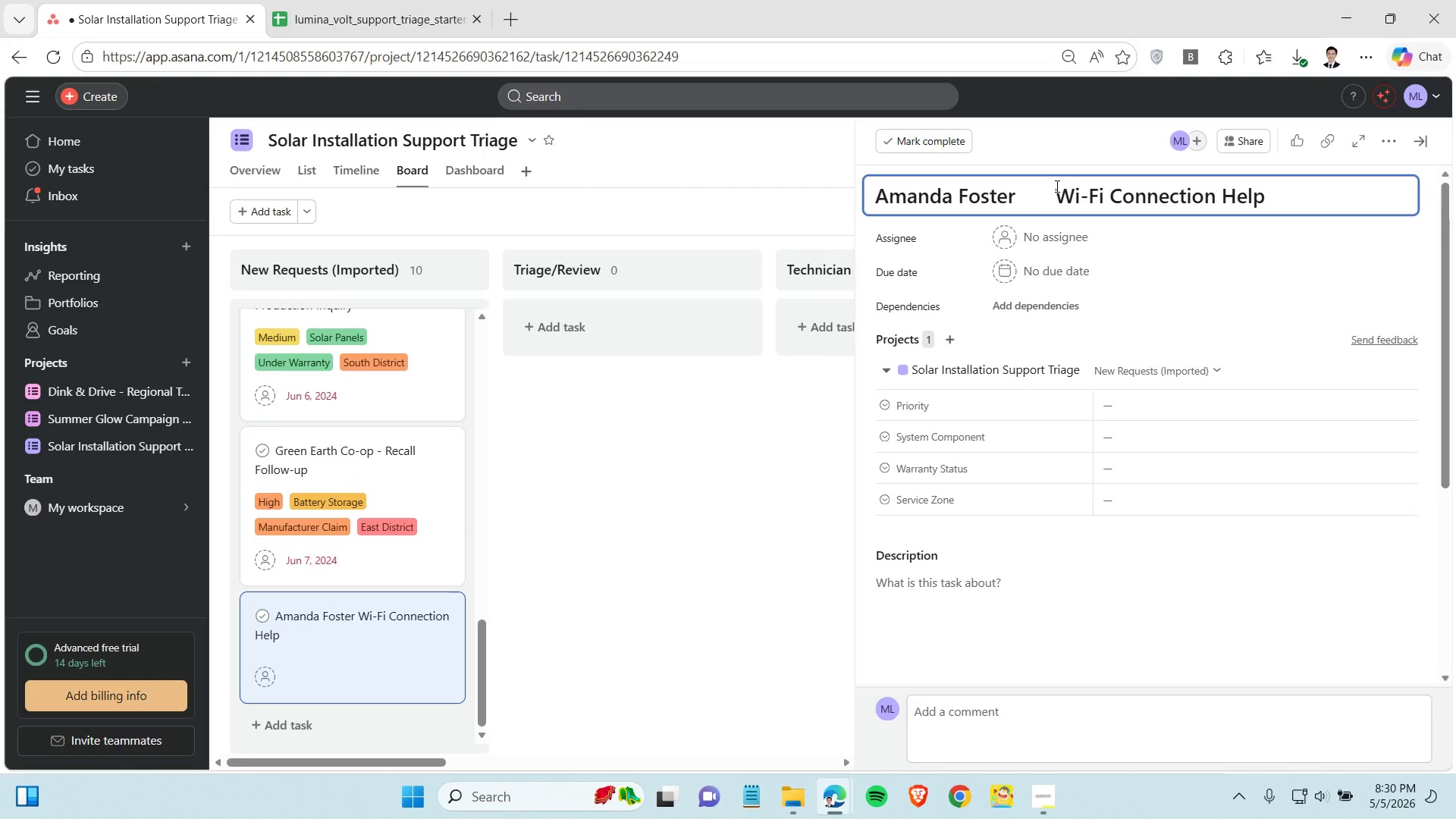 
left_click([1056, 187])
 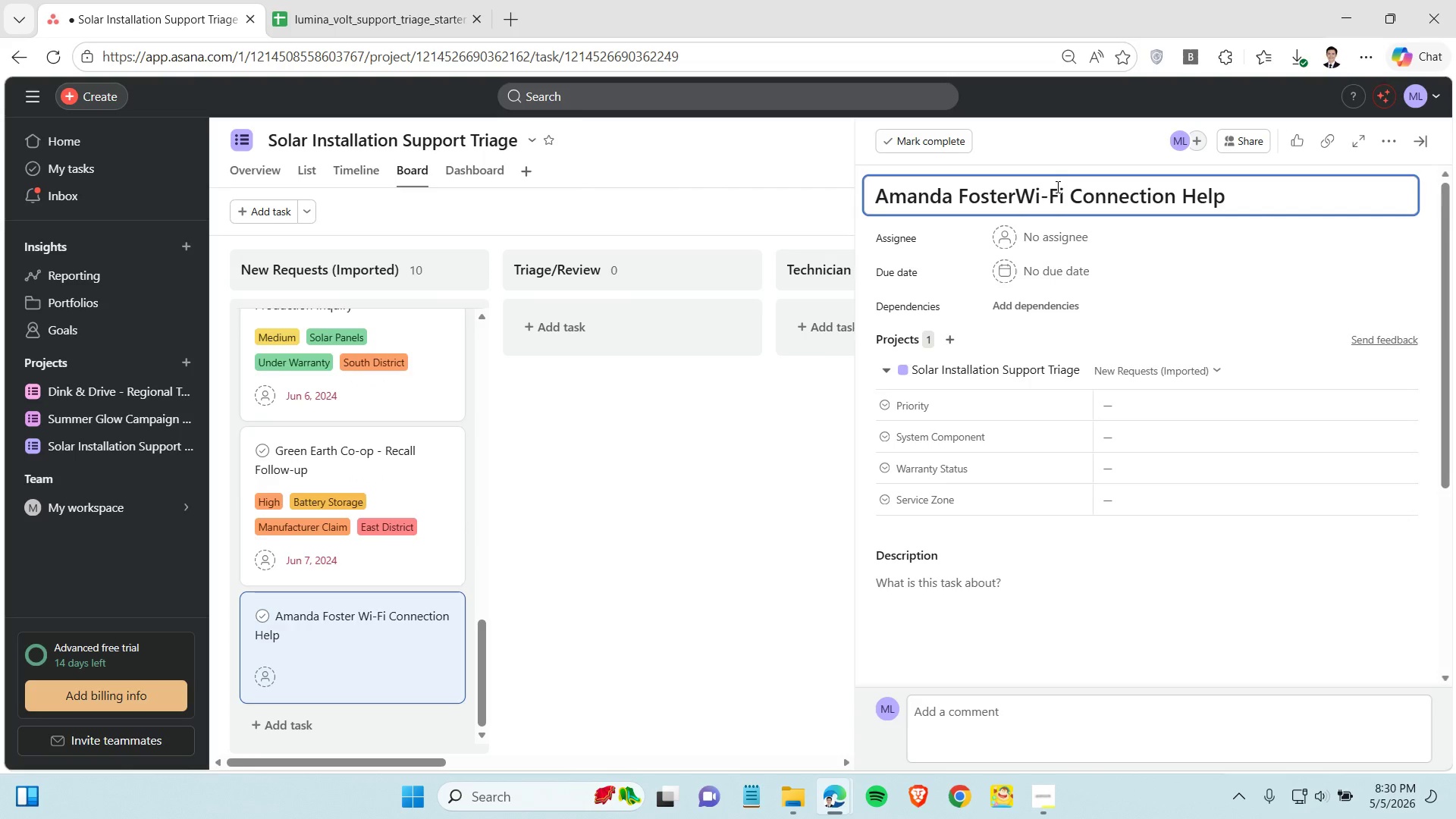 
key(Backspace)
 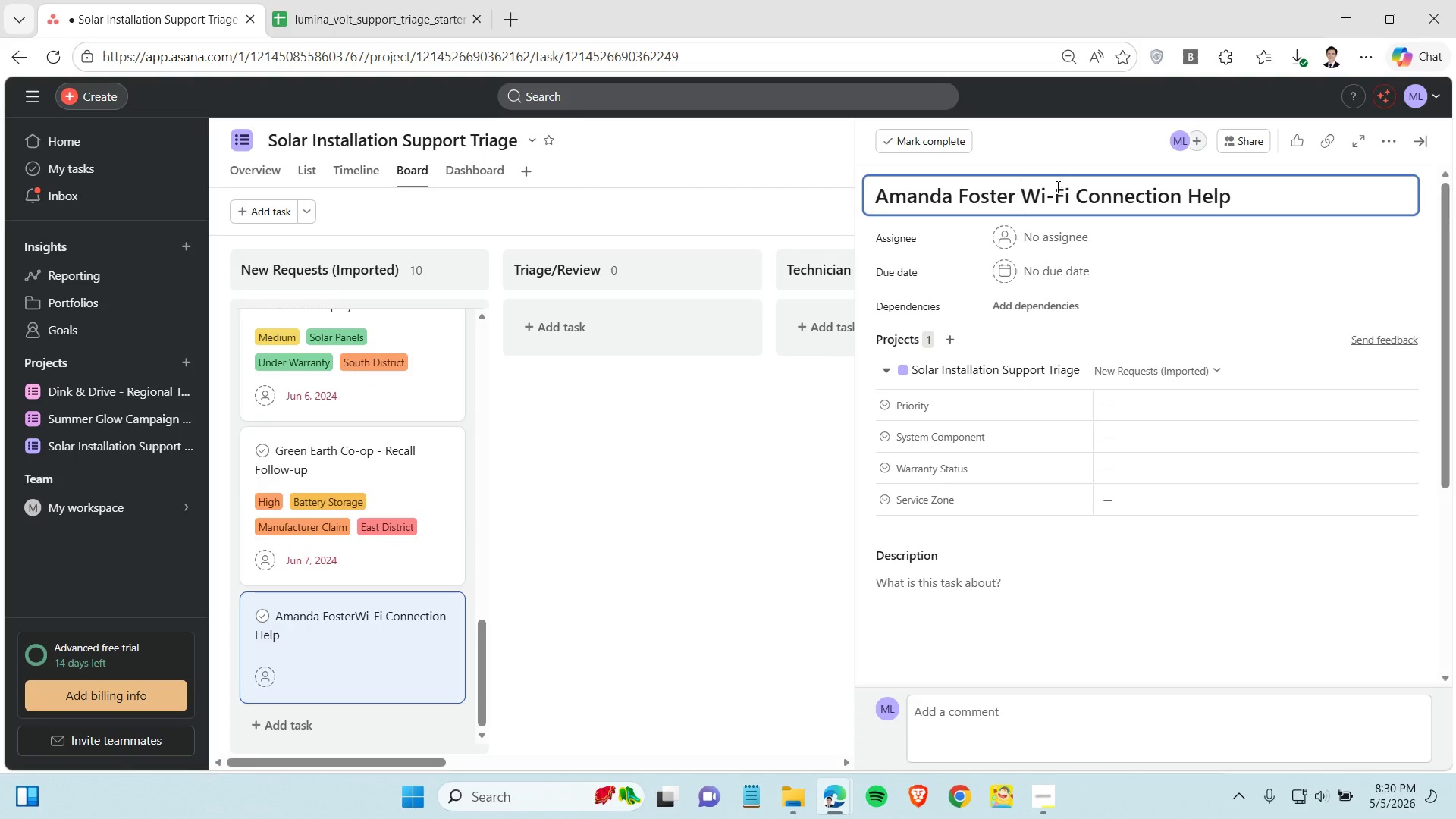 
key(Space)
 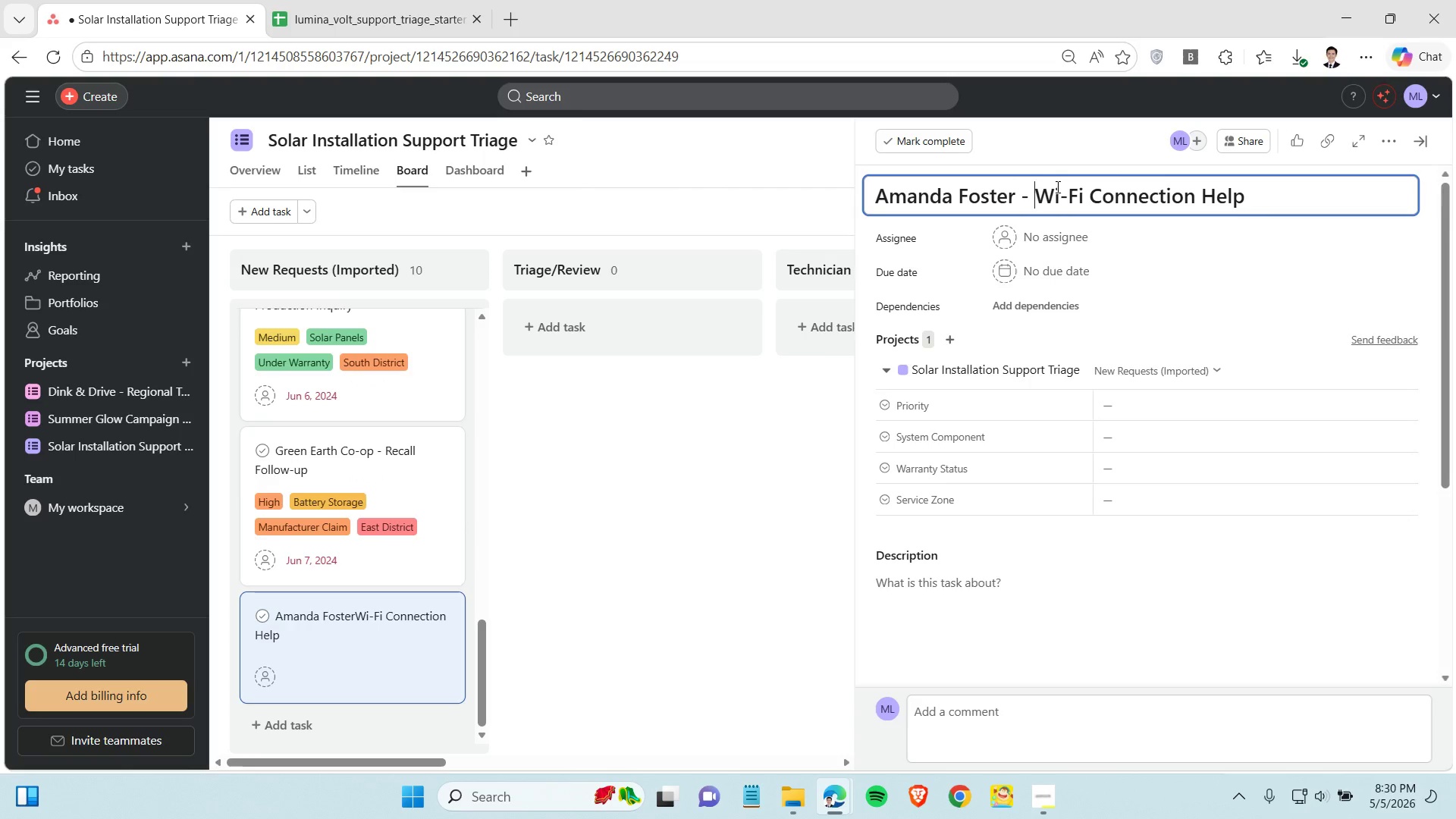 
key(Minus)
 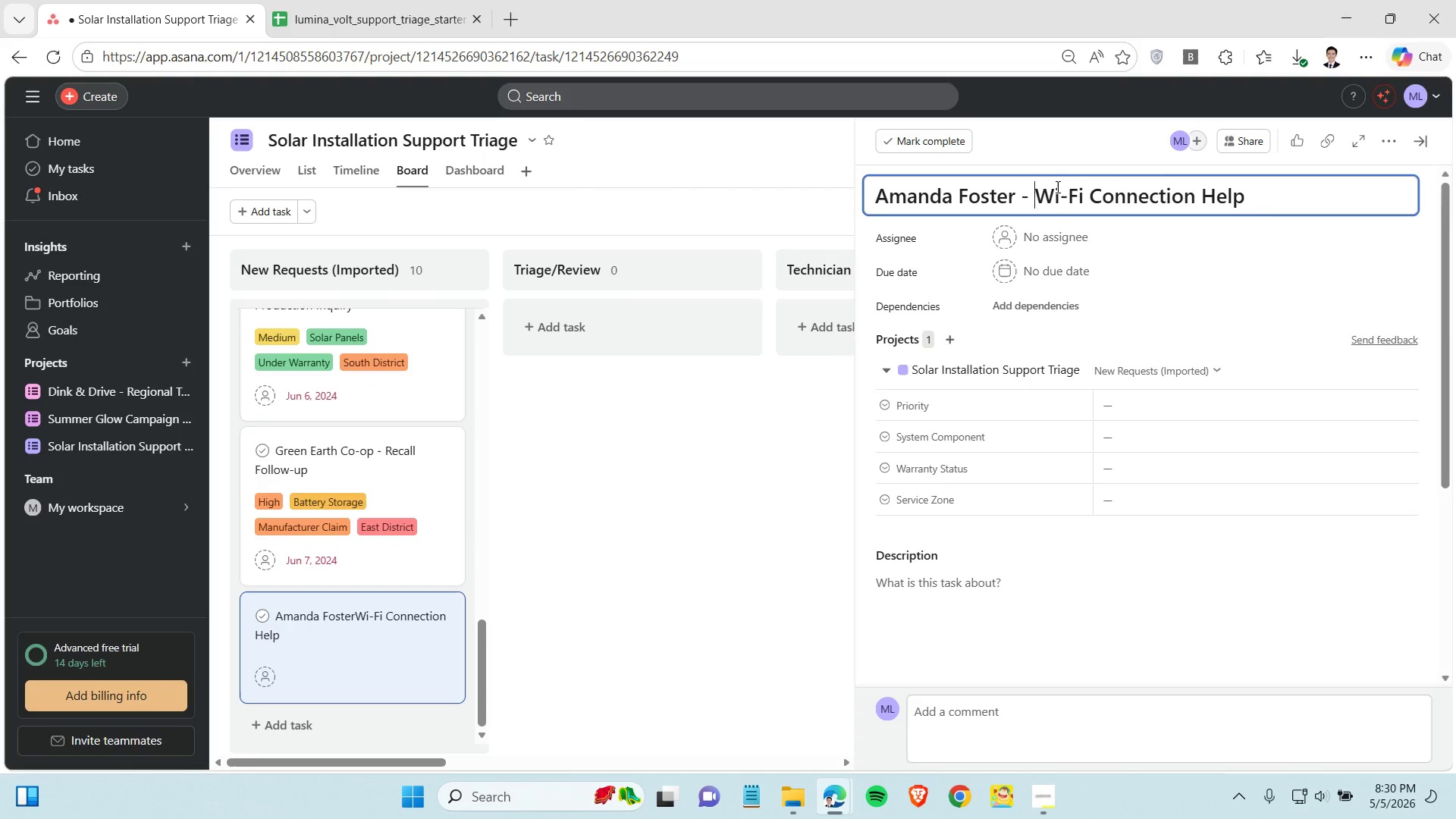 
key(Space)
 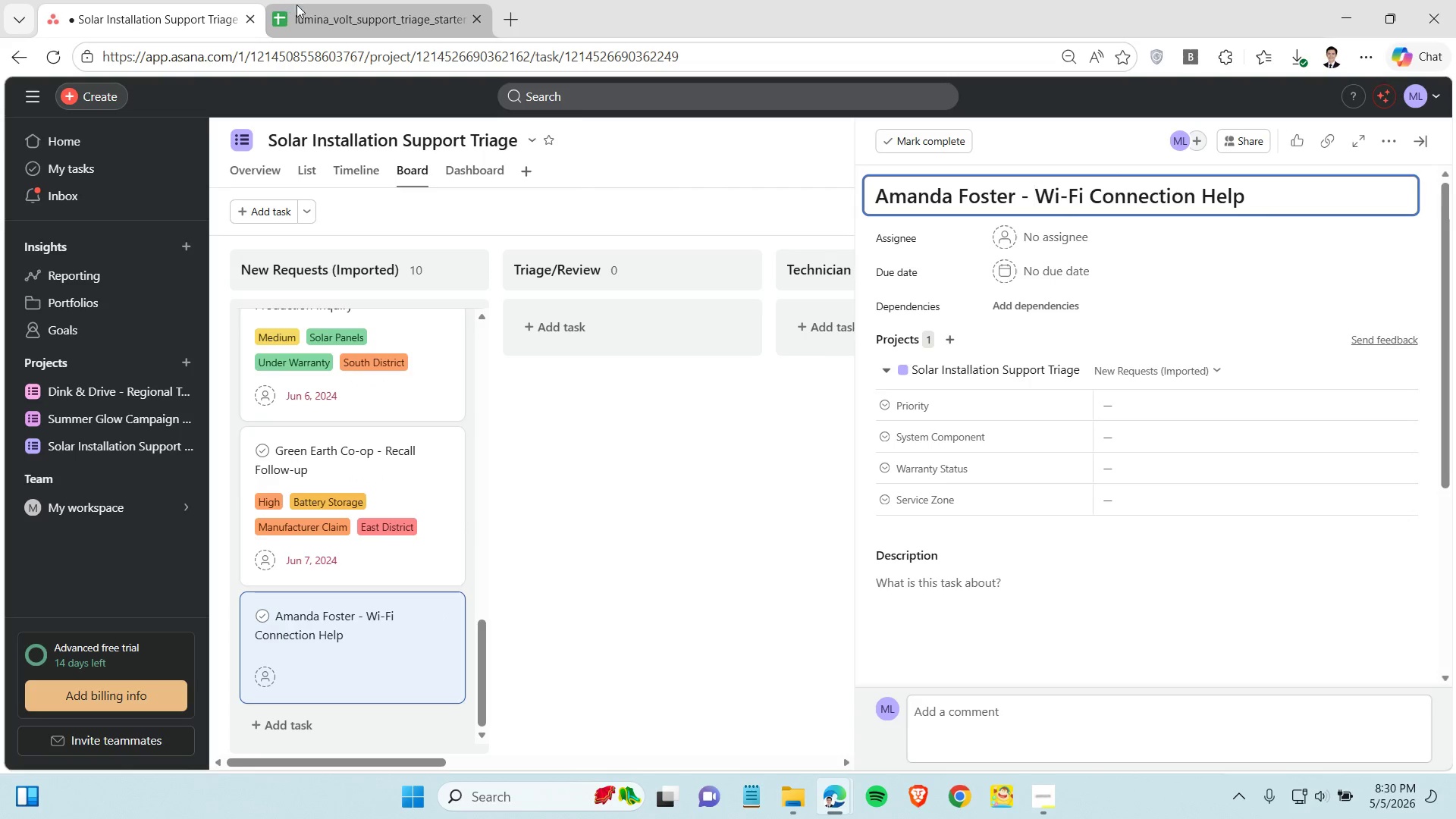 
left_click([314, 11])
 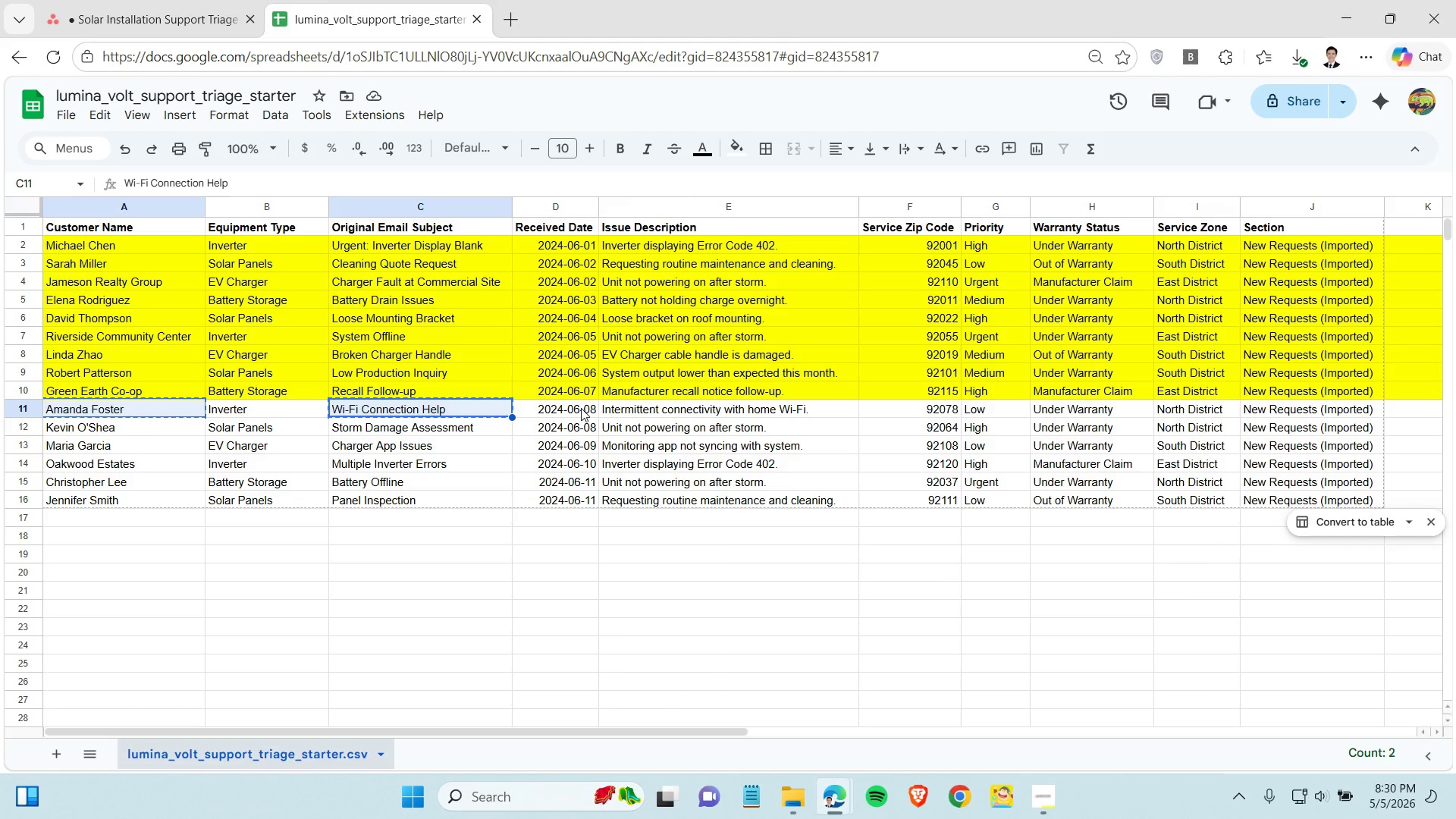 
left_click([581, 408])
 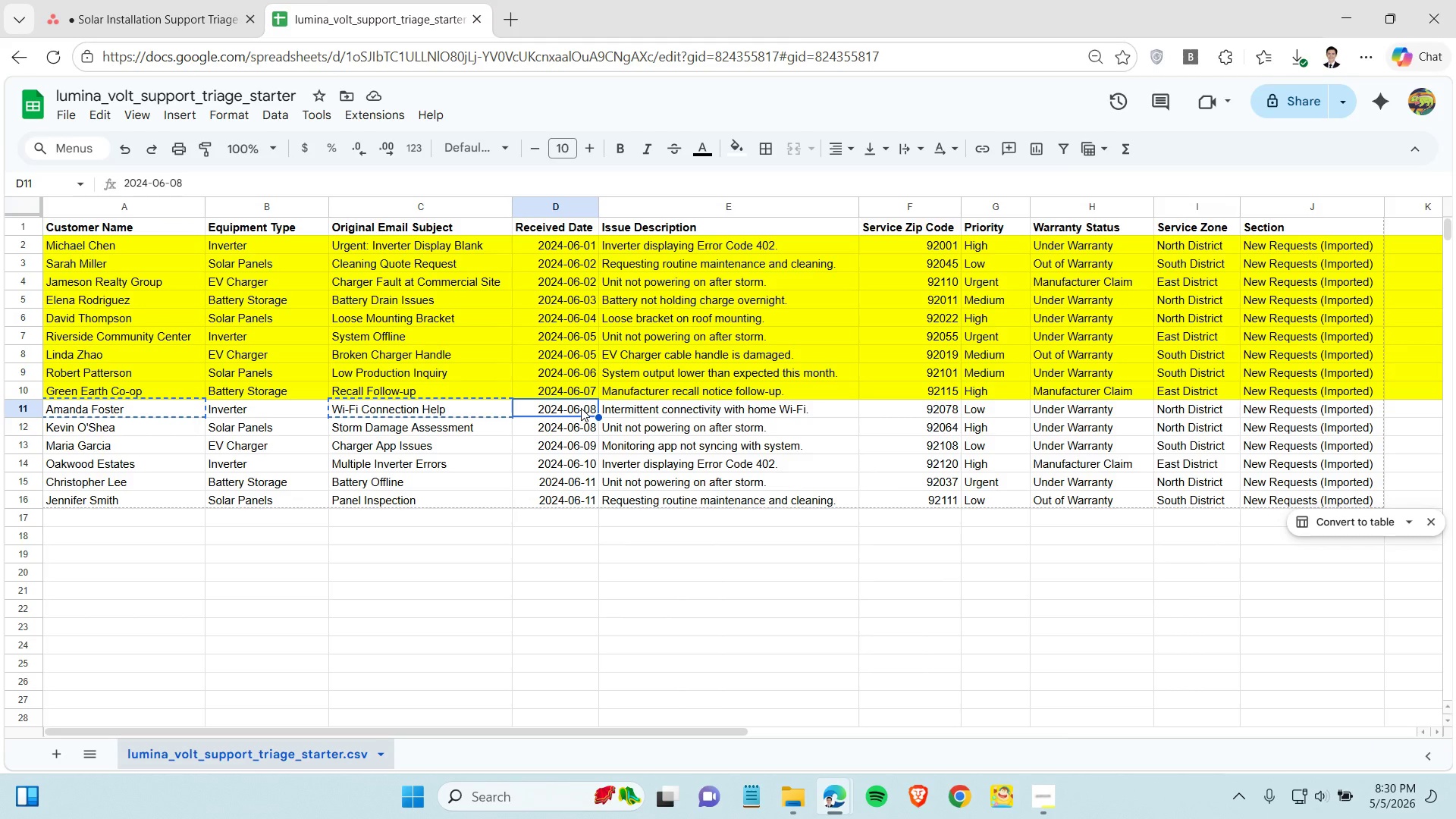 
key(Control+C)
 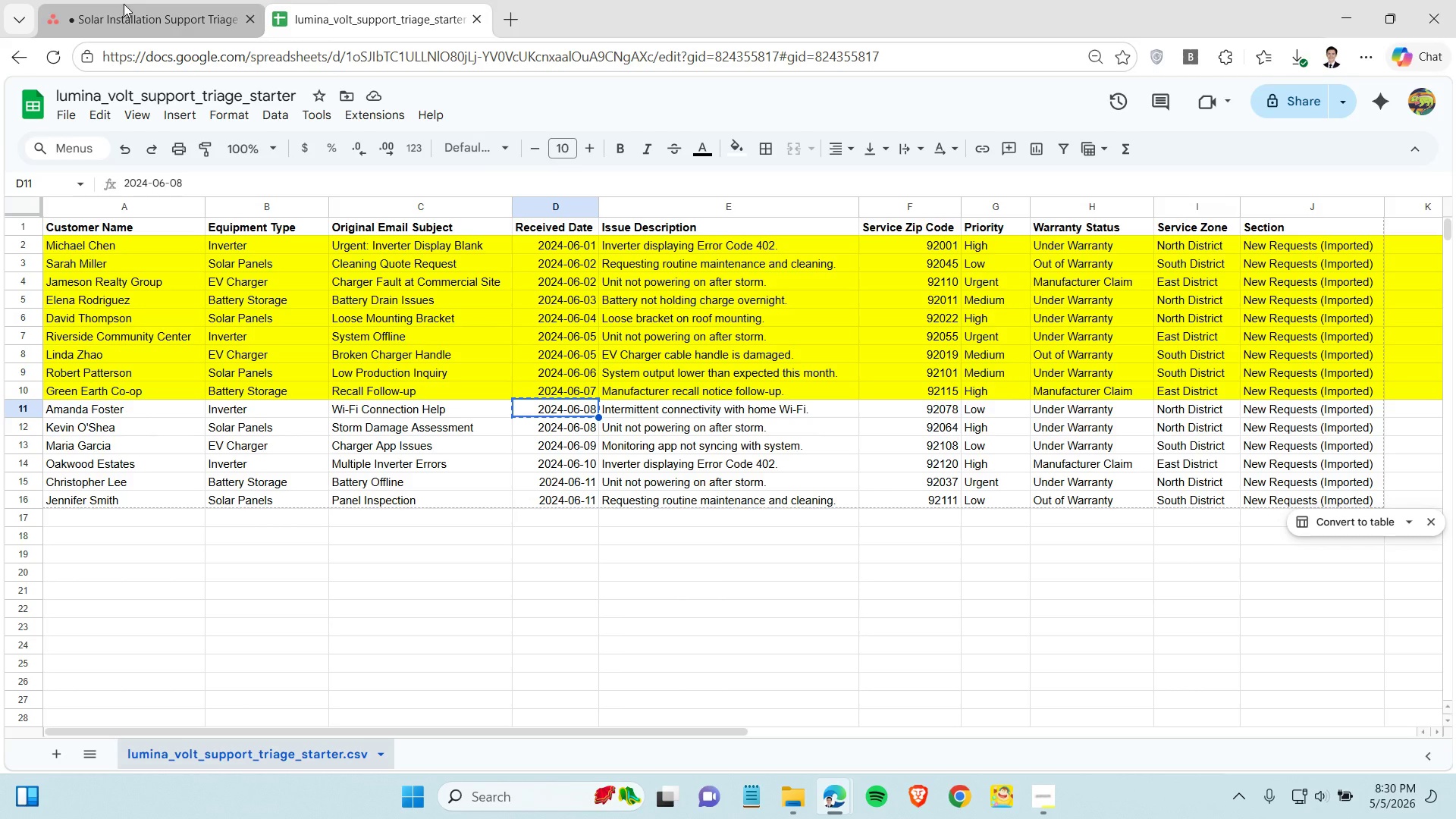 
left_click([124, 4])
 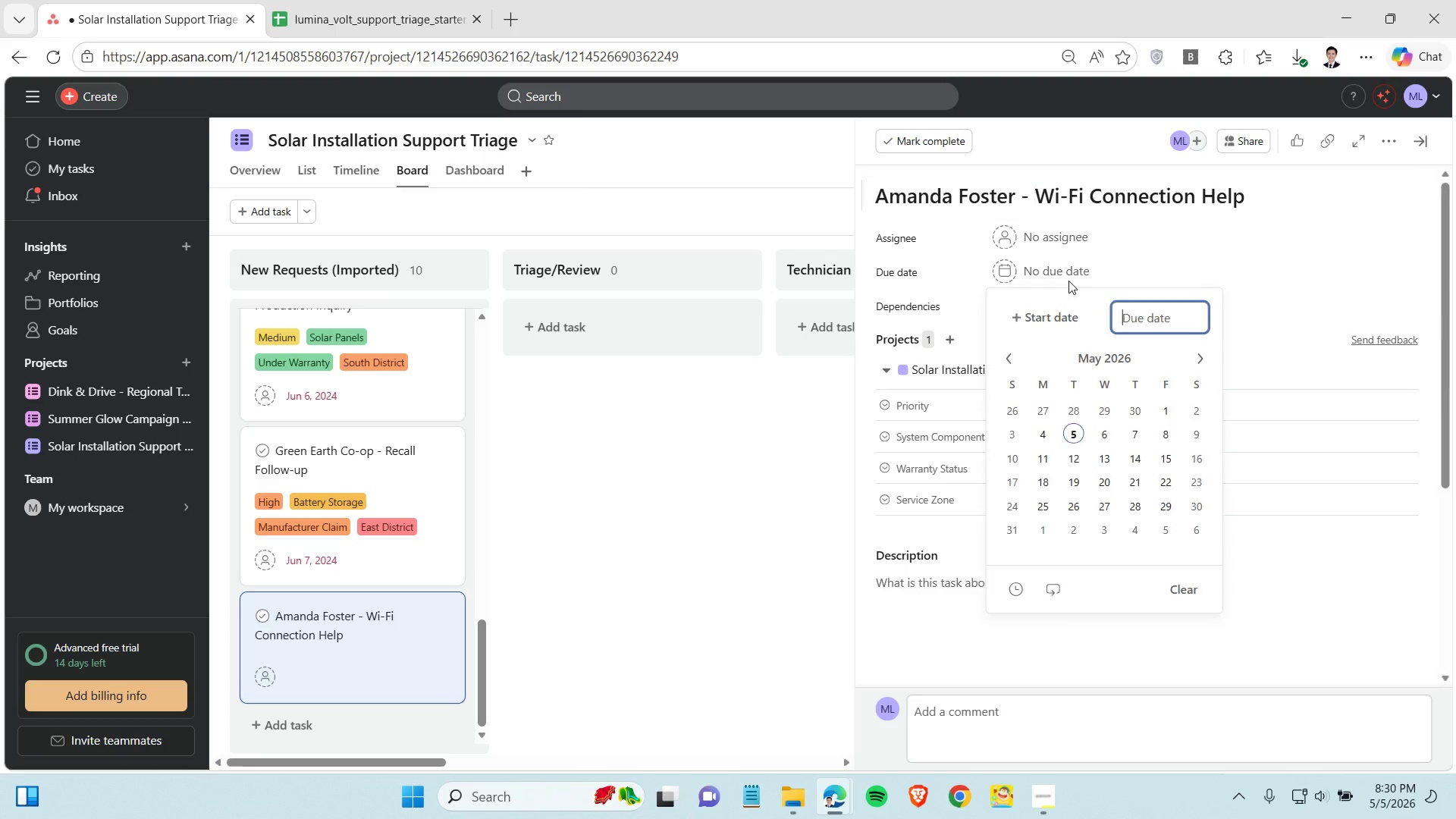 
left_click([1068, 281])
 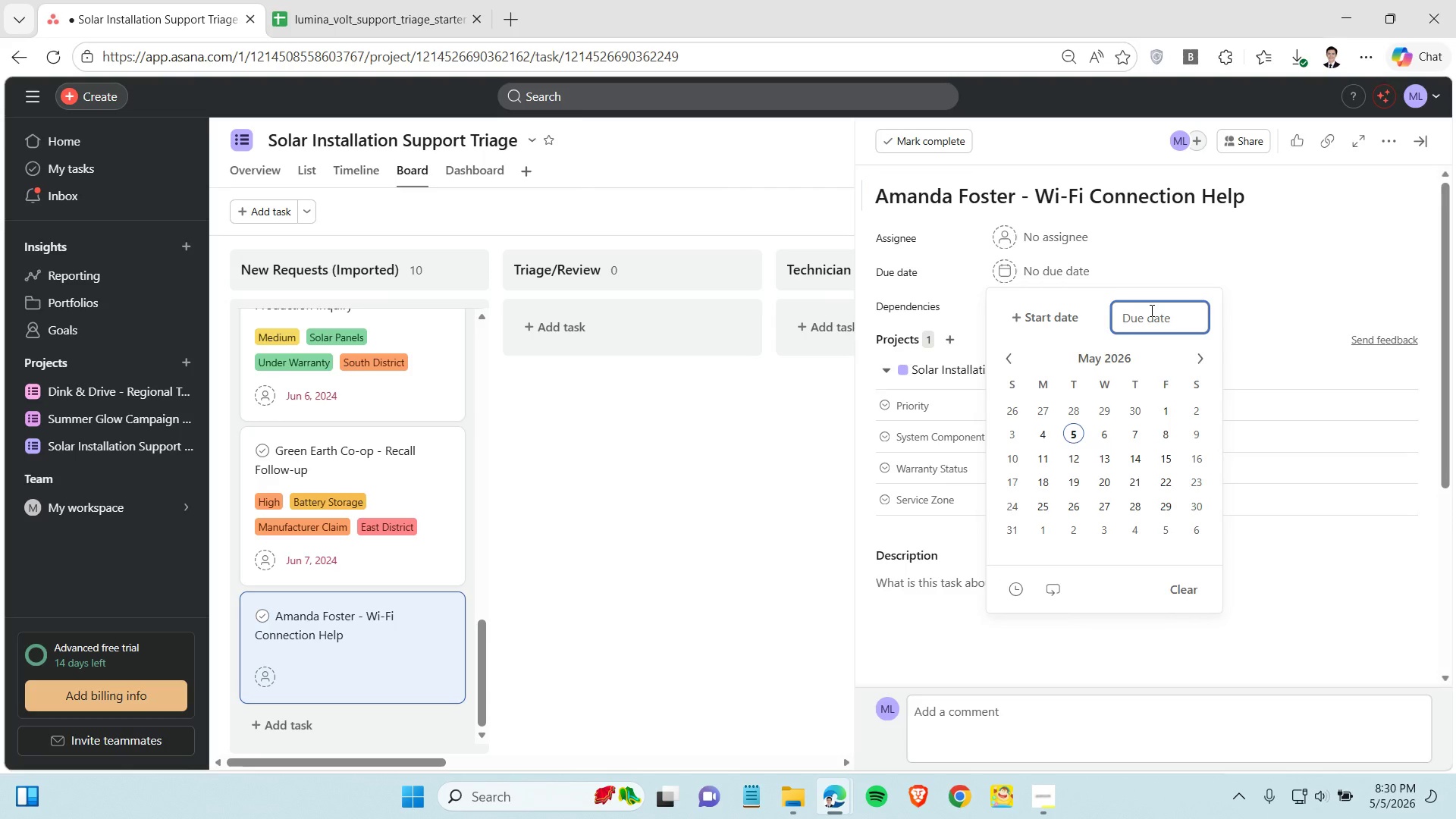 
key(Control+V)
 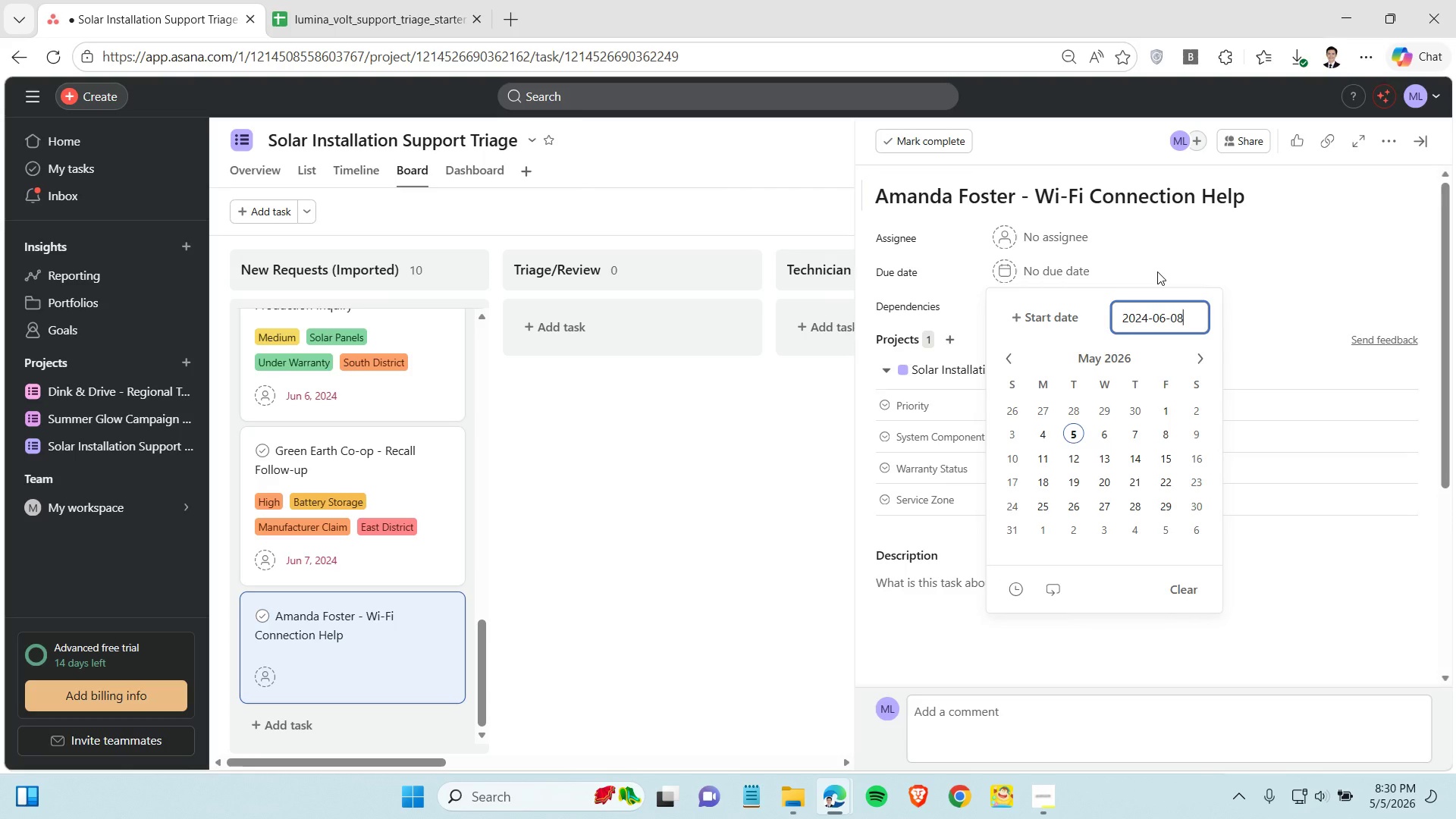 
left_click([1157, 271])
 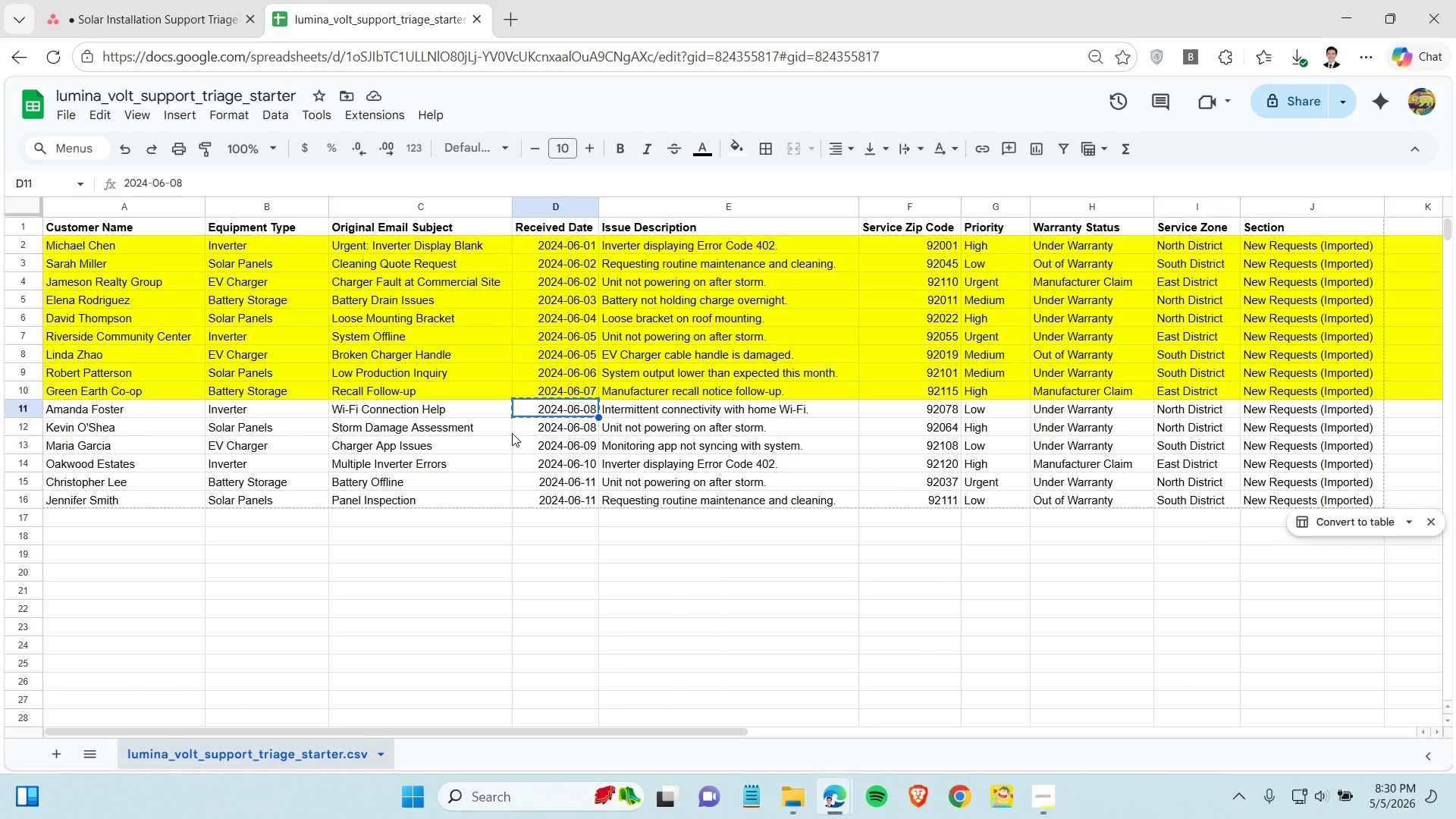 
wait(6.01)
 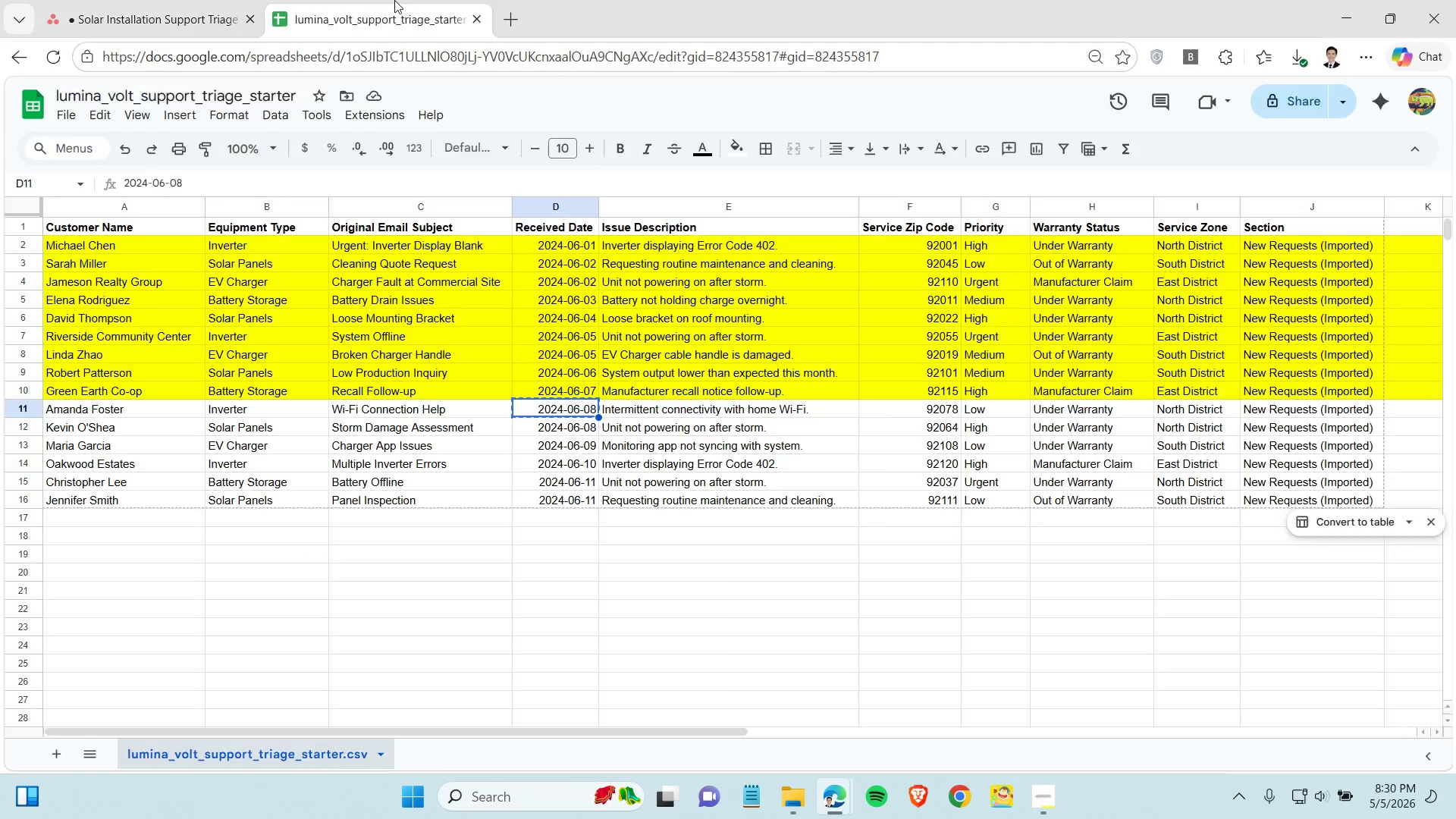 
left_click([171, 28])
 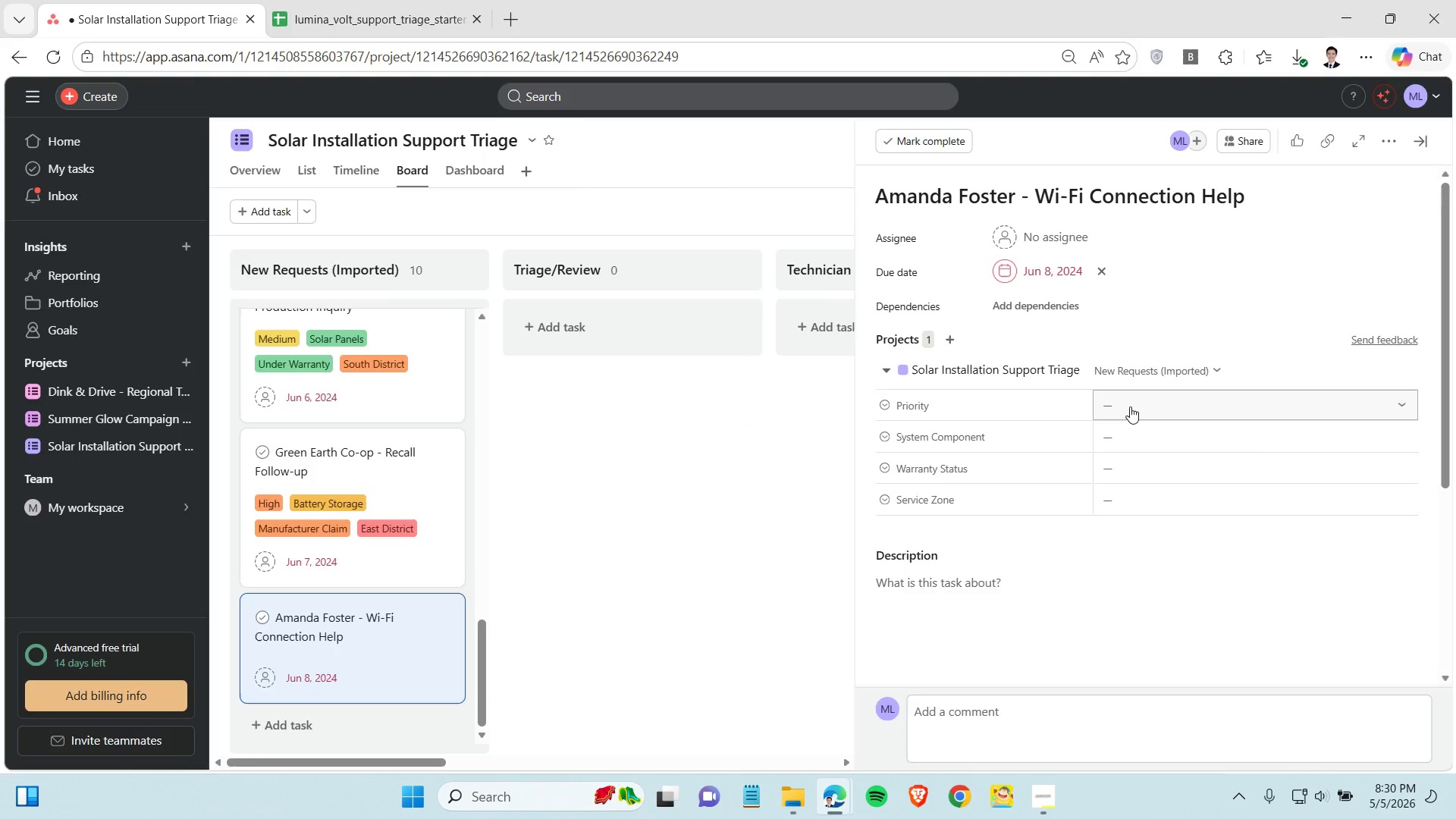 
left_click([1130, 406])
 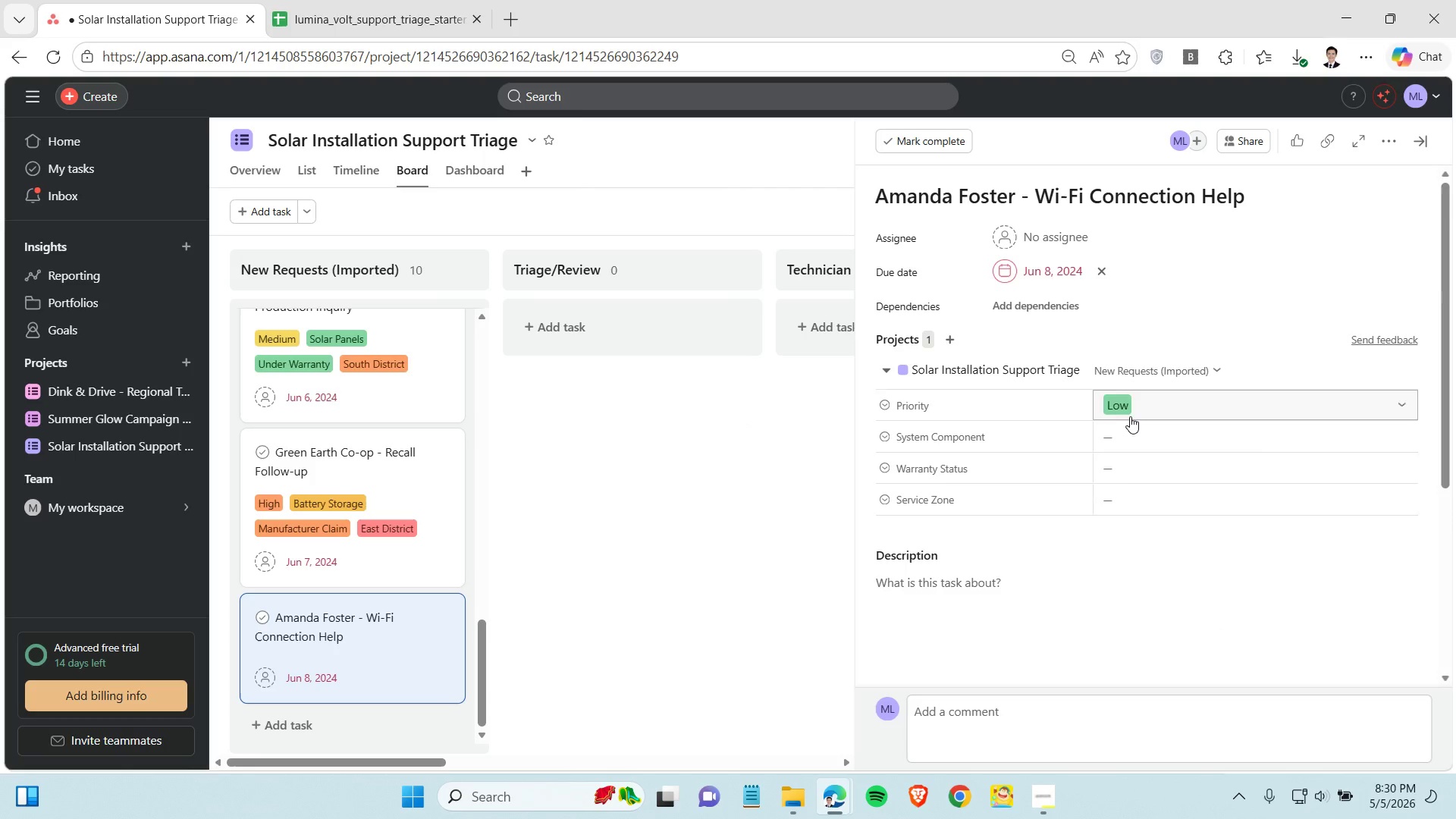 
double_click([1130, 416])
 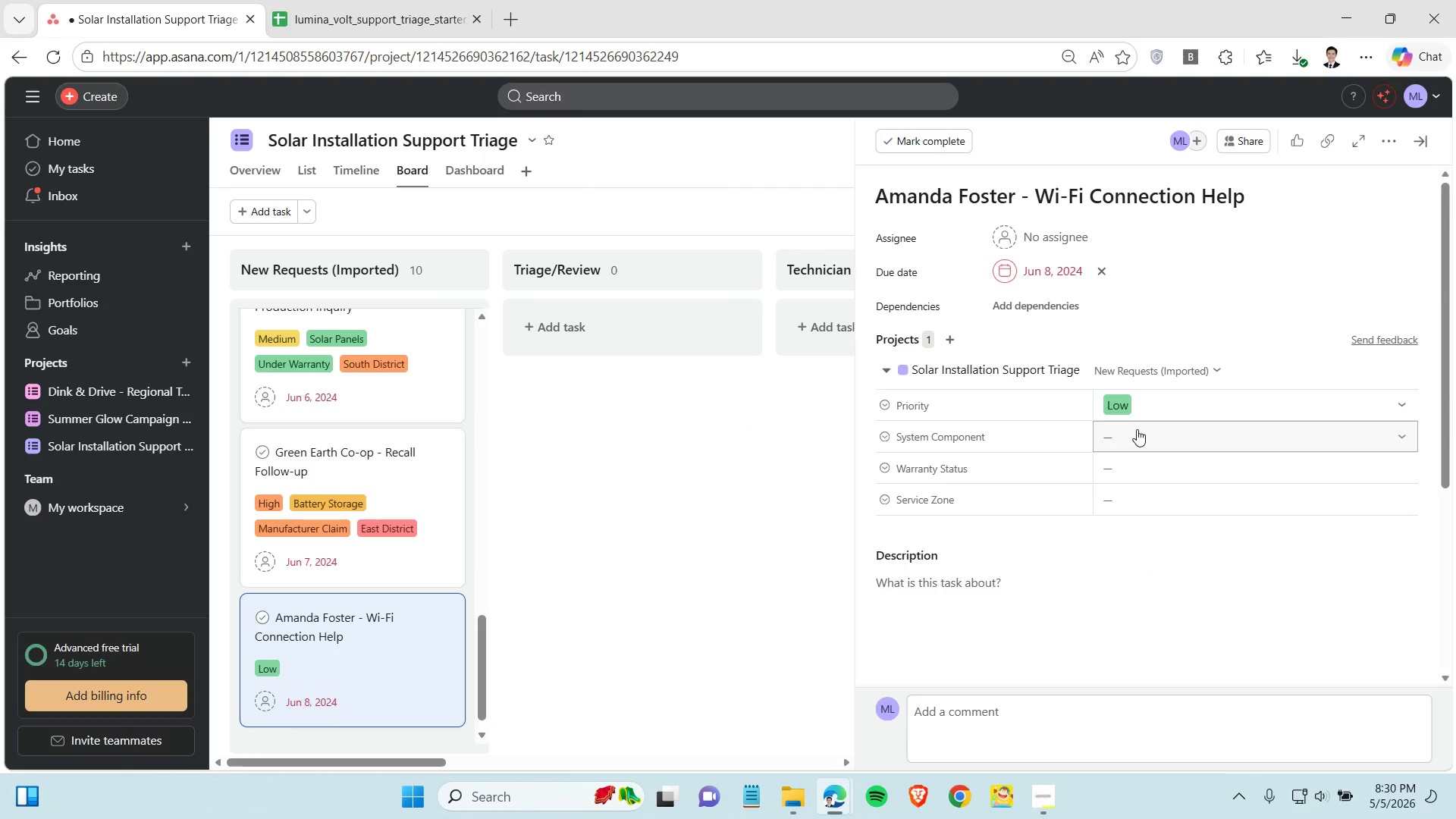 
double_click([1137, 429])
 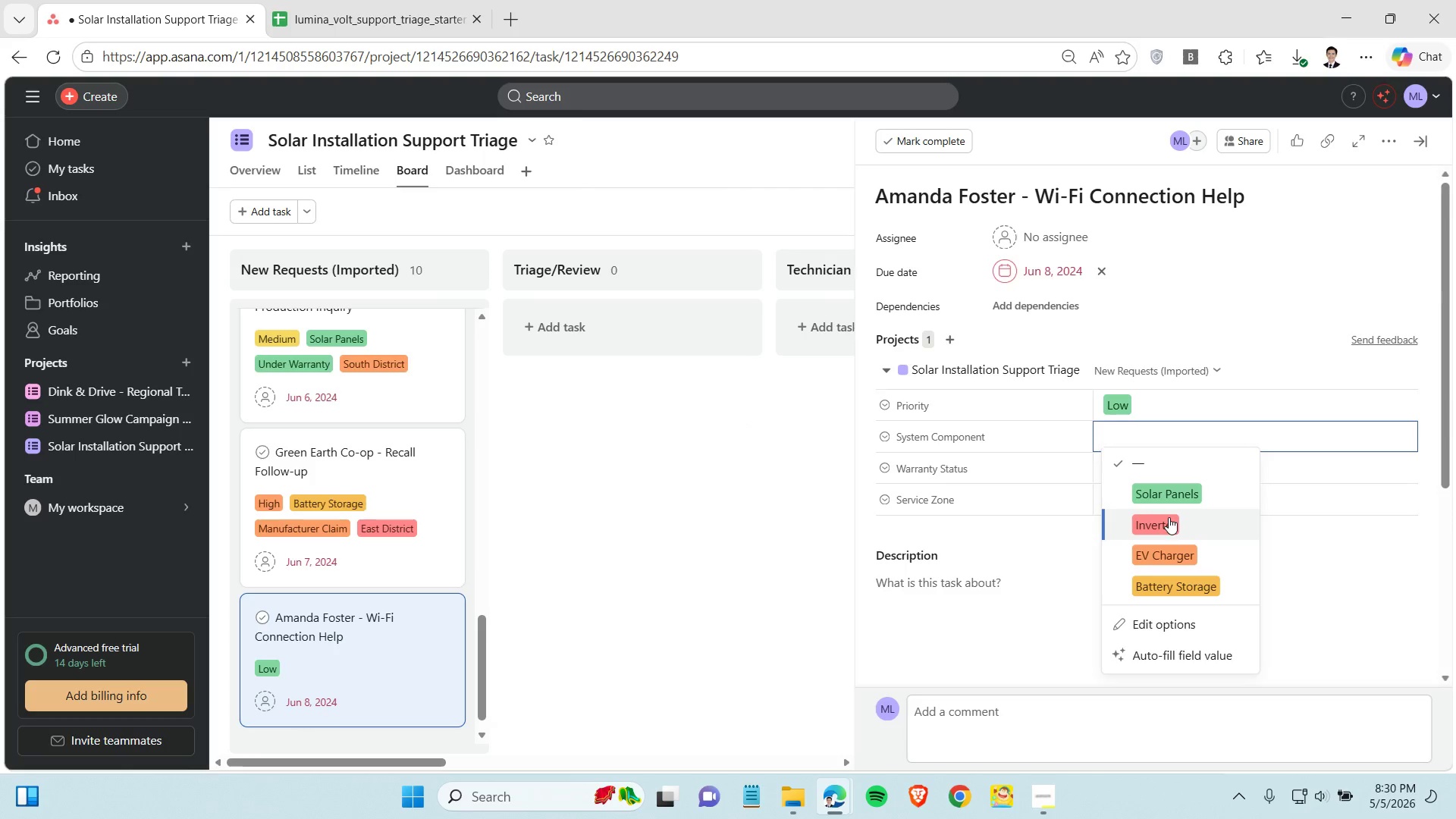 
left_click([1169, 517])
 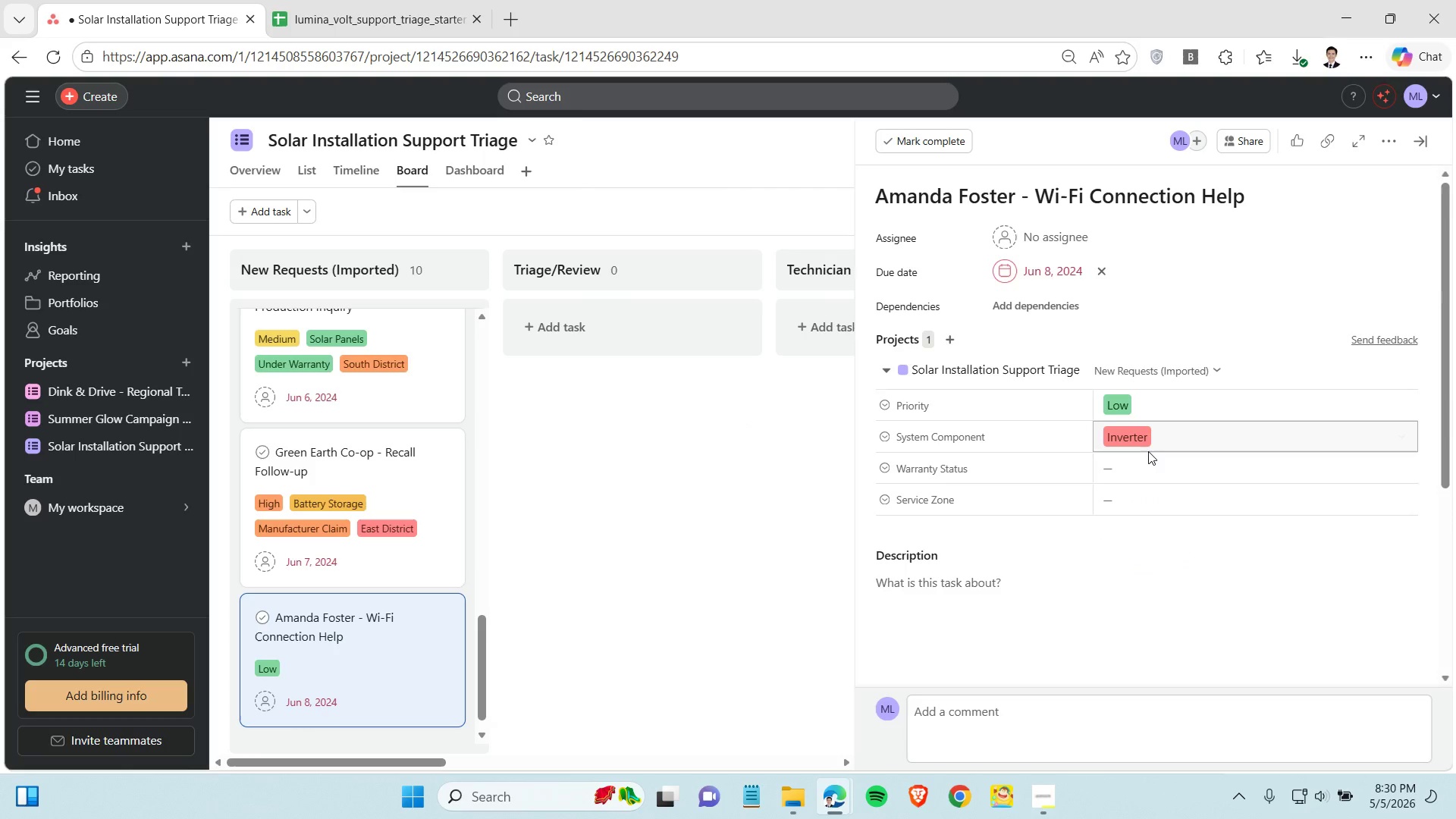 
left_click([1148, 451])
 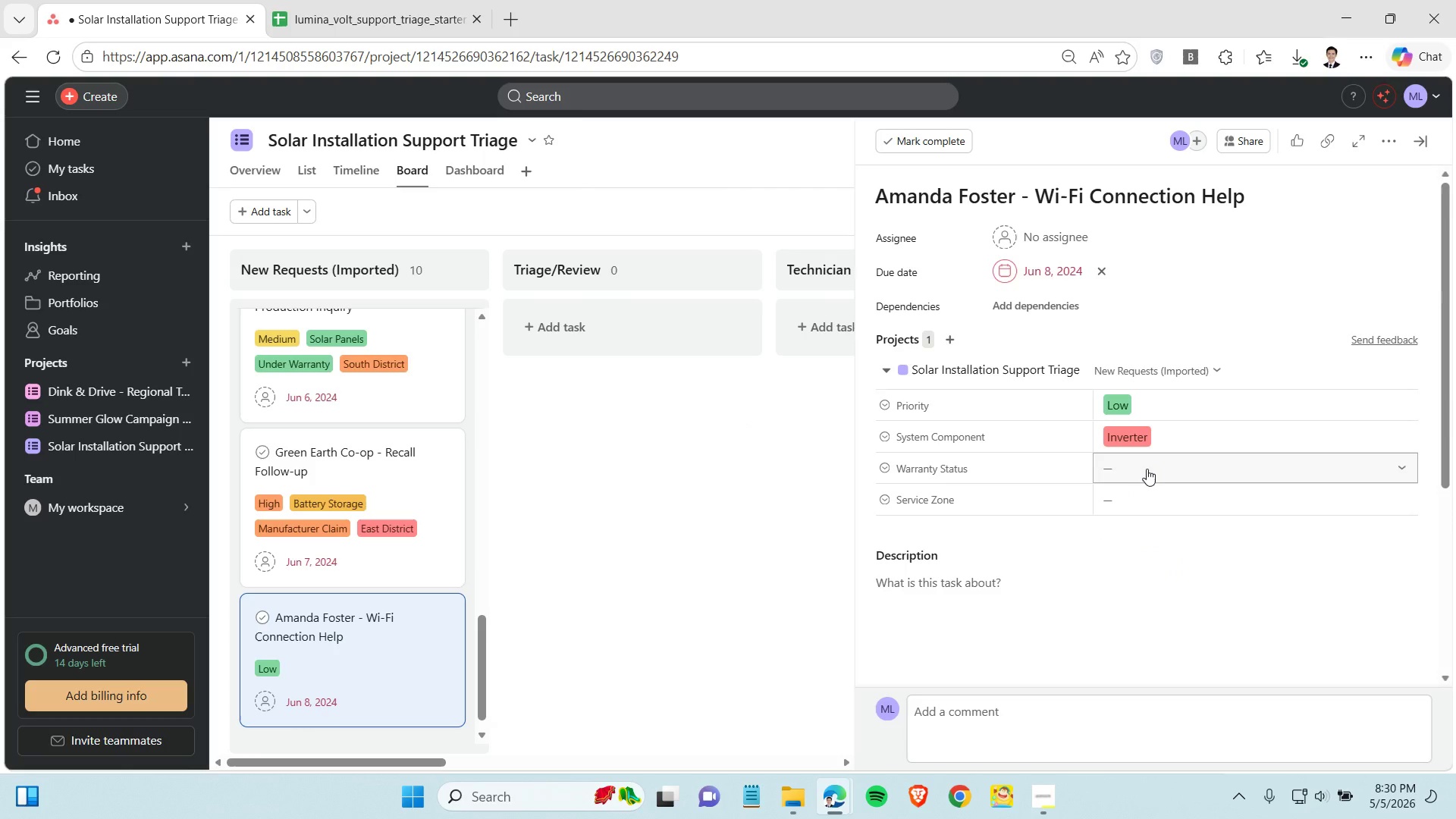 
left_click([1147, 469])
 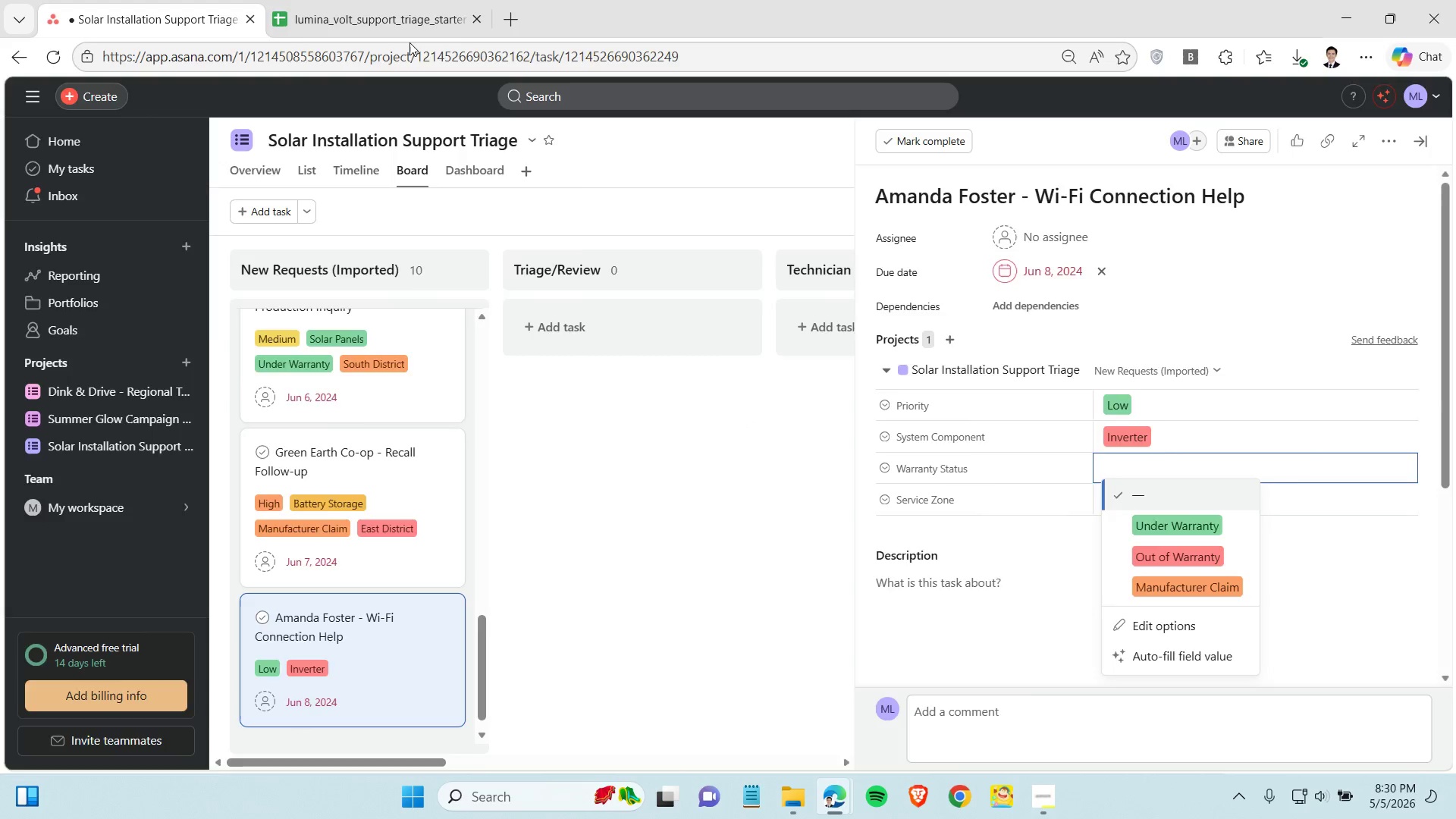 
left_click([391, 17])
 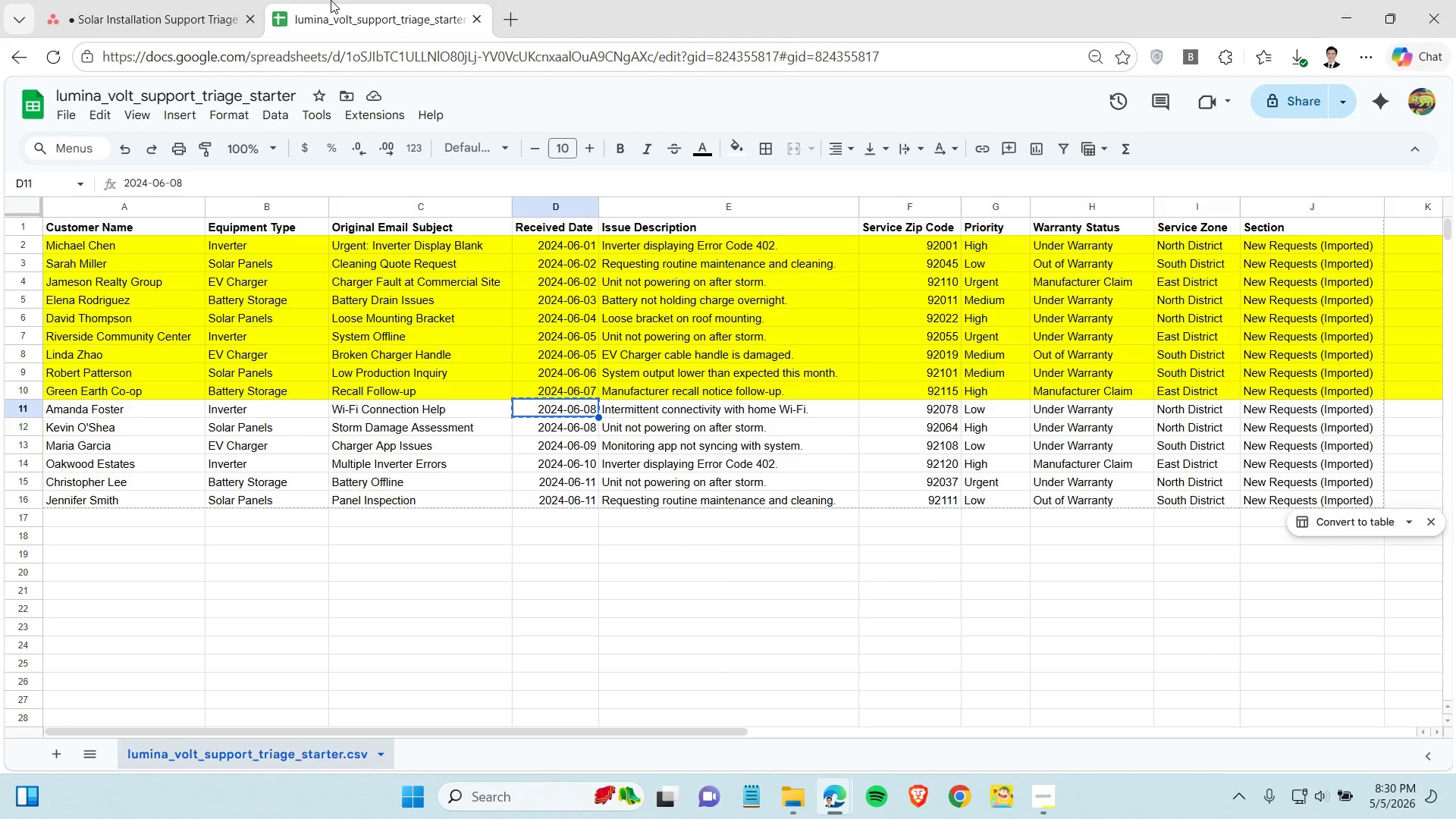 
left_click([196, 14])
 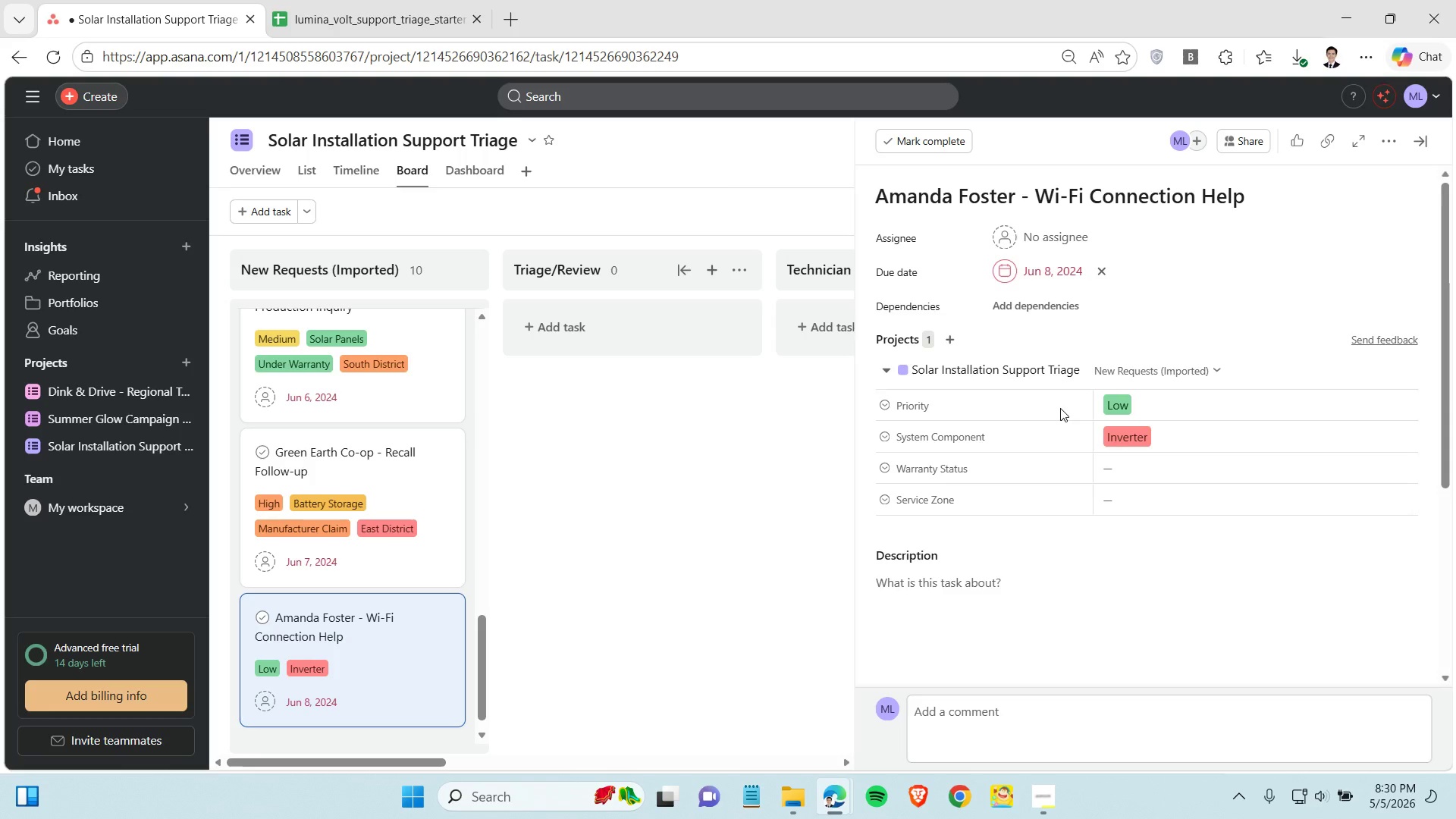 
left_click([1129, 461])
 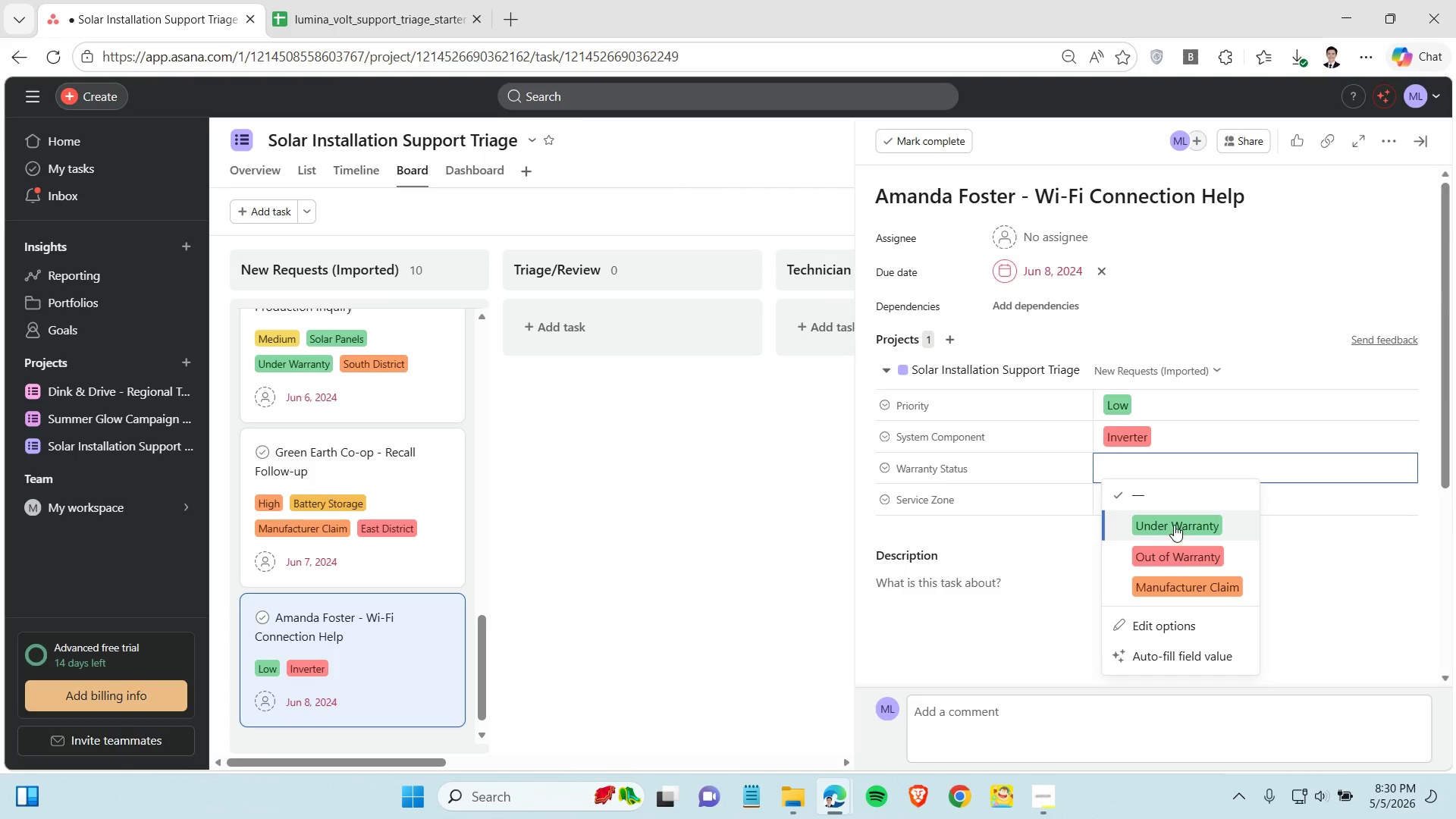 
left_click([1174, 527])
 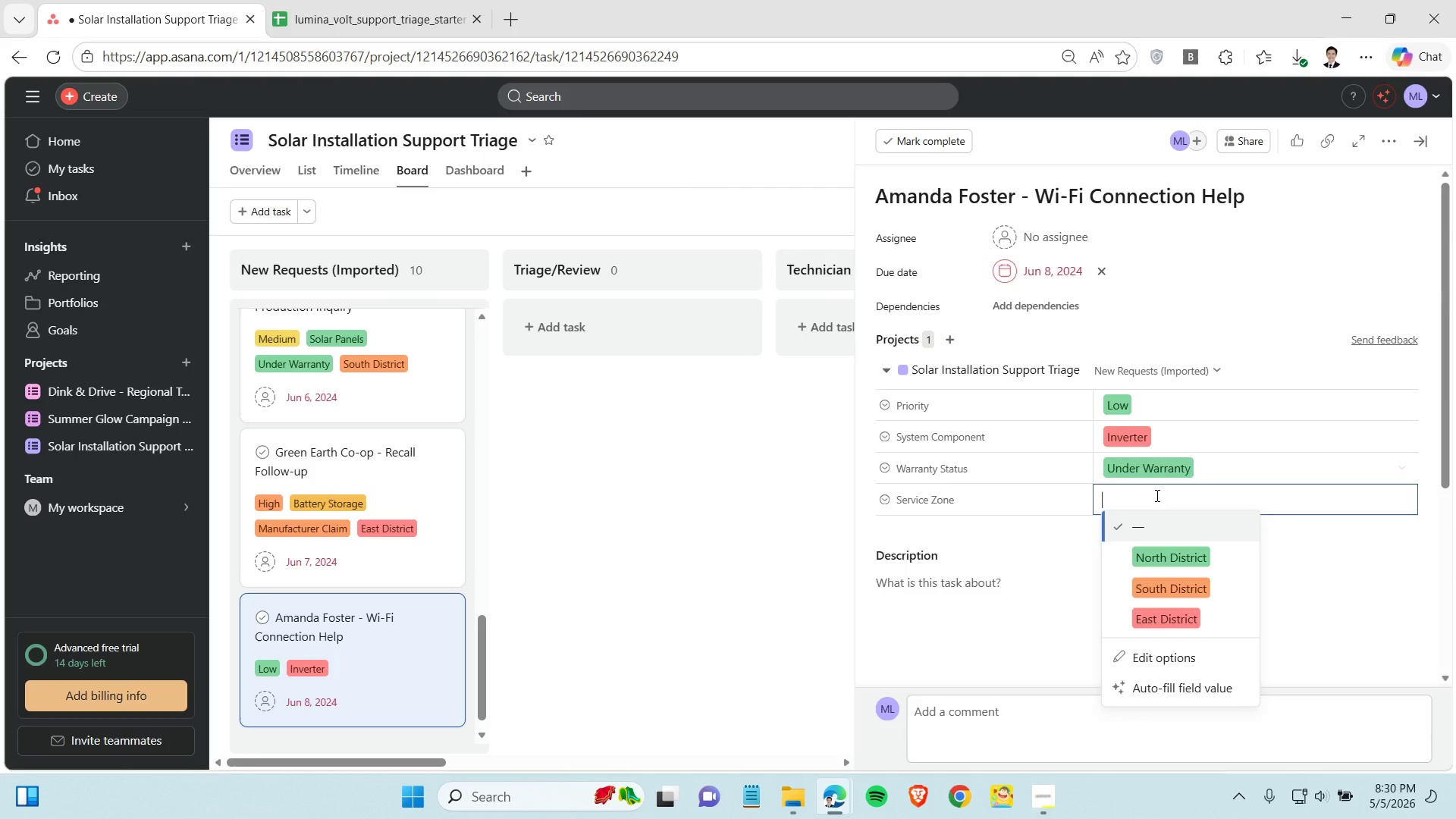 
left_click([1156, 495])
 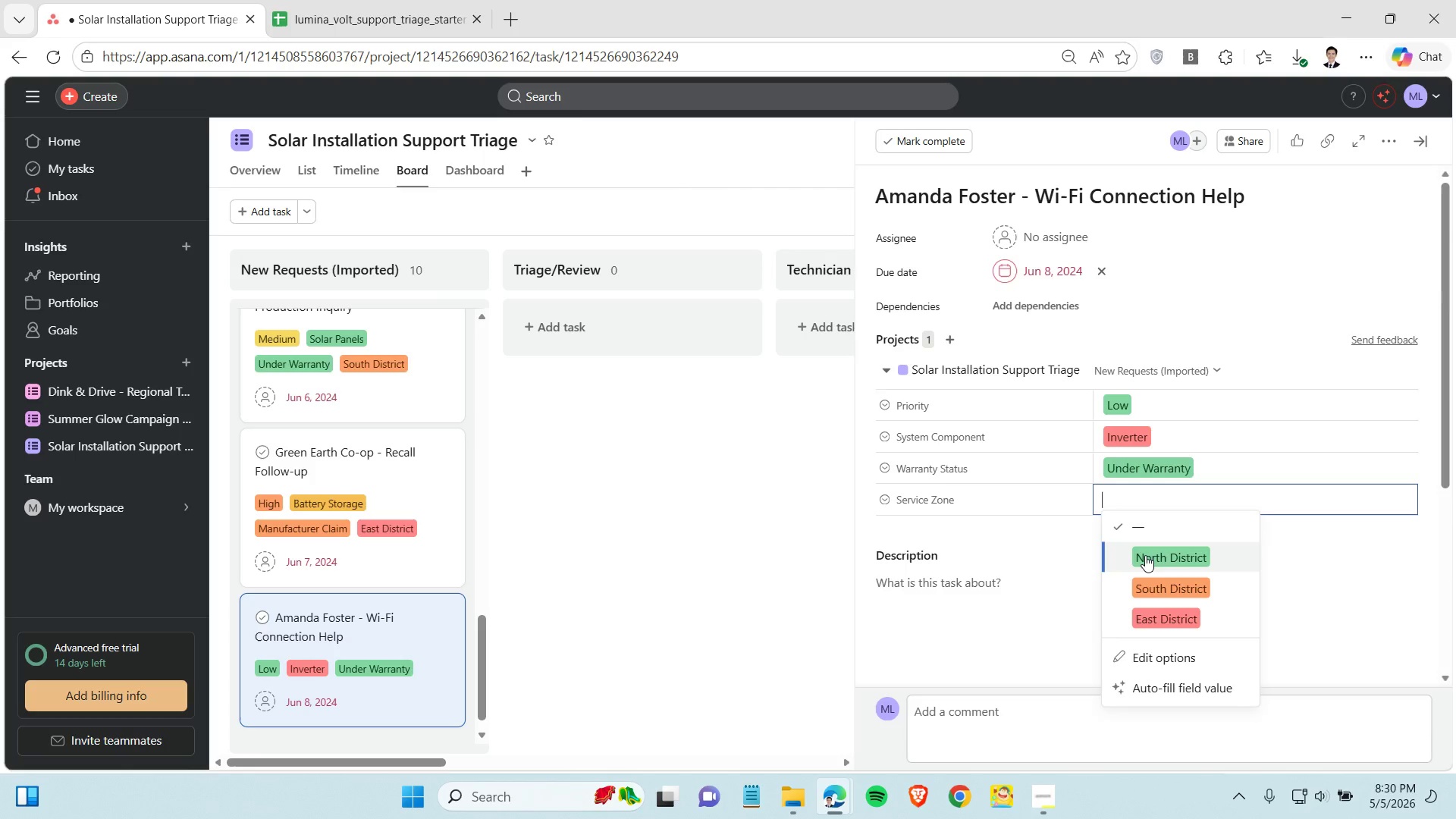 
left_click([1145, 555])
 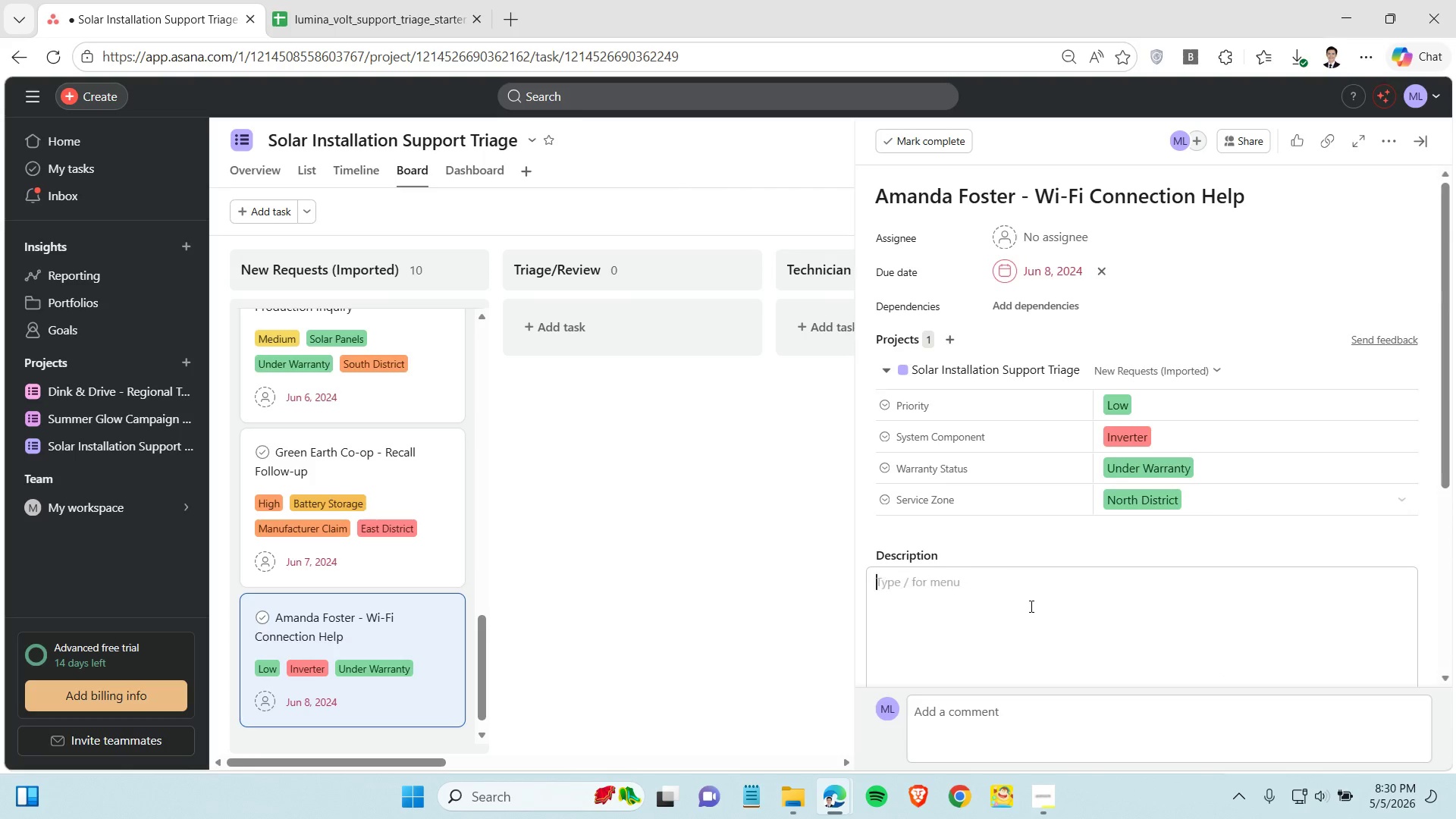 
left_click([1030, 606])
 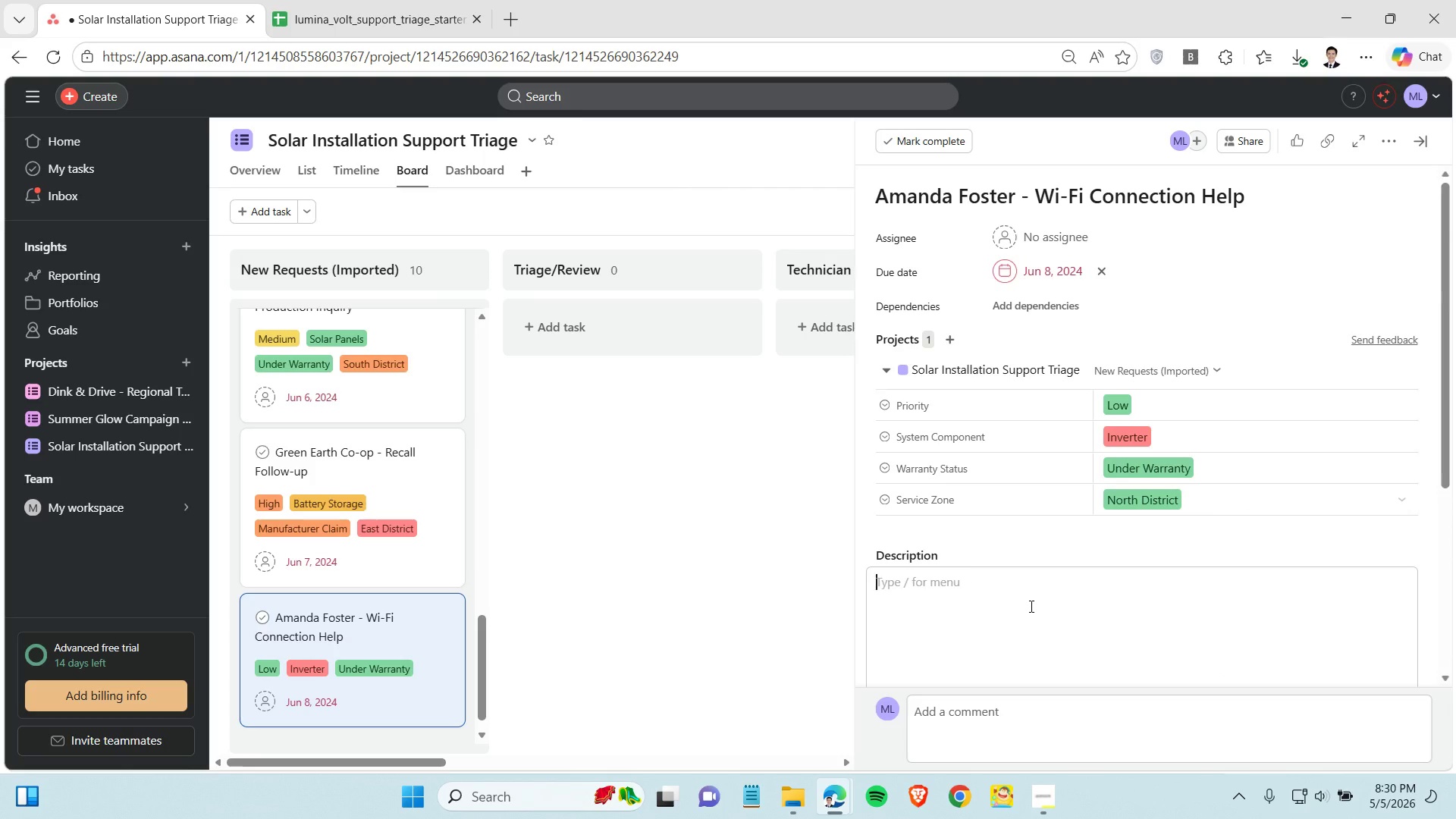 
left_click([389, 10])
 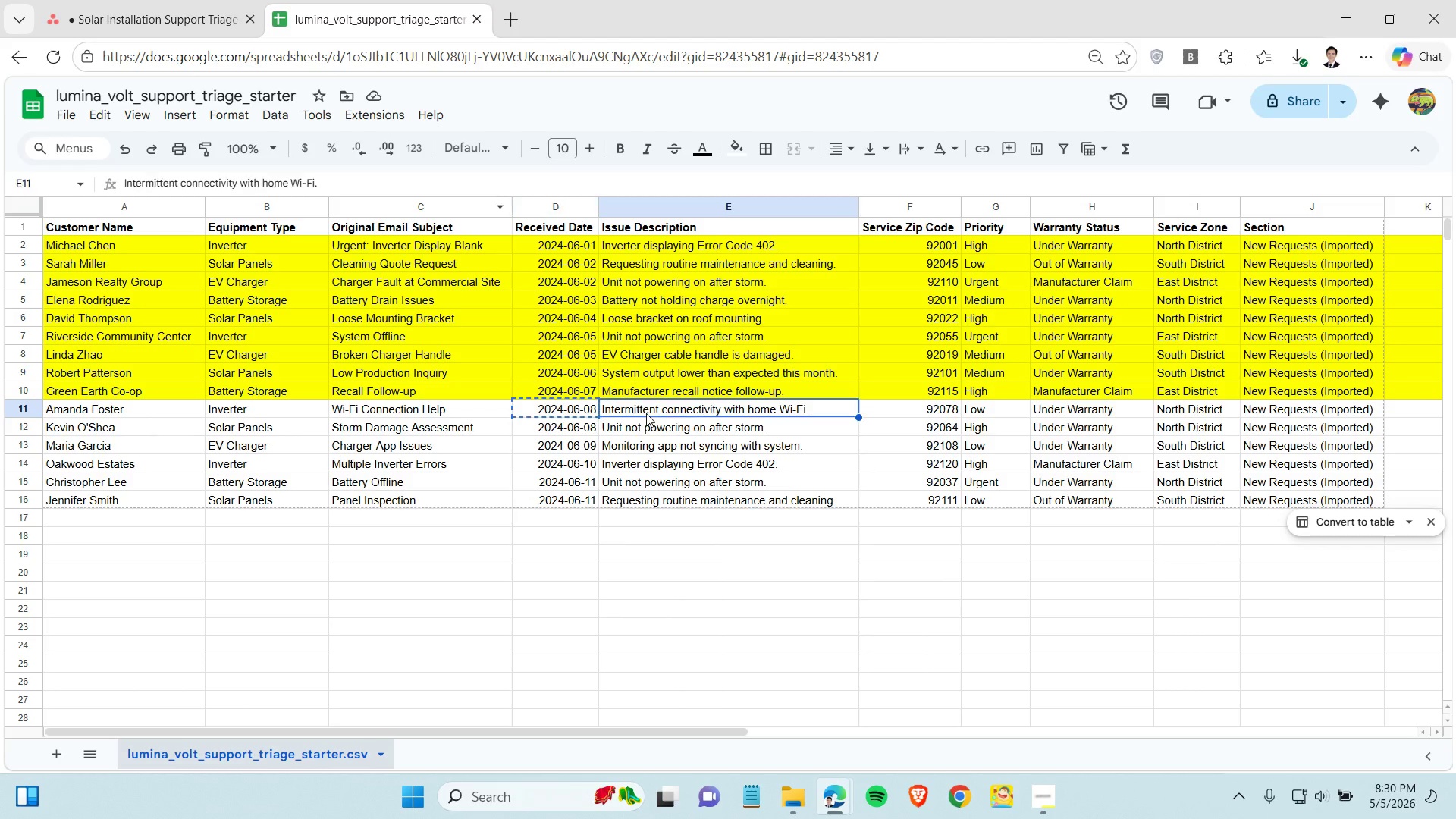 
left_click([646, 413])
 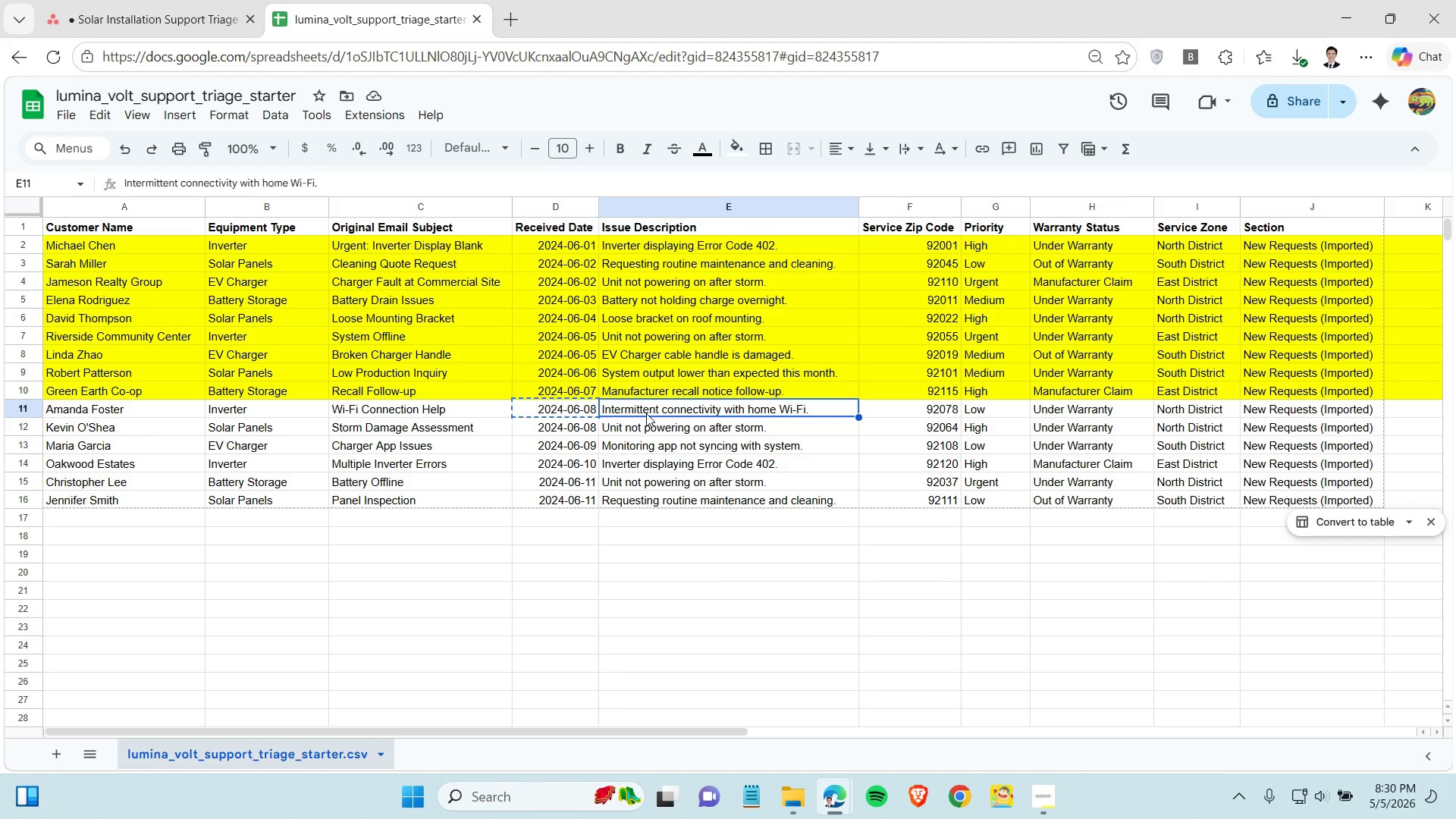 
key(Control+C)
 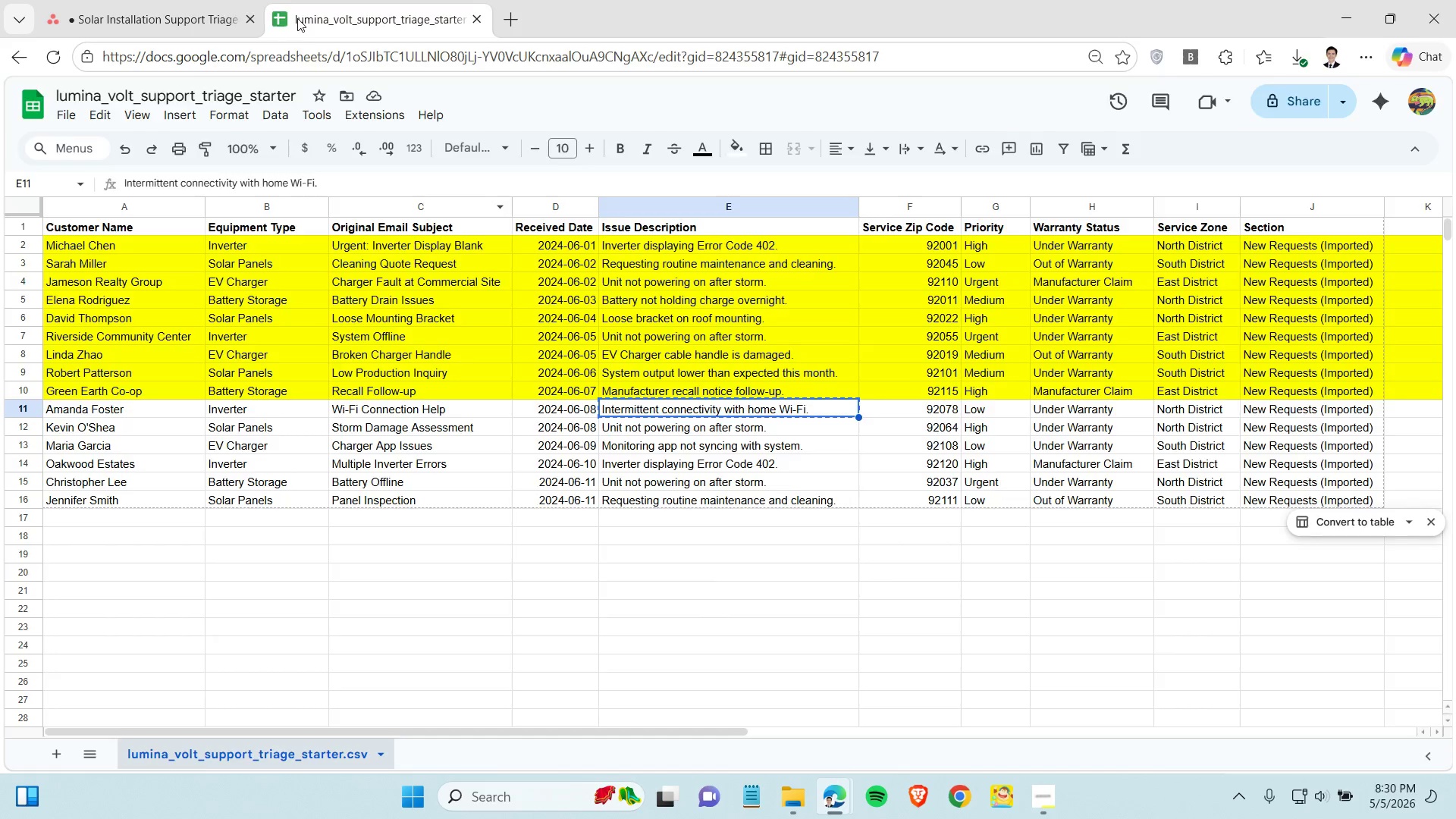 
left_click([204, 19])
 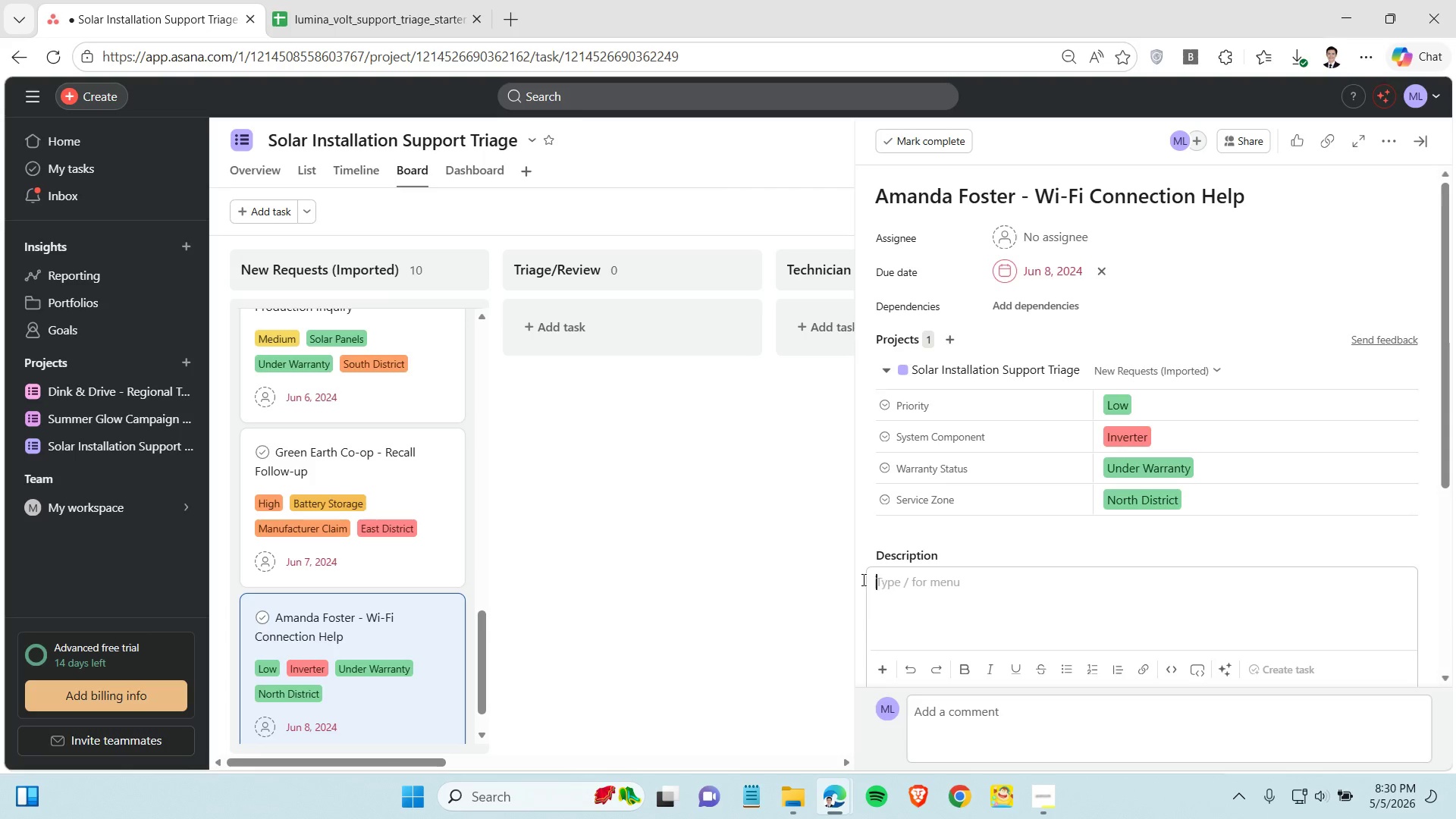 
key(Control+V)
 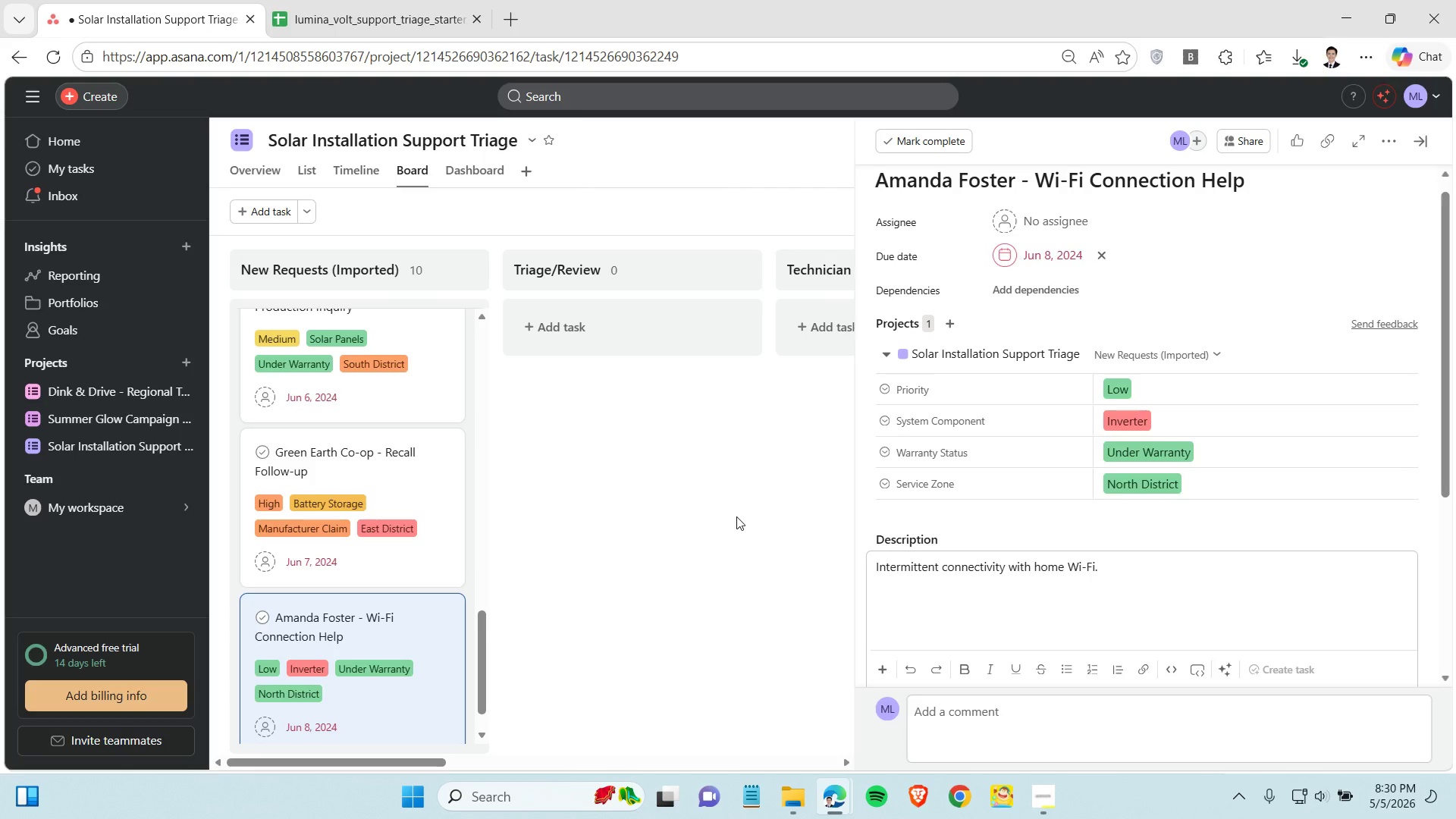 
left_click([736, 516])
 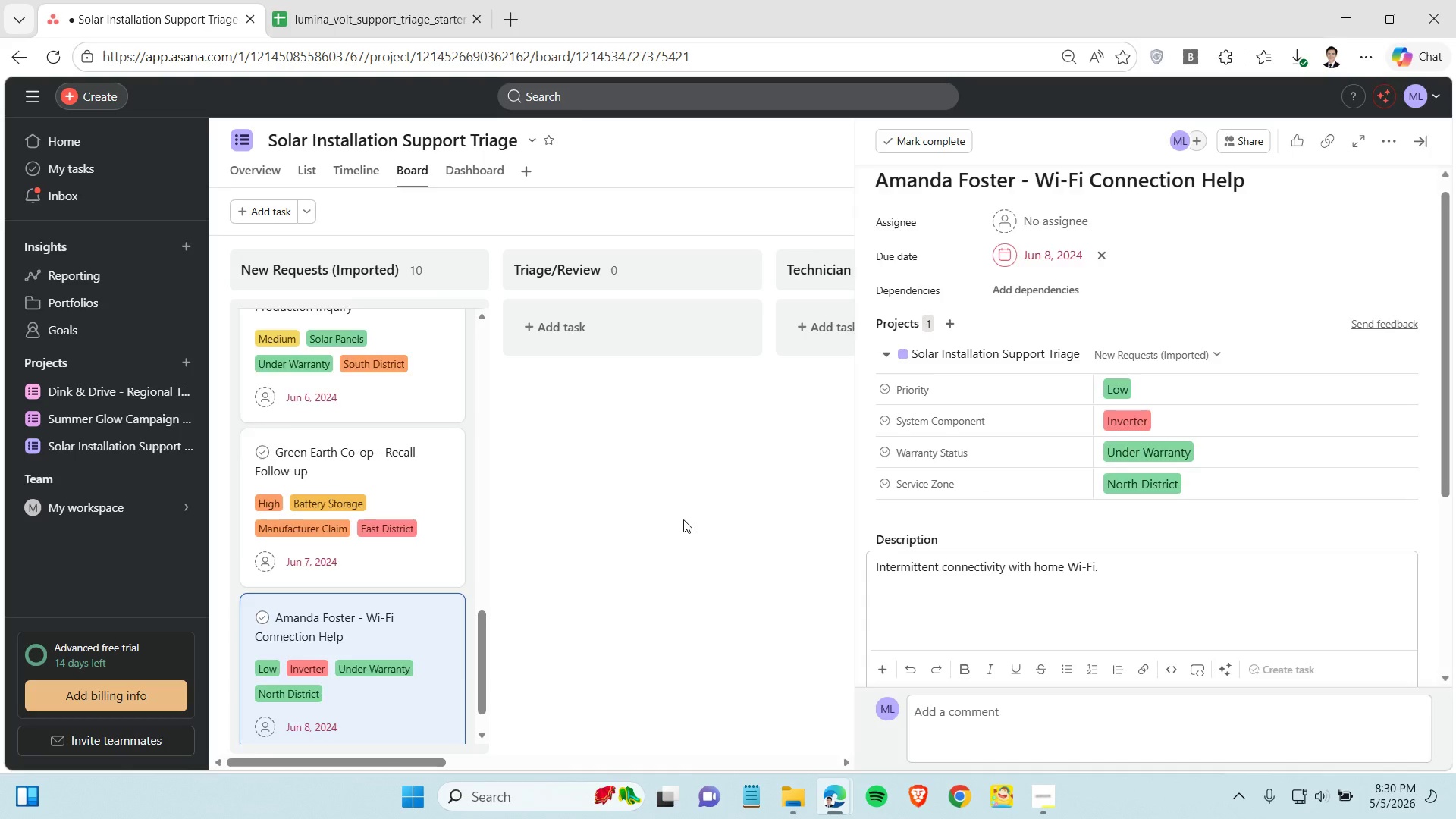 
scroll: coordinate [350, 531], scroll_direction: down, amount: 4.0
 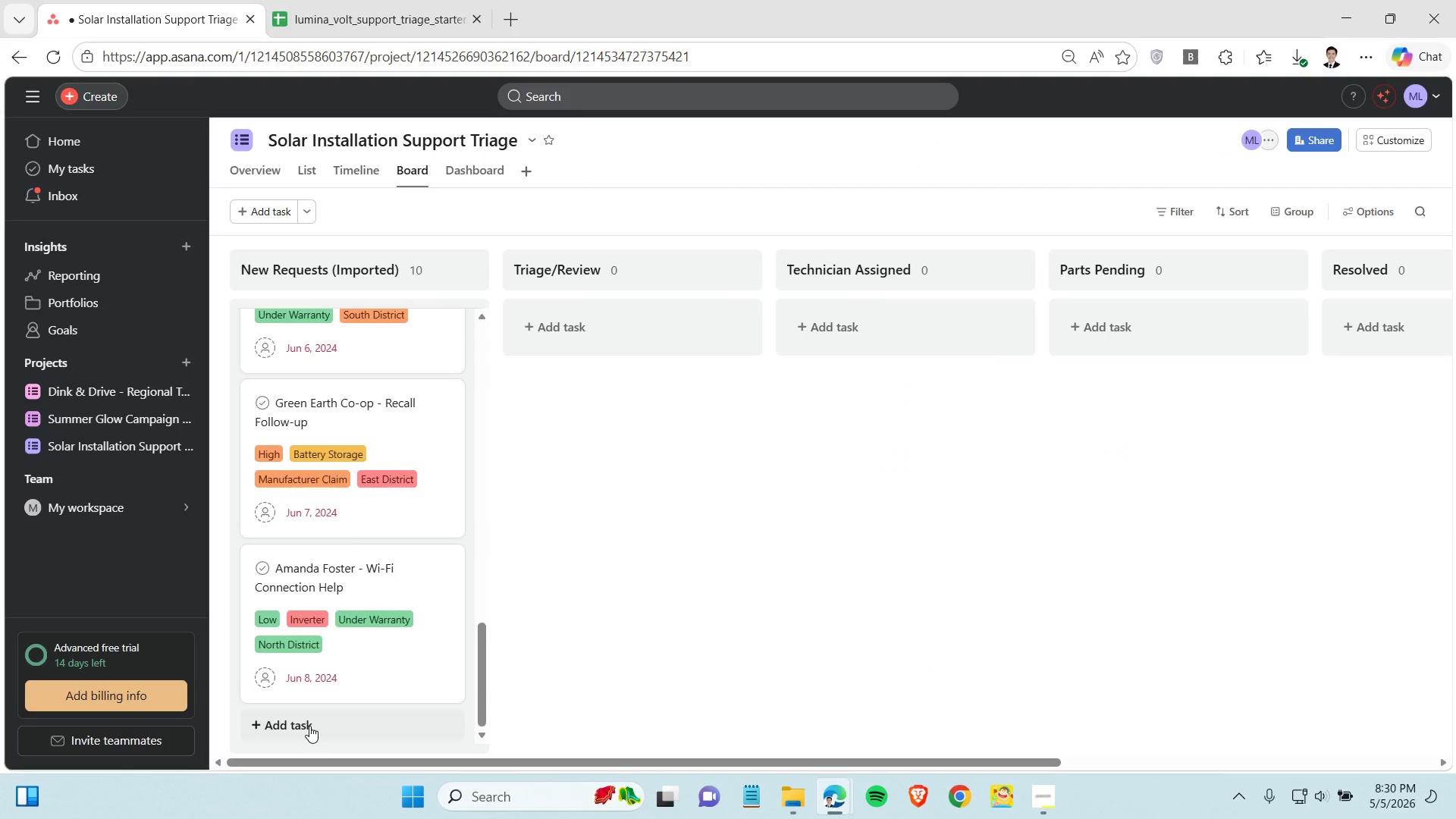 
left_click([309, 726])
 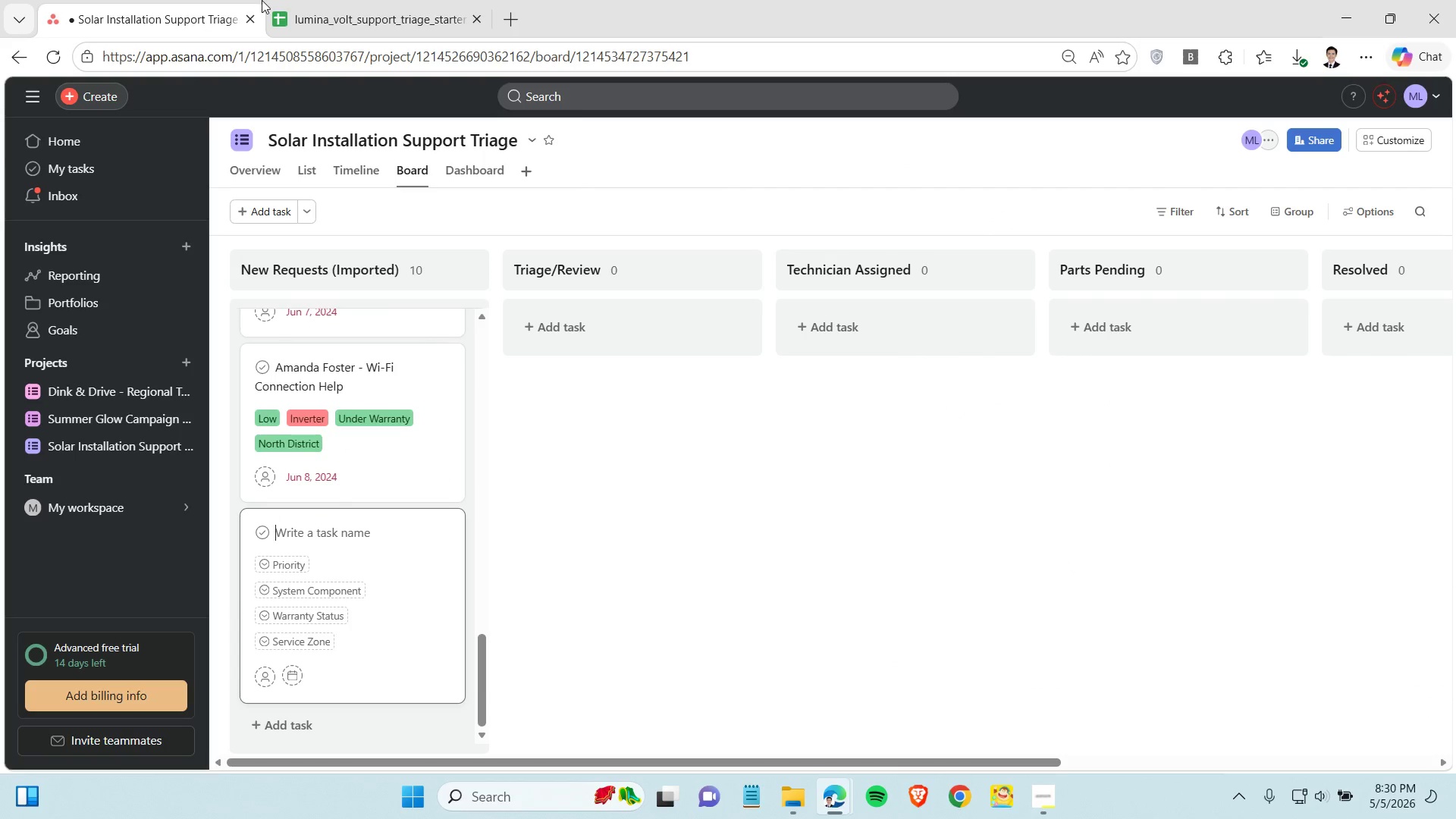 
left_click([322, 26])
 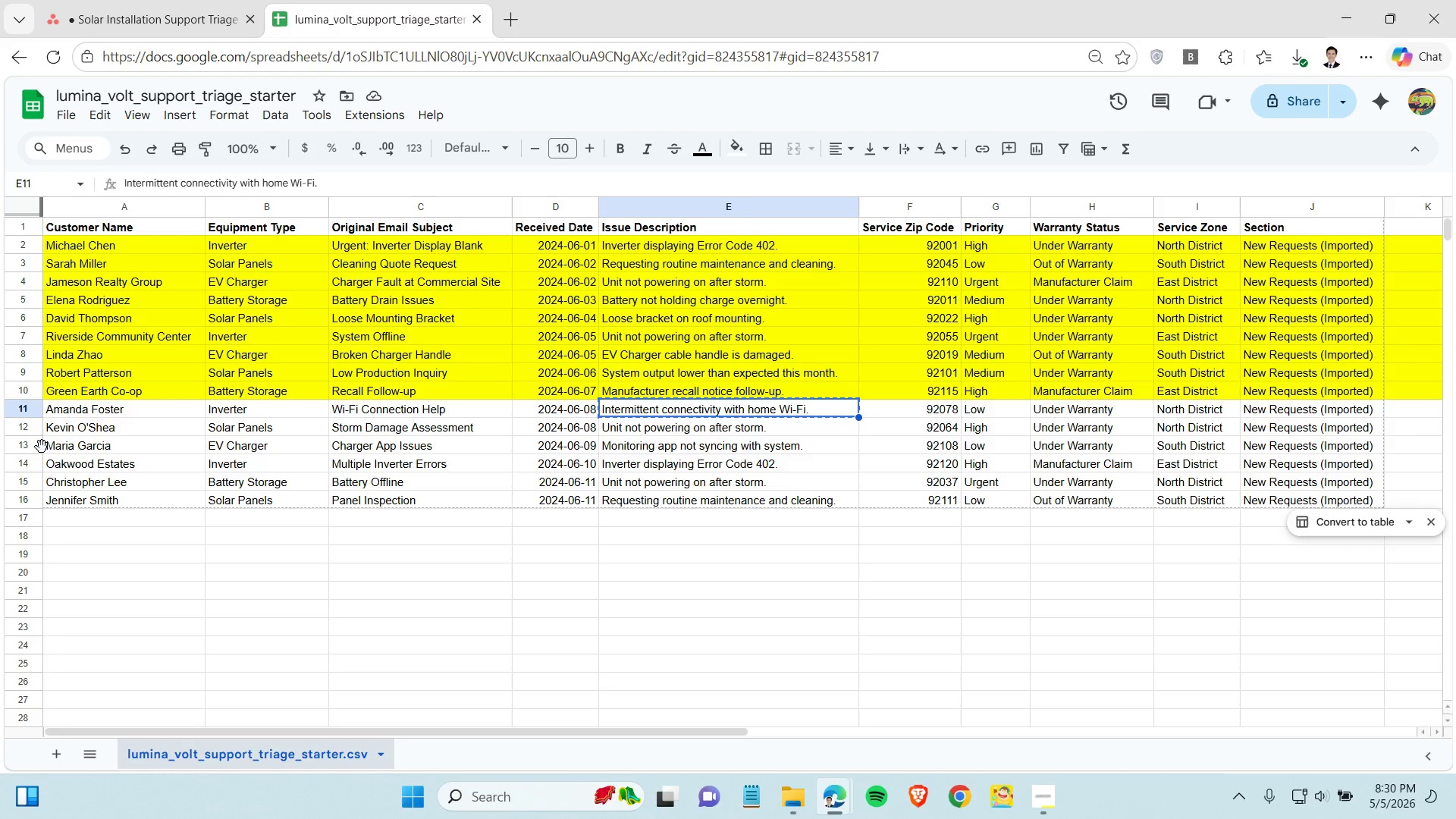 
left_click([34, 405])
 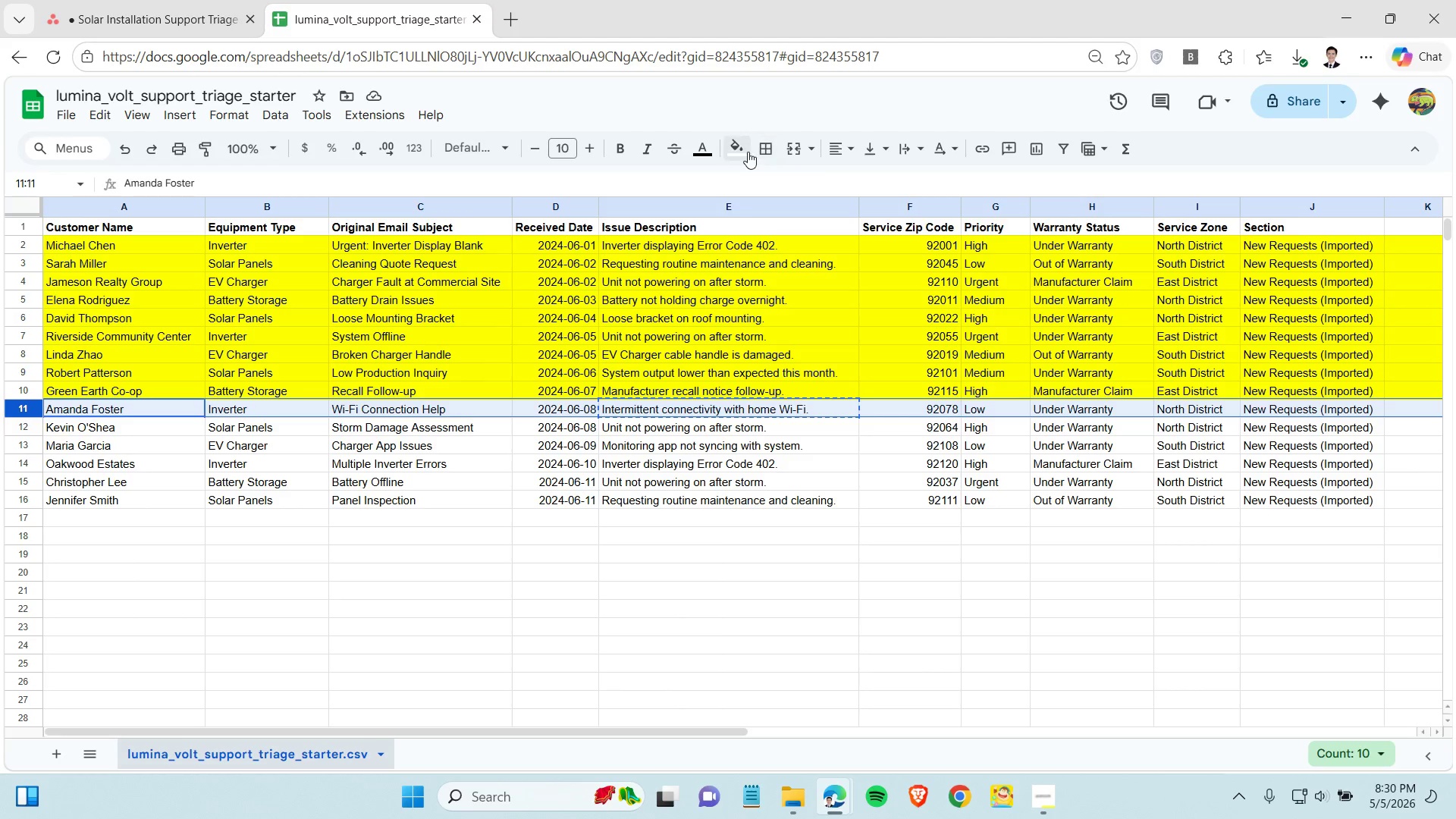 
left_click([748, 152])
 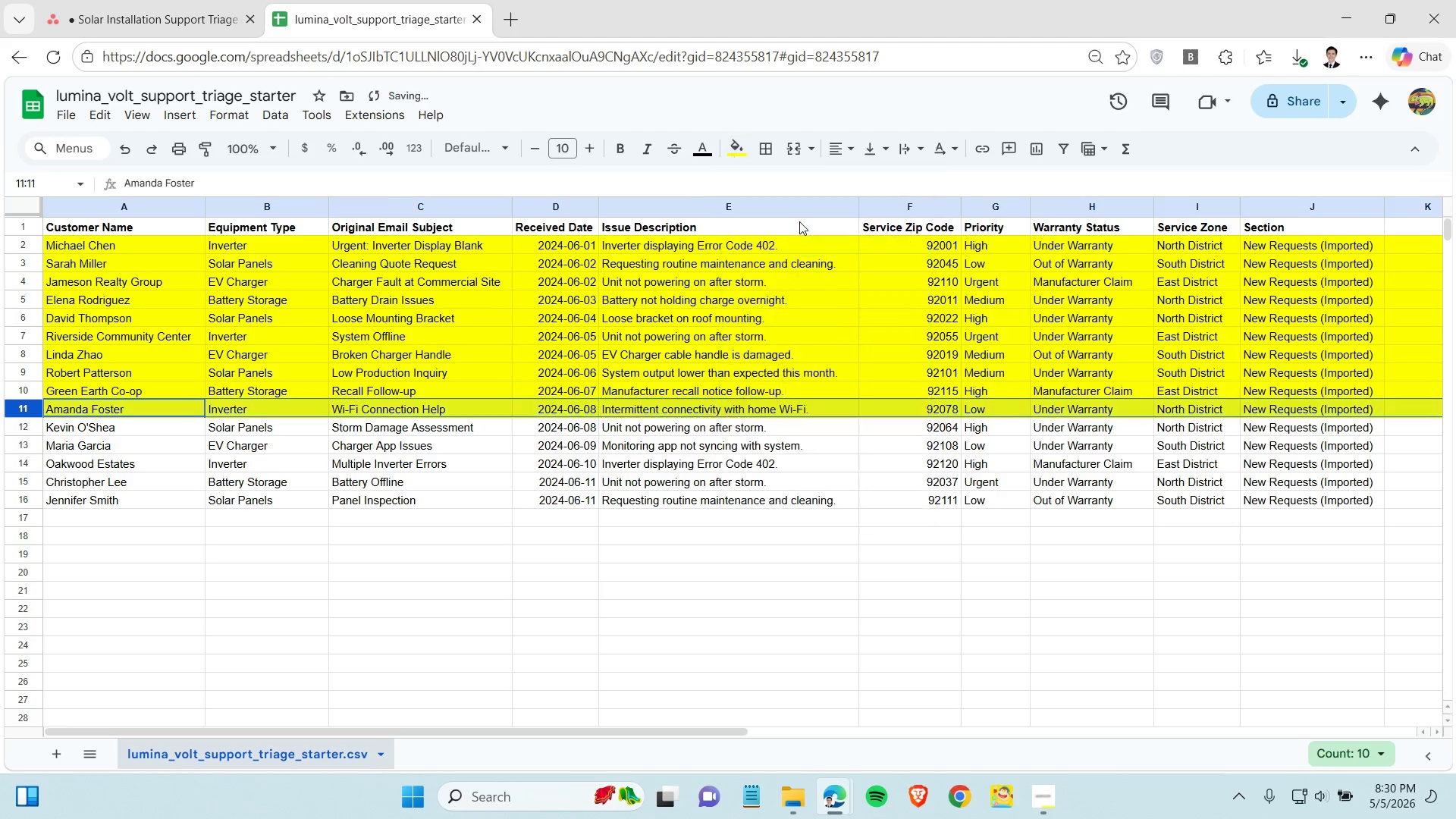 
left_click([799, 221])
 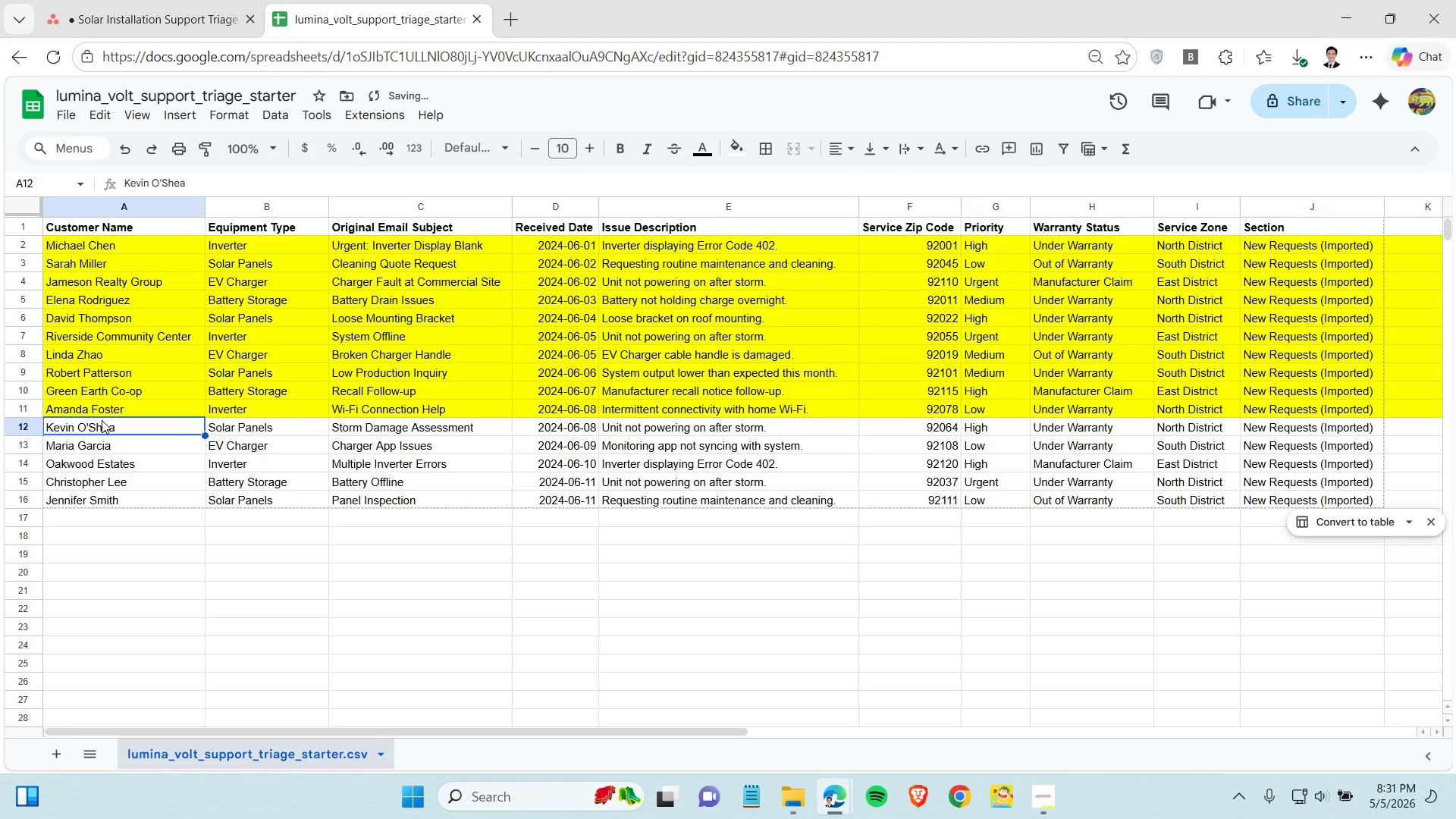 
hold_key(key=ControlLeft, duration=0.98)
left_click([378, 424])
 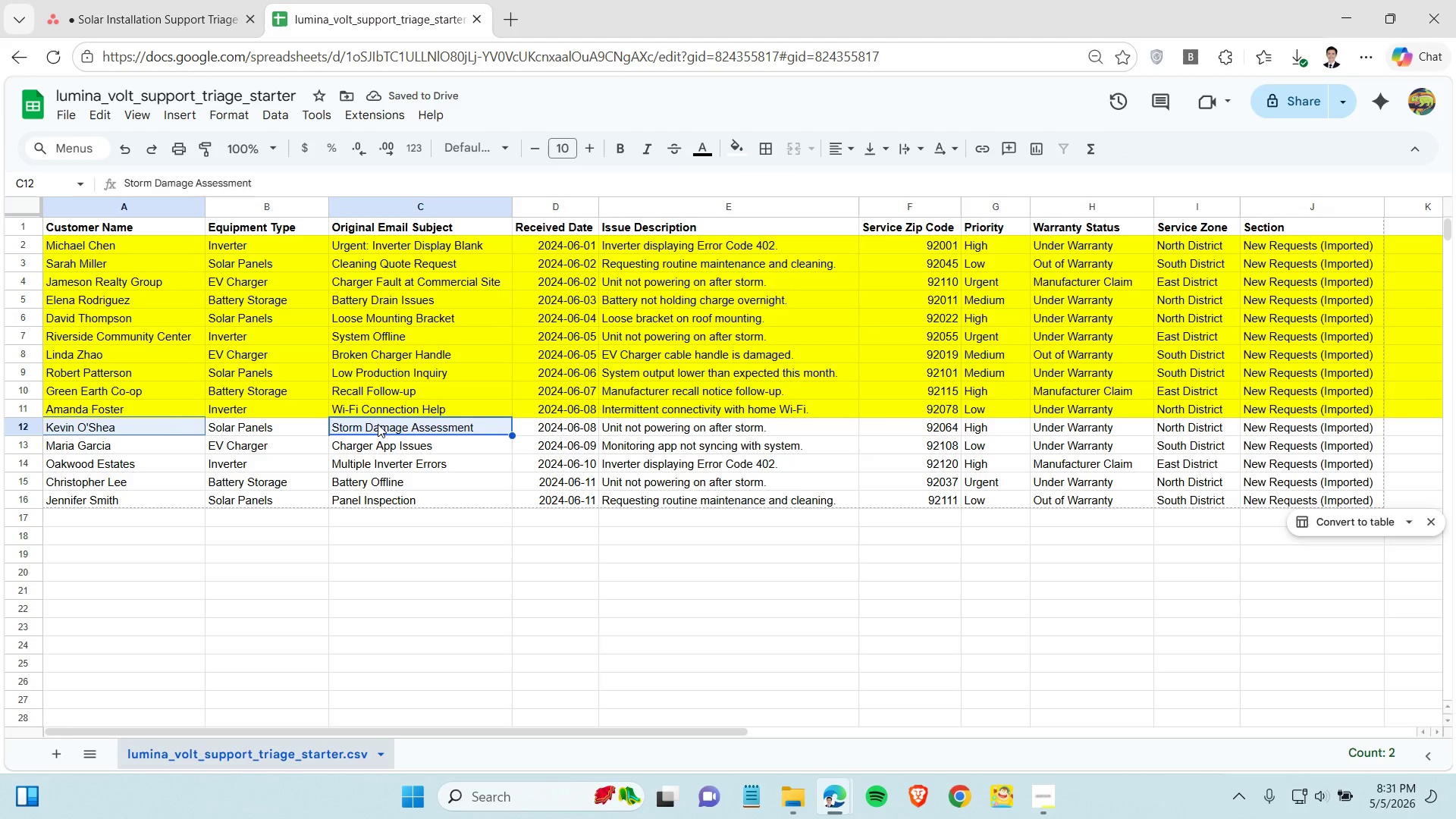 
key(Control+C)
 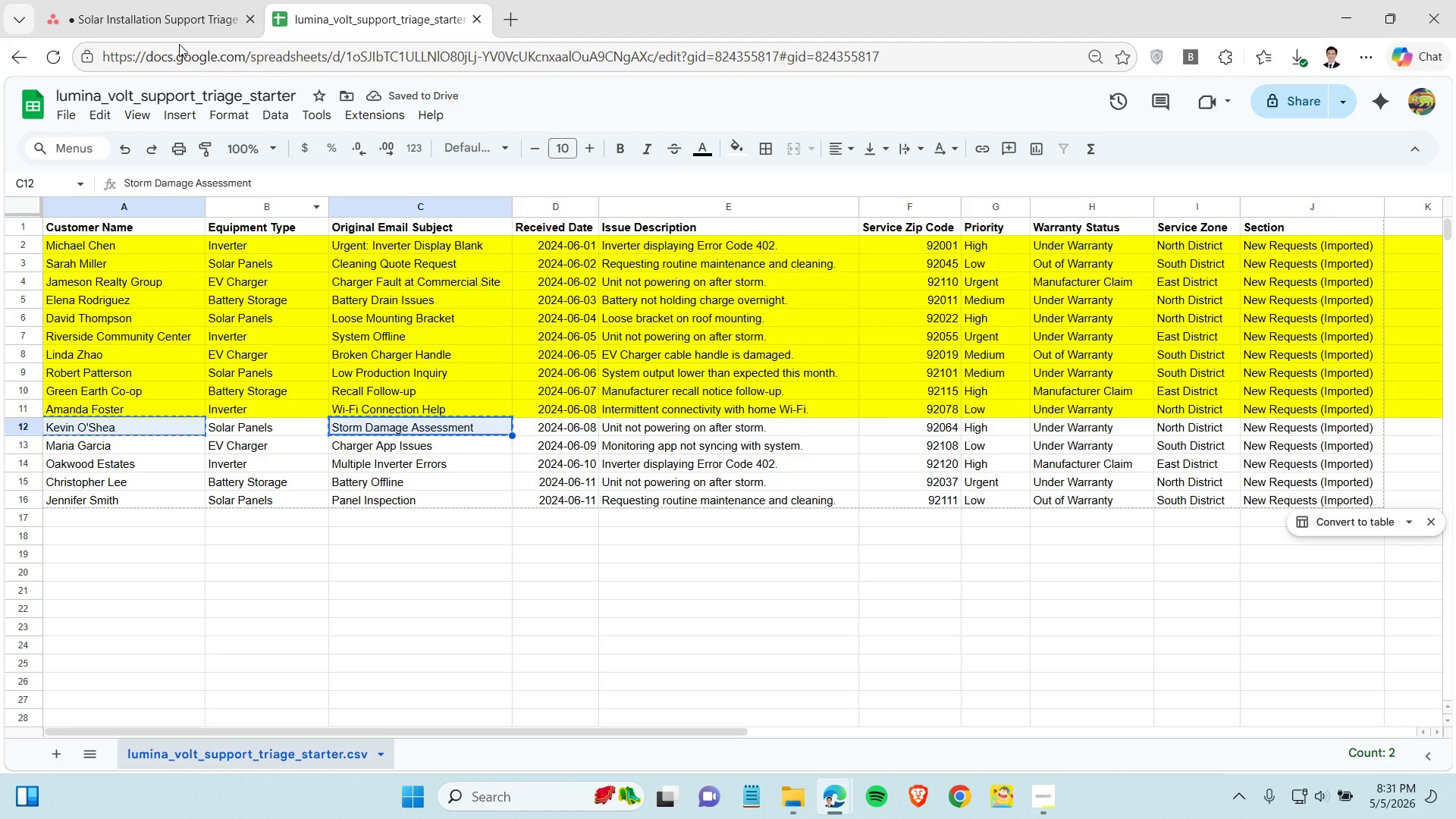 
left_click([183, 33])
 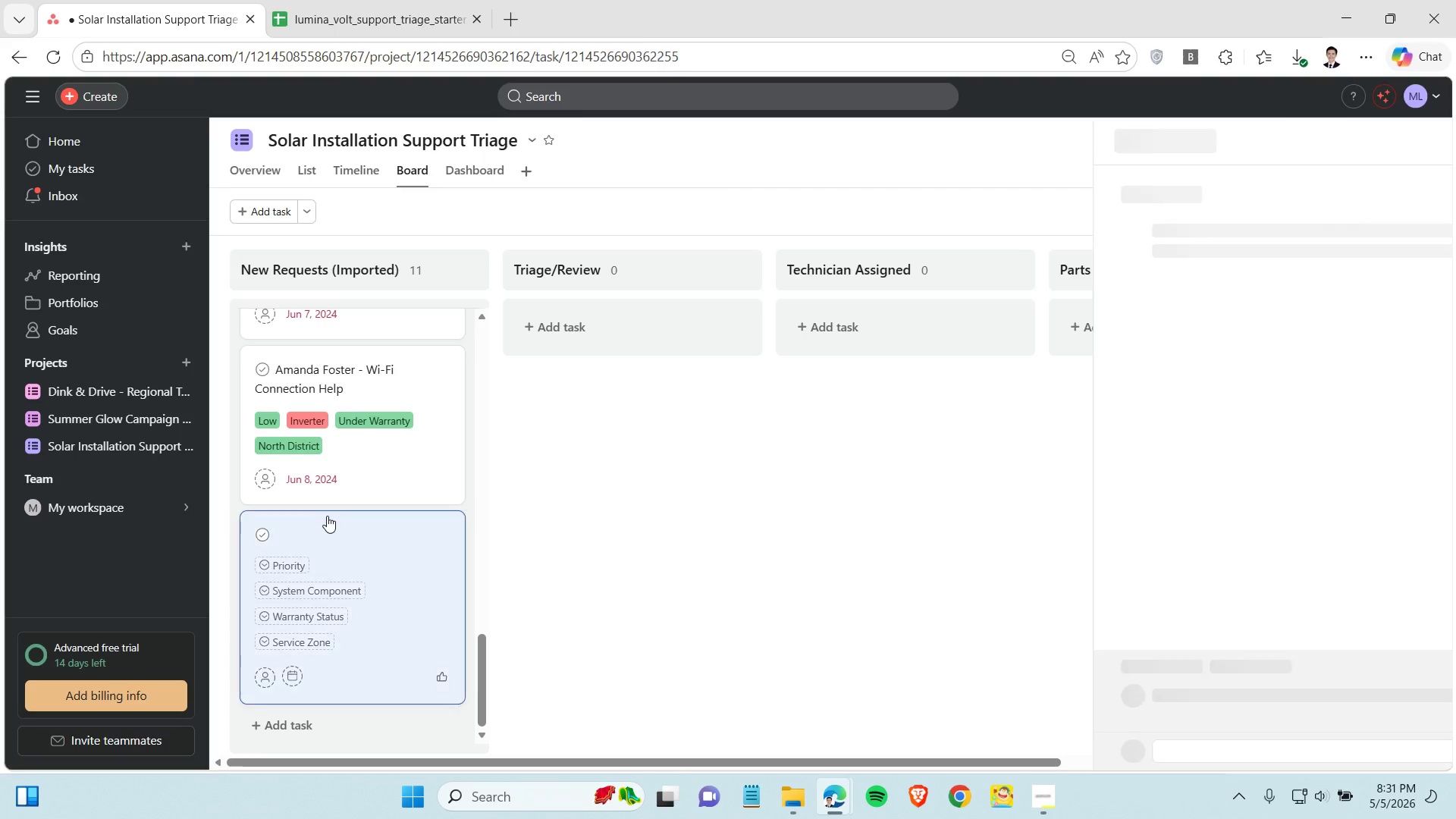 
mouse_move([1252, 434])
 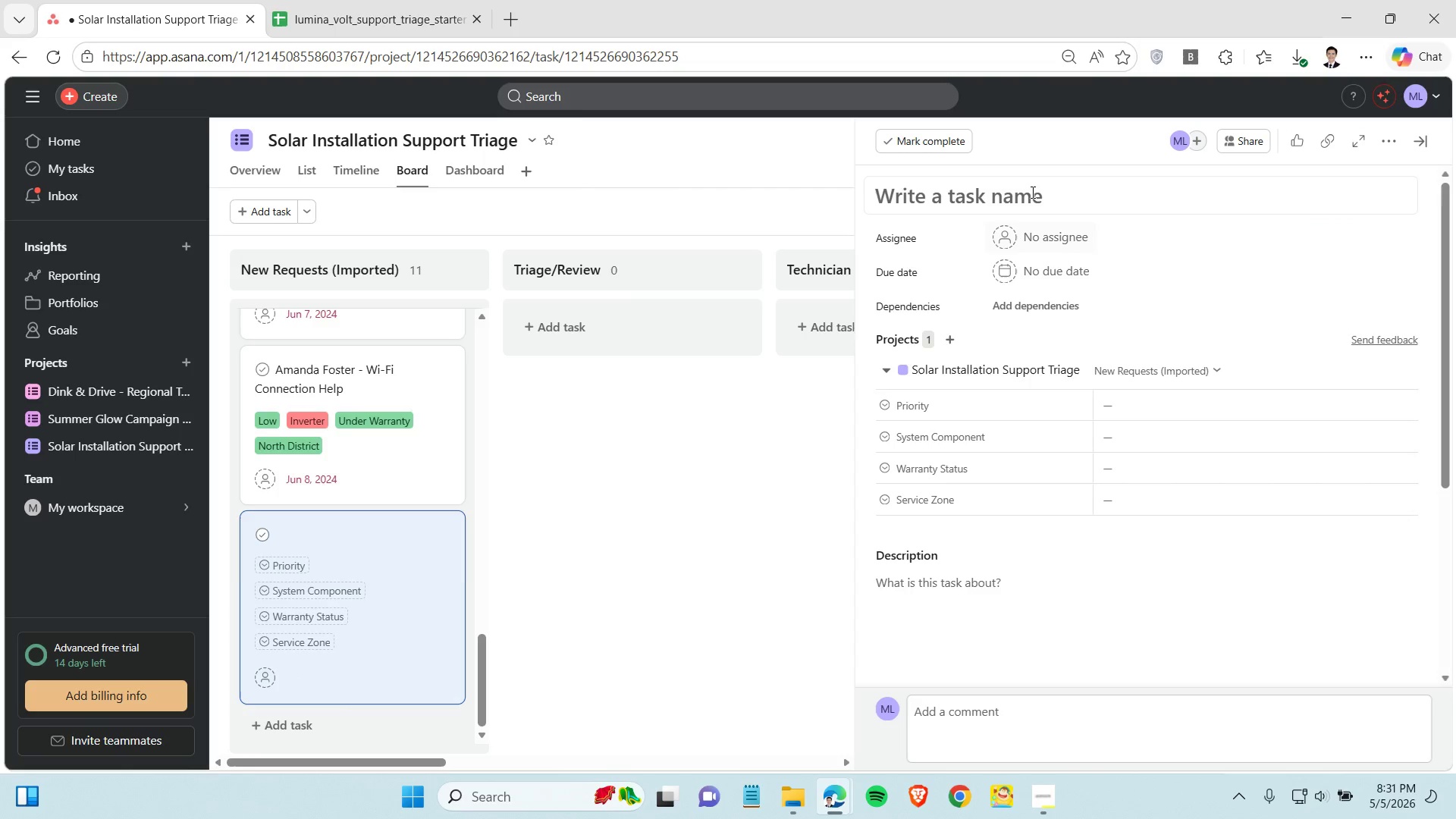 
left_click([1031, 191])
 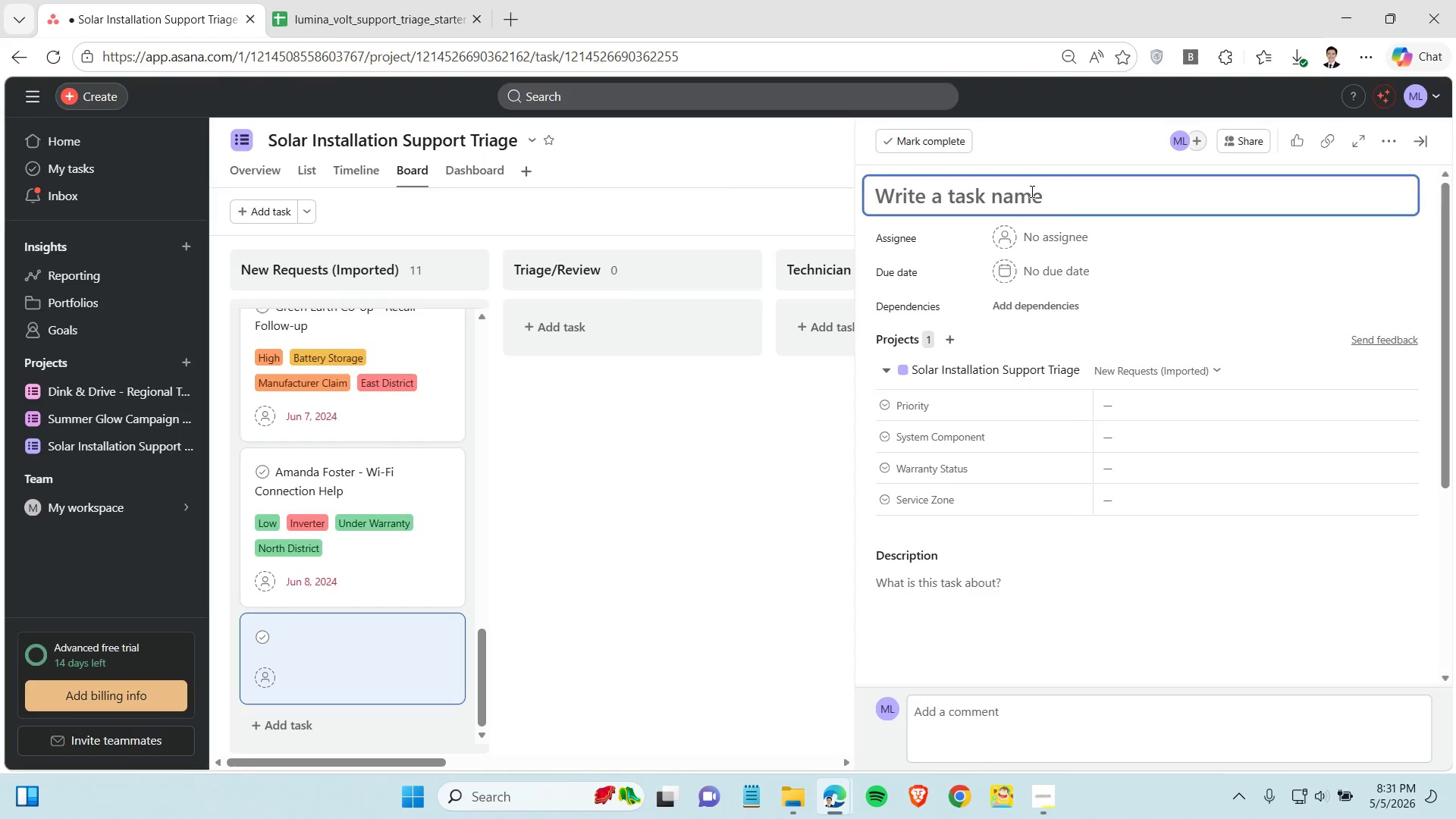 
key(Control+V)
 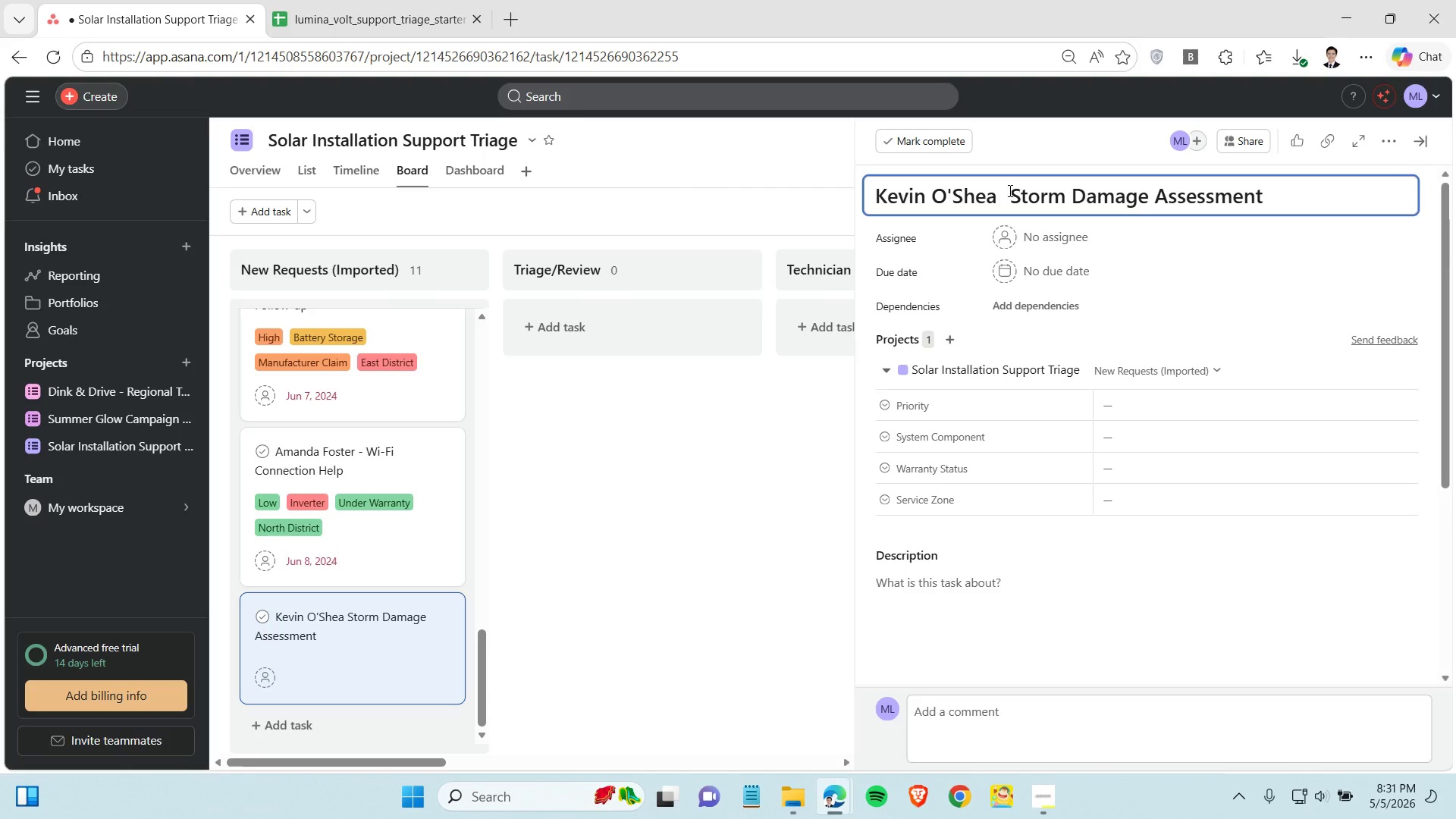 
key(Backspace)
 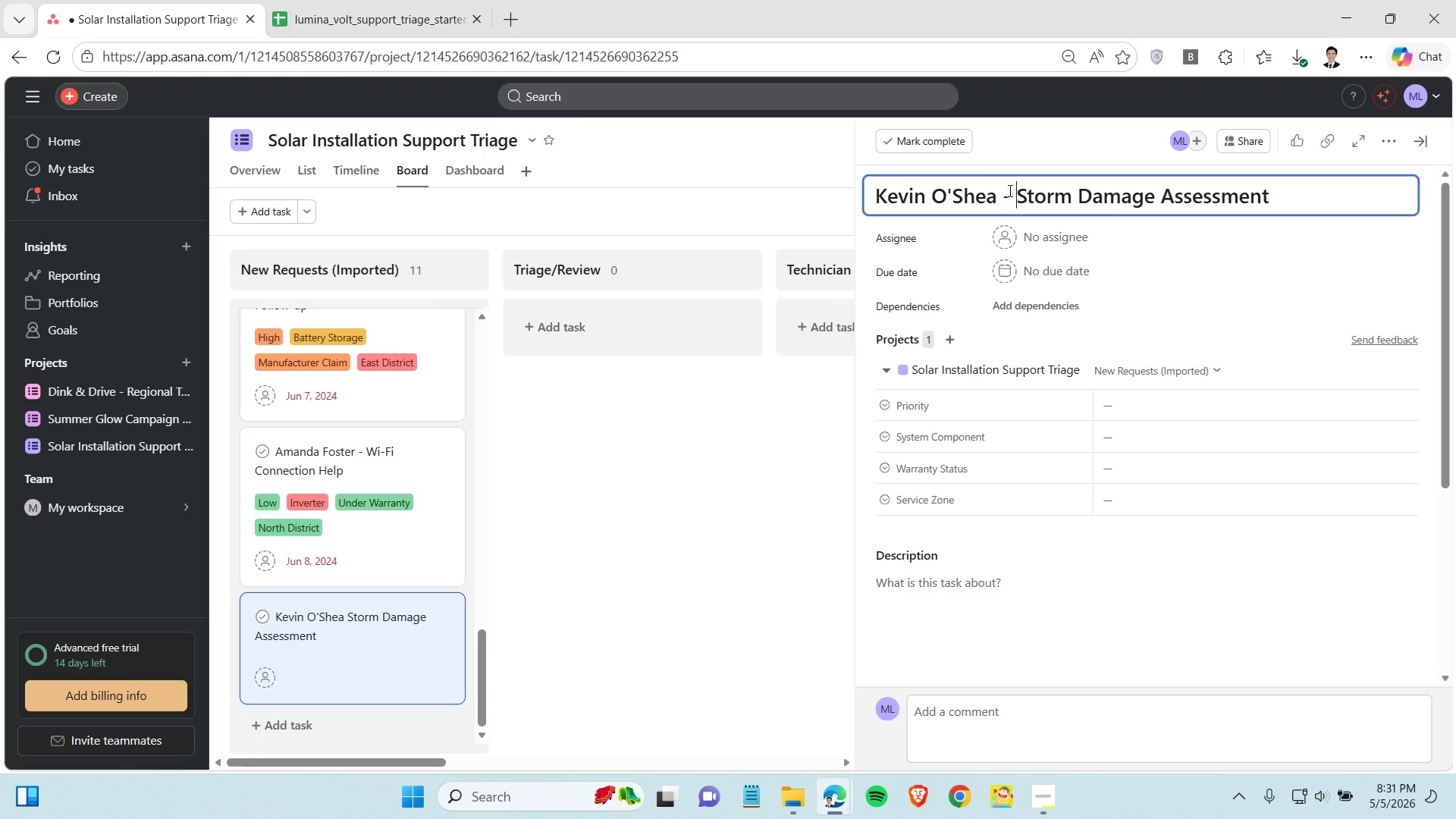 
key(Space)
 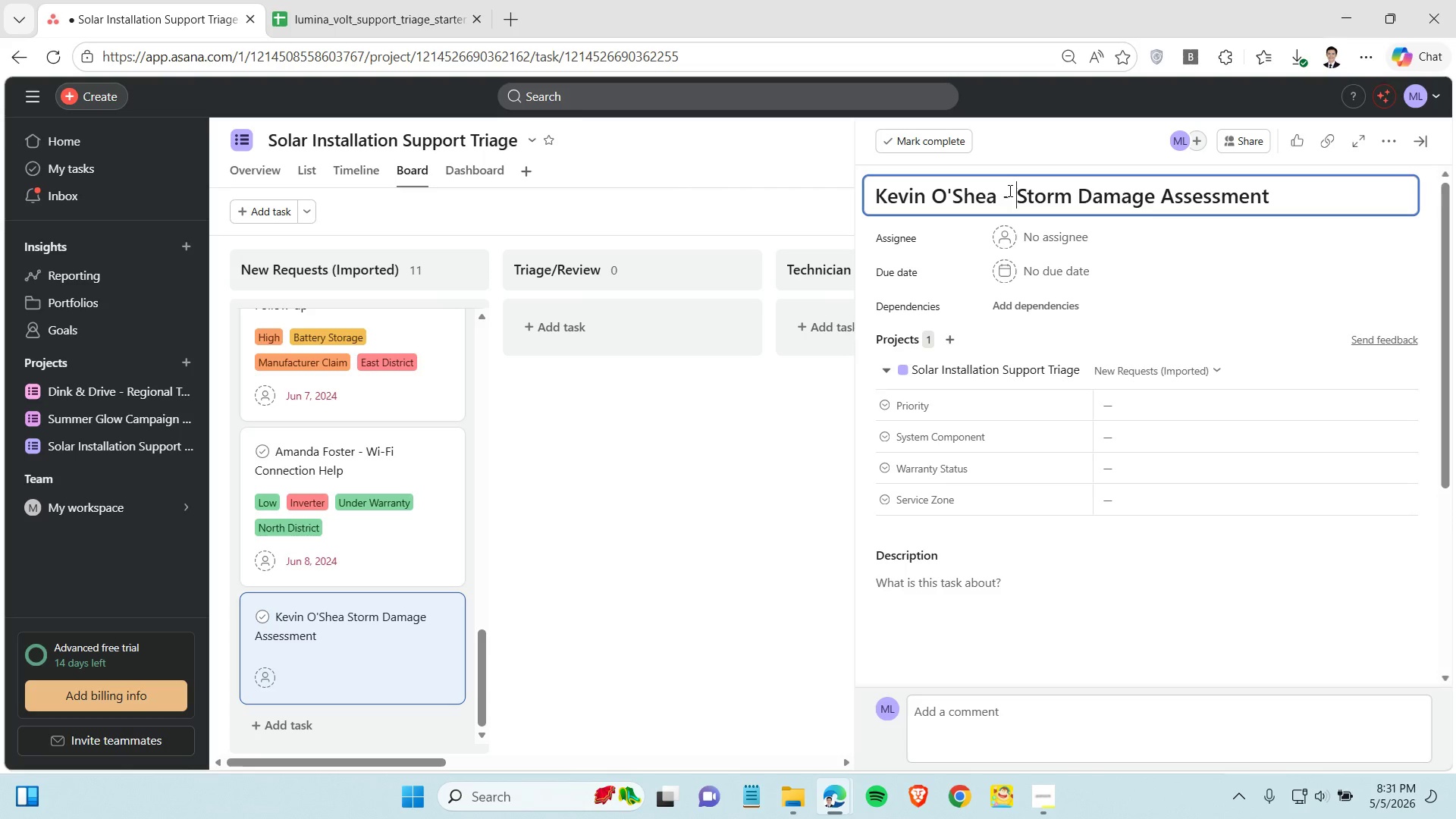 
key(Minus)
 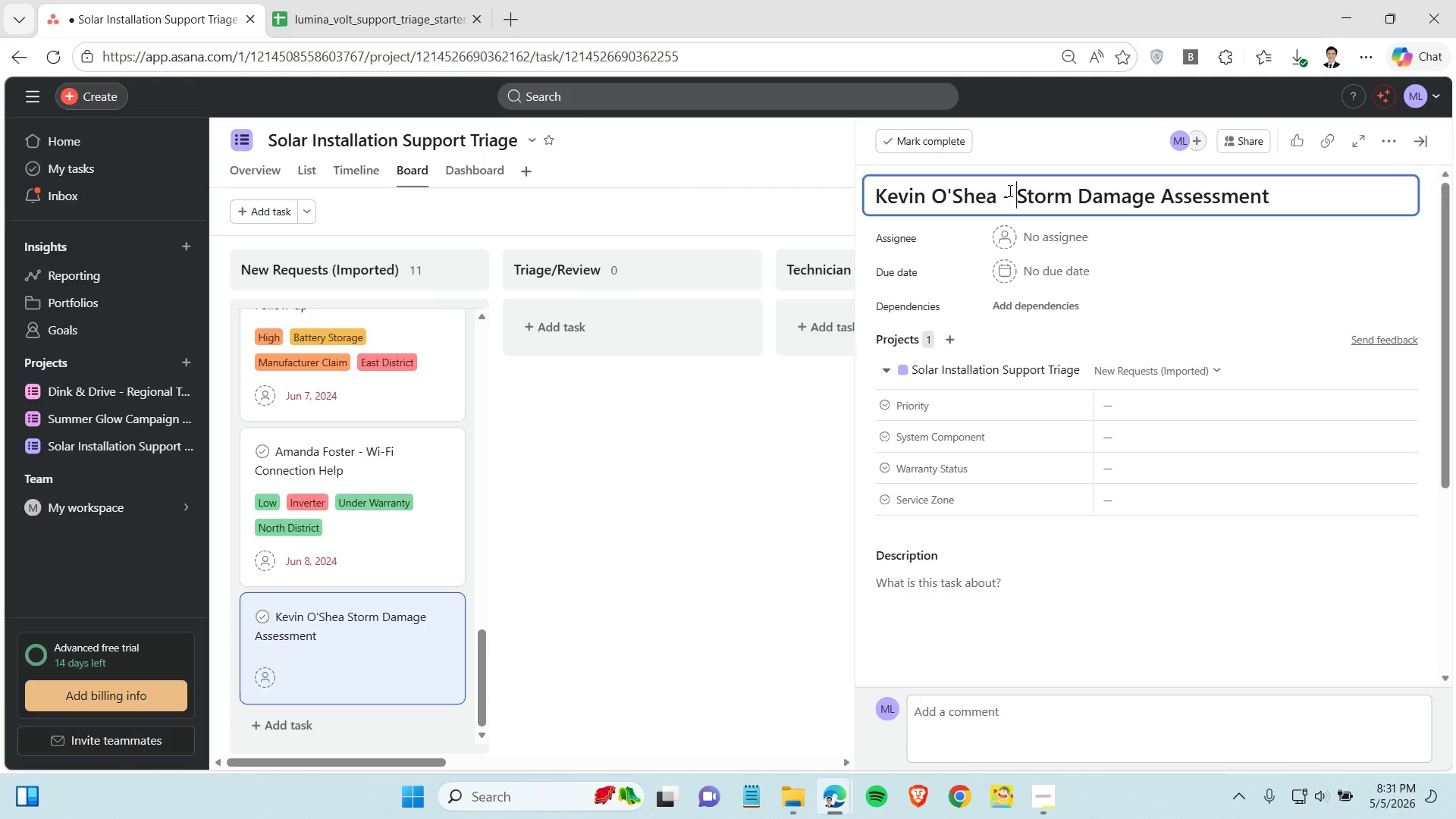 
key(Space)
 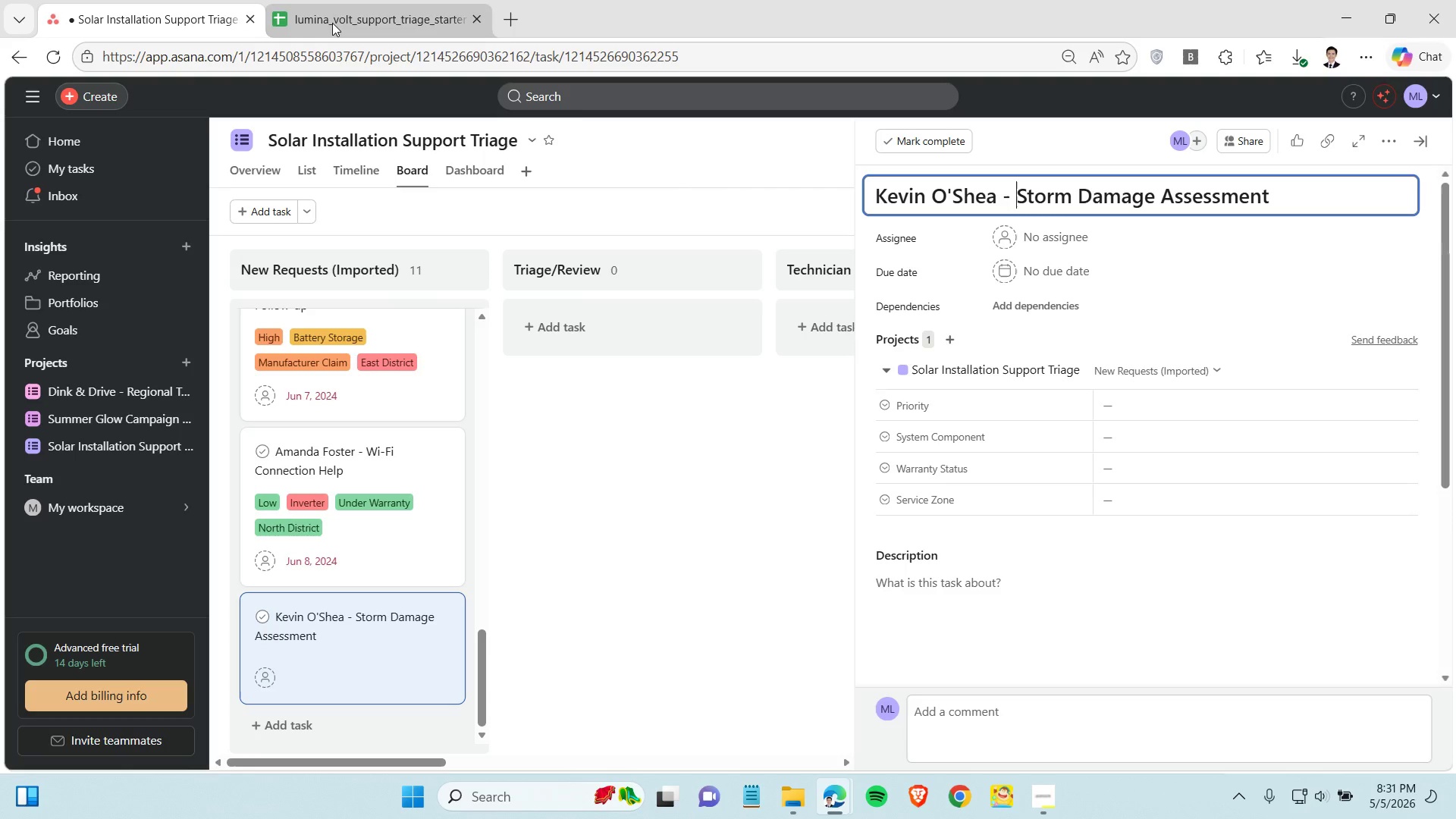 
left_click([329, 16])
 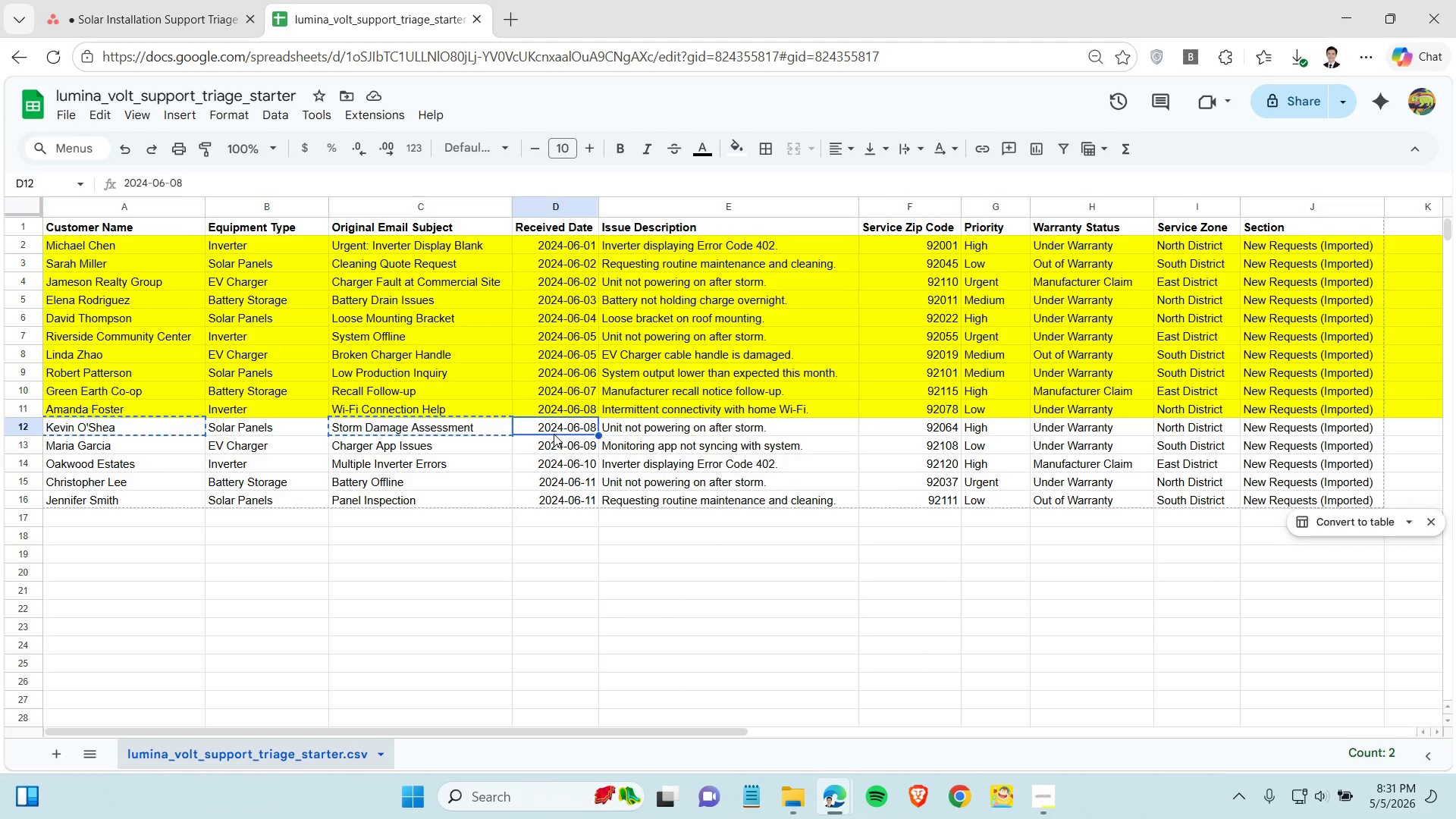 
left_click([554, 434])
 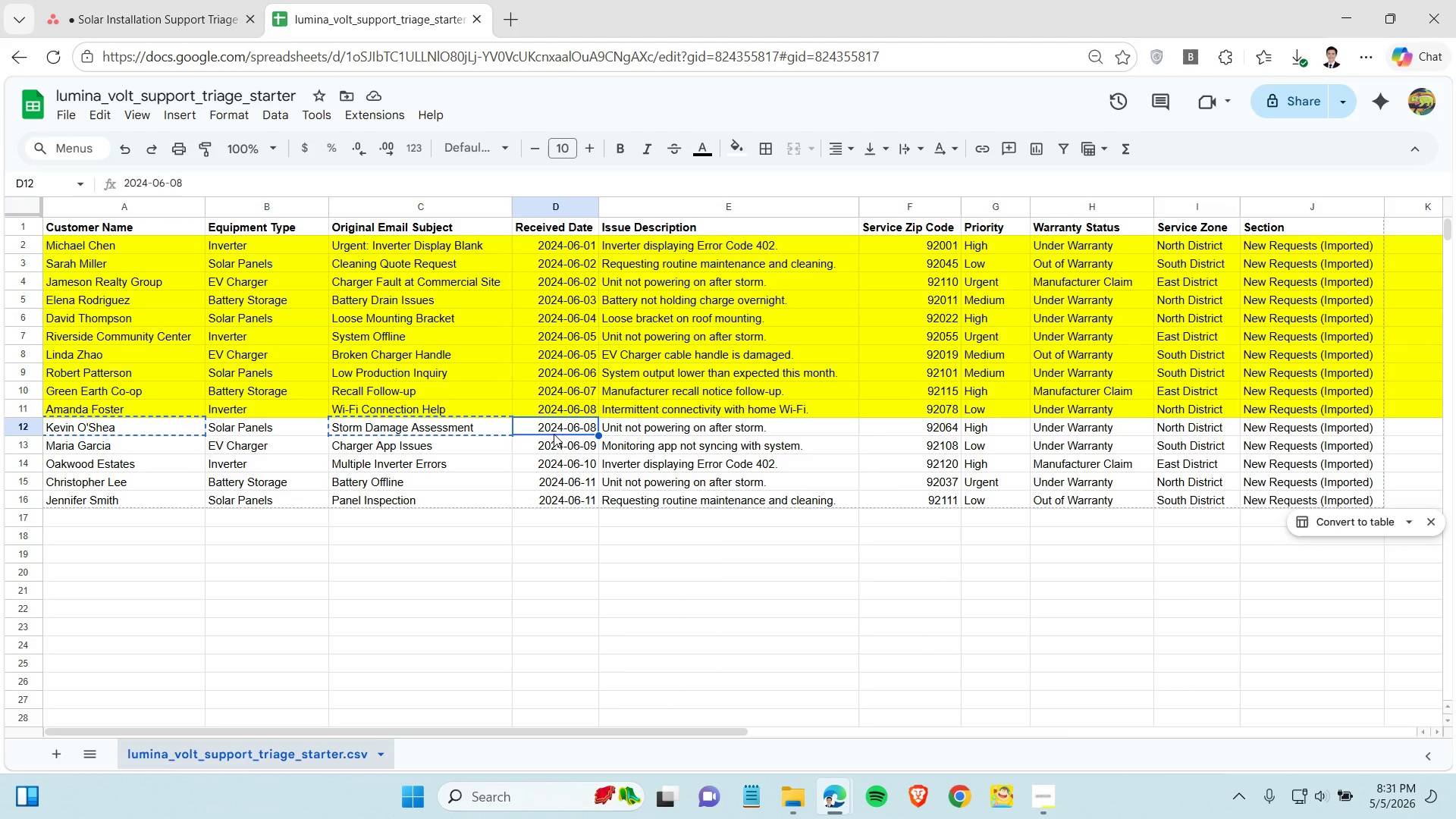 
key(Control+C)
 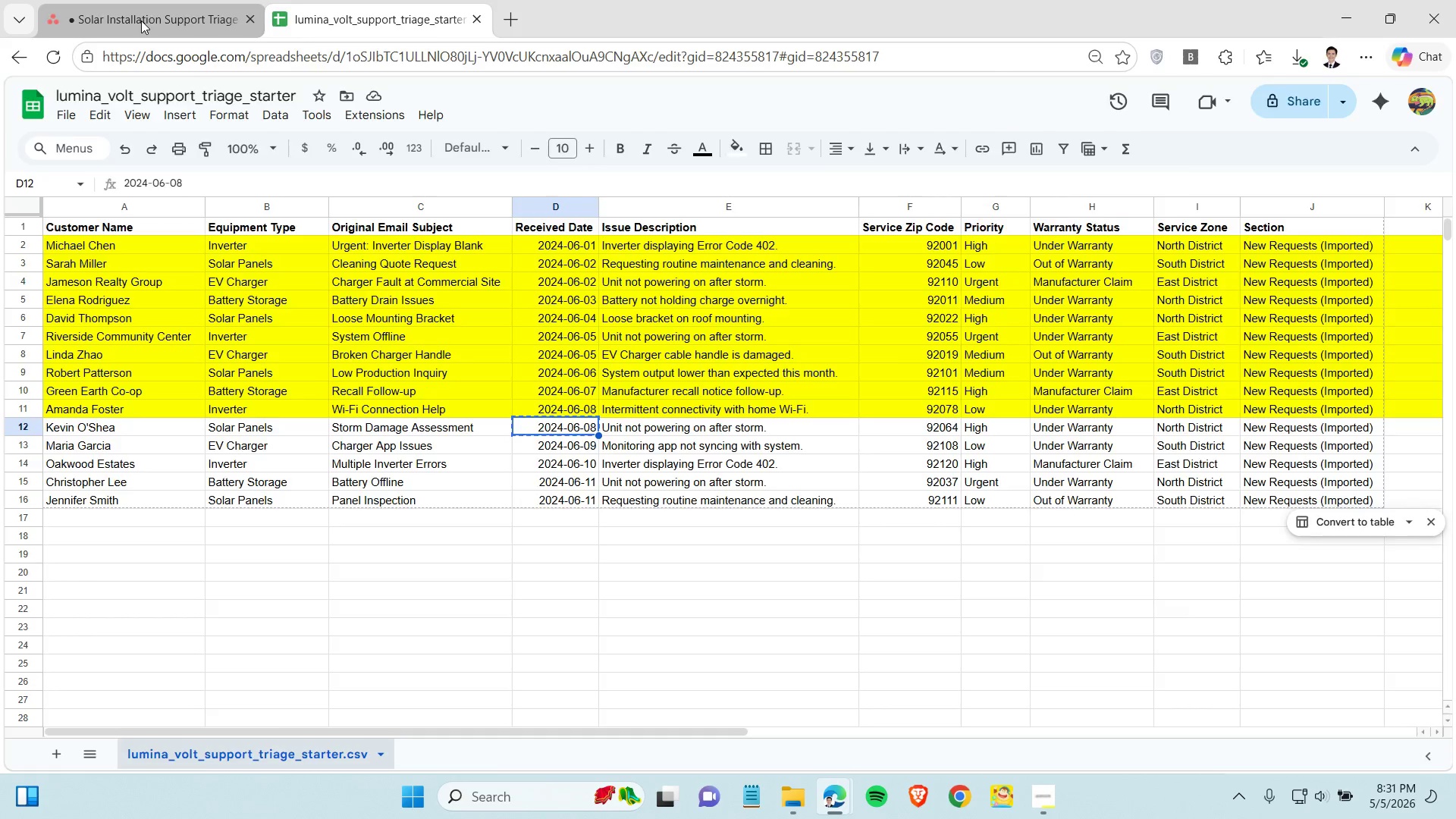 
left_click([141, 20])
 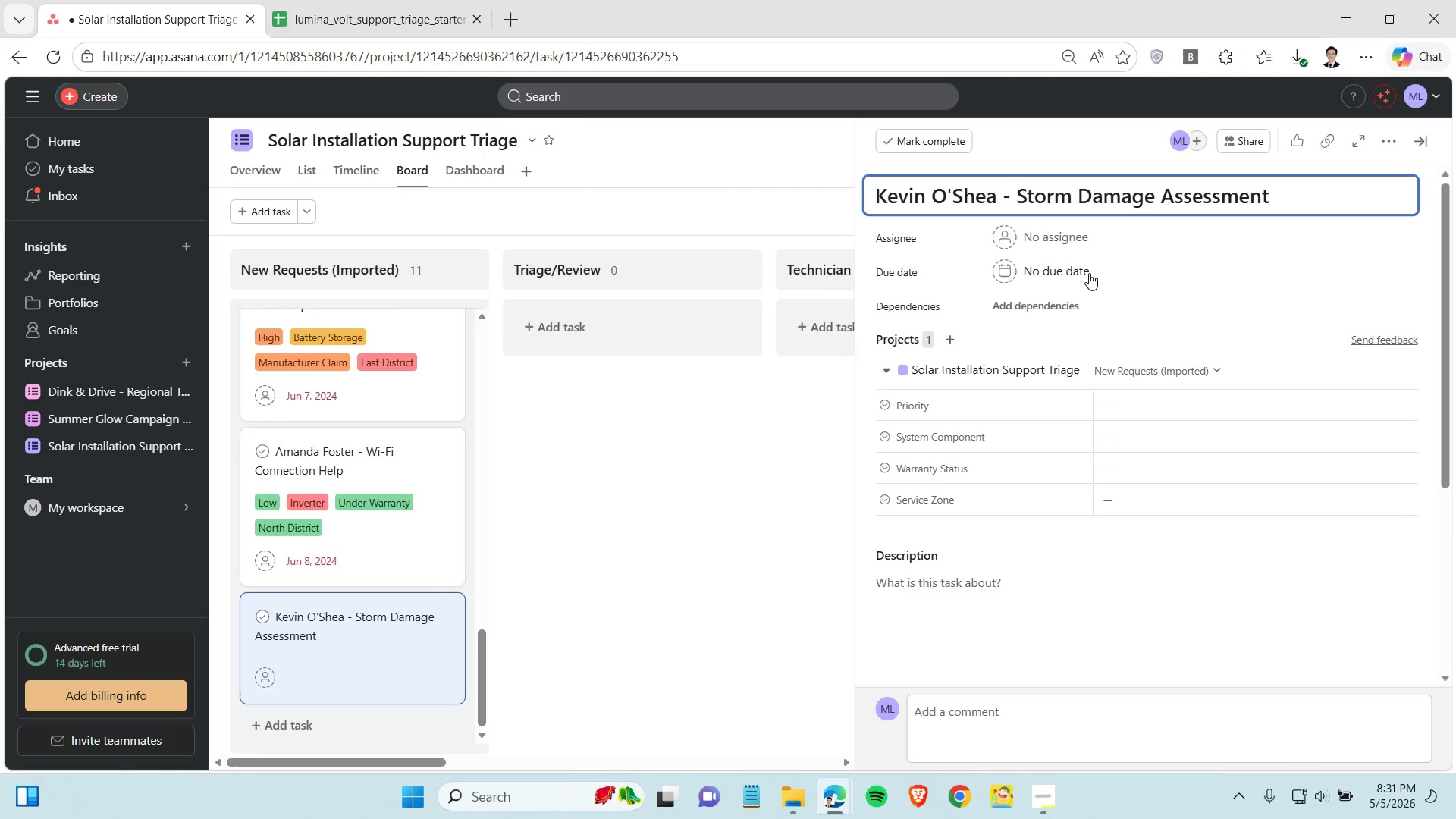 
left_click([1084, 272])
 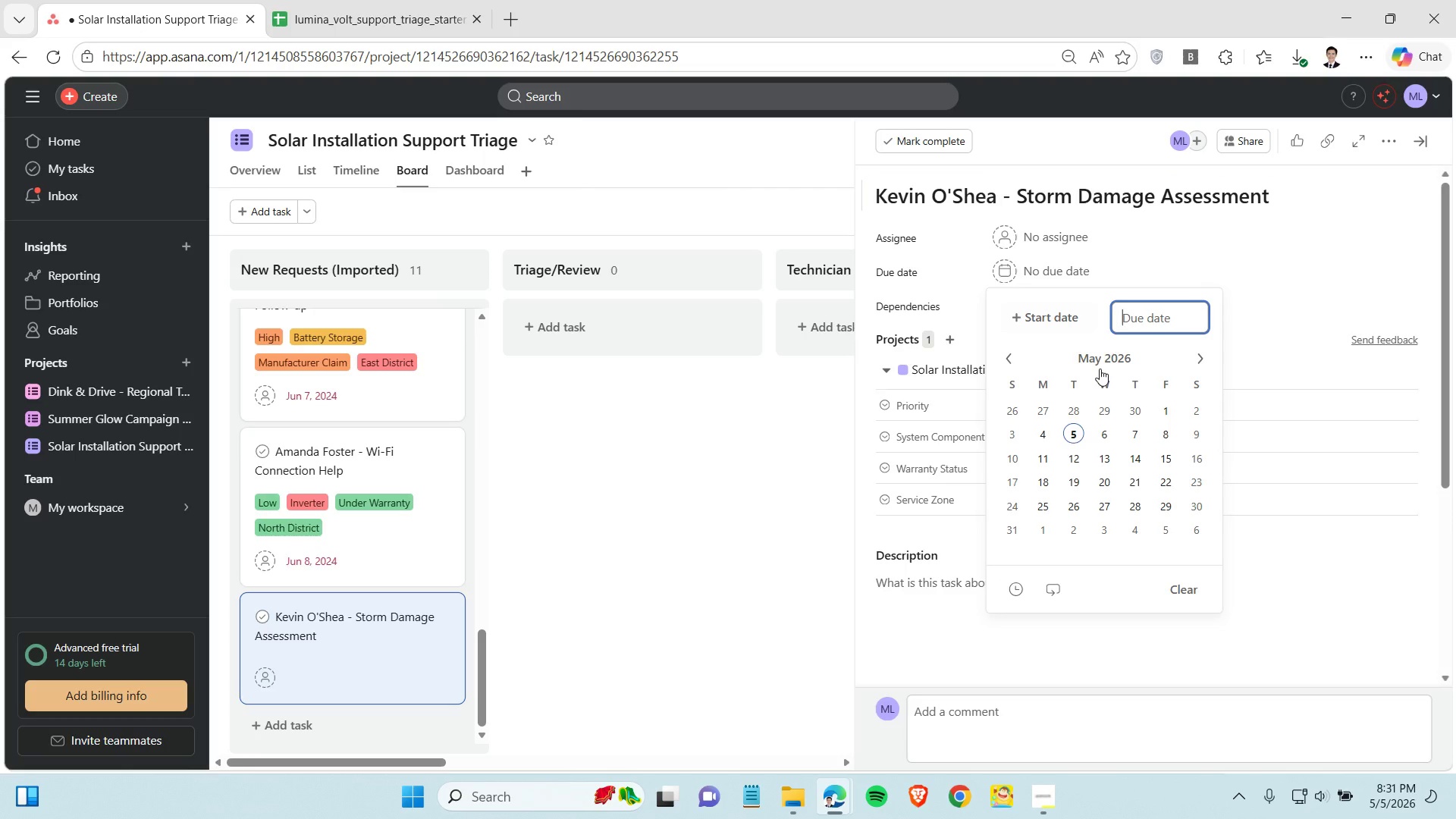 
key(Control+V)
 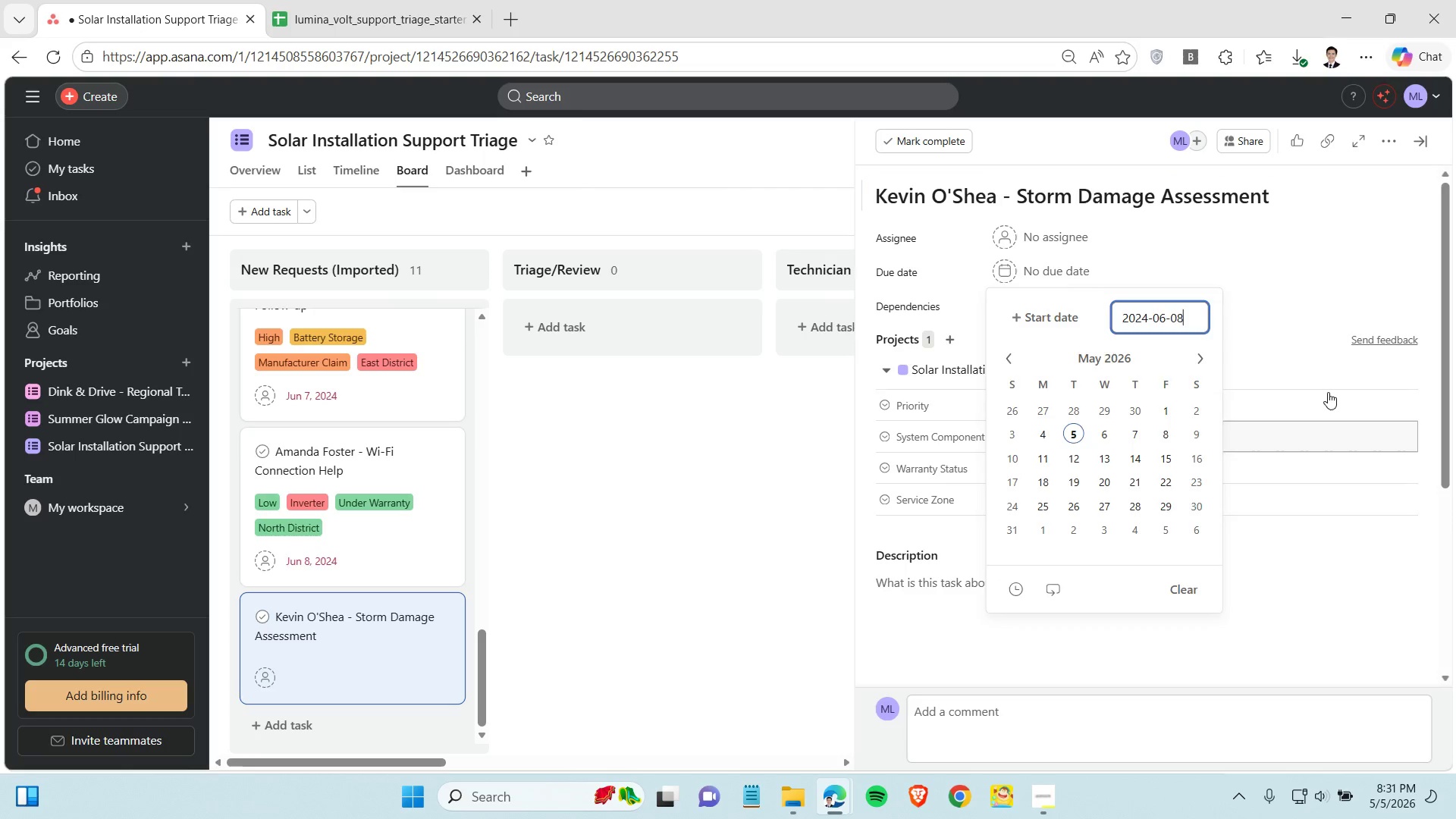 
left_click([1301, 280])
 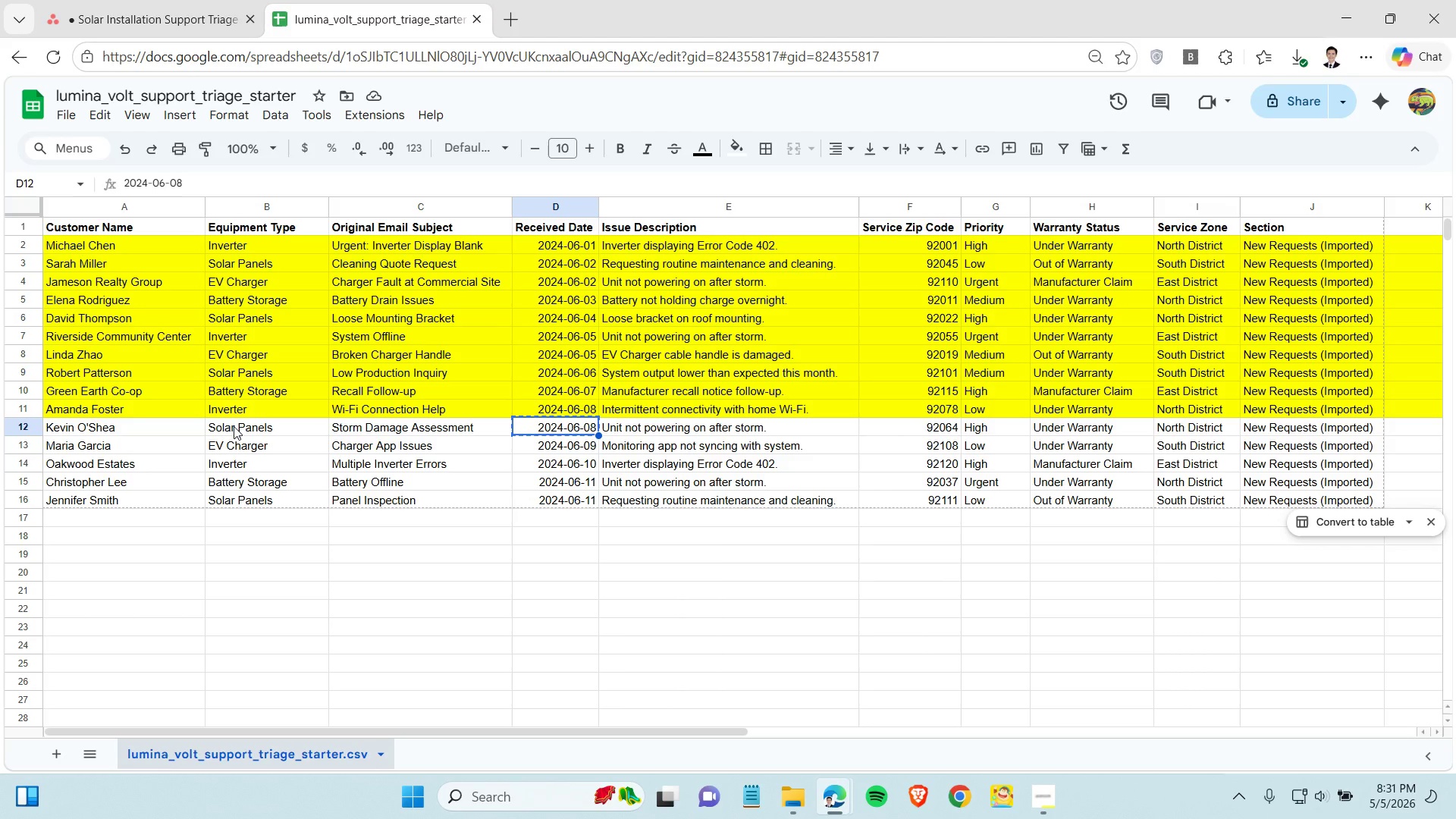 
left_click([234, 426])
 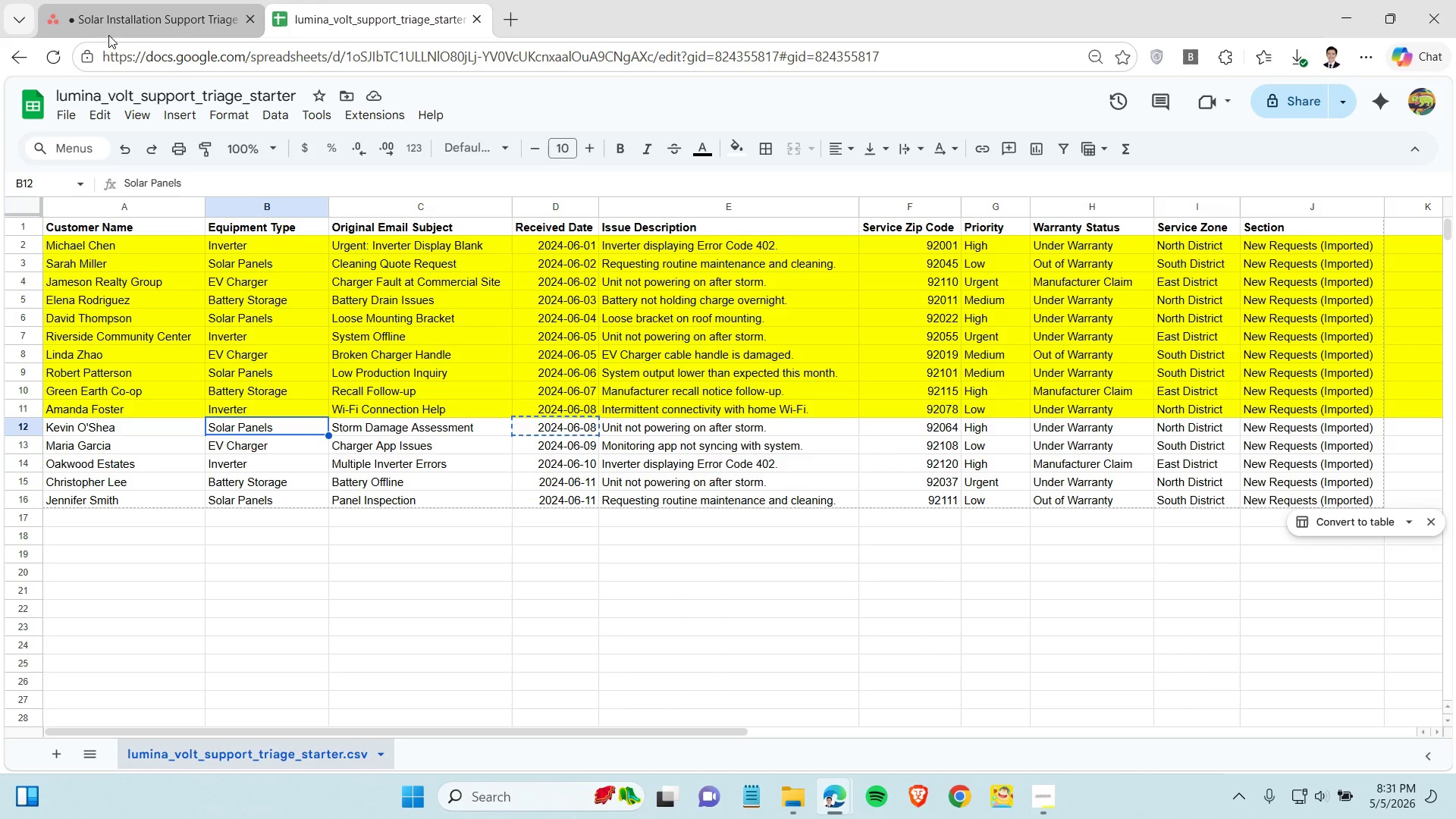 
left_click([108, 35])
 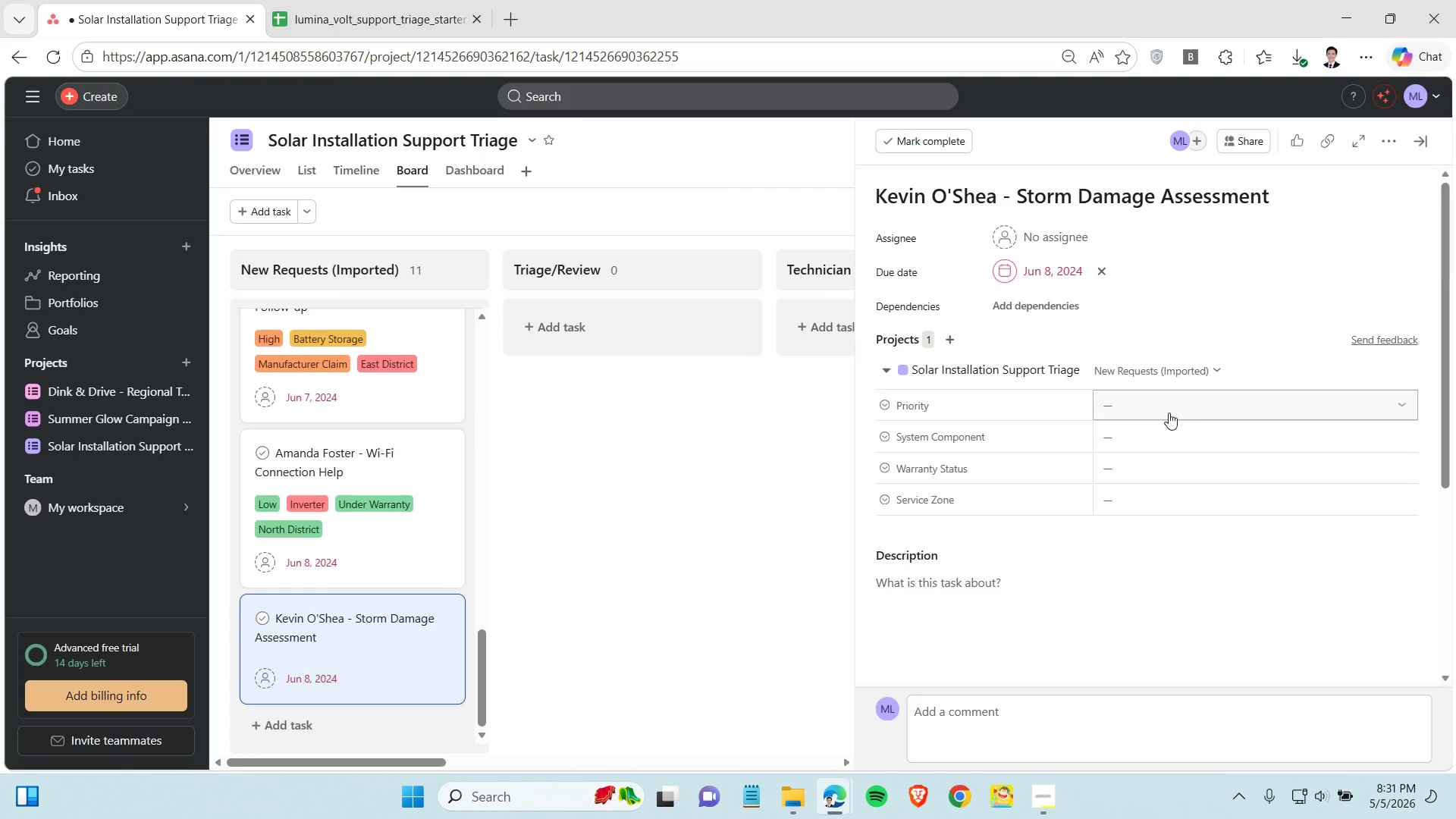 
left_click([1169, 413])
 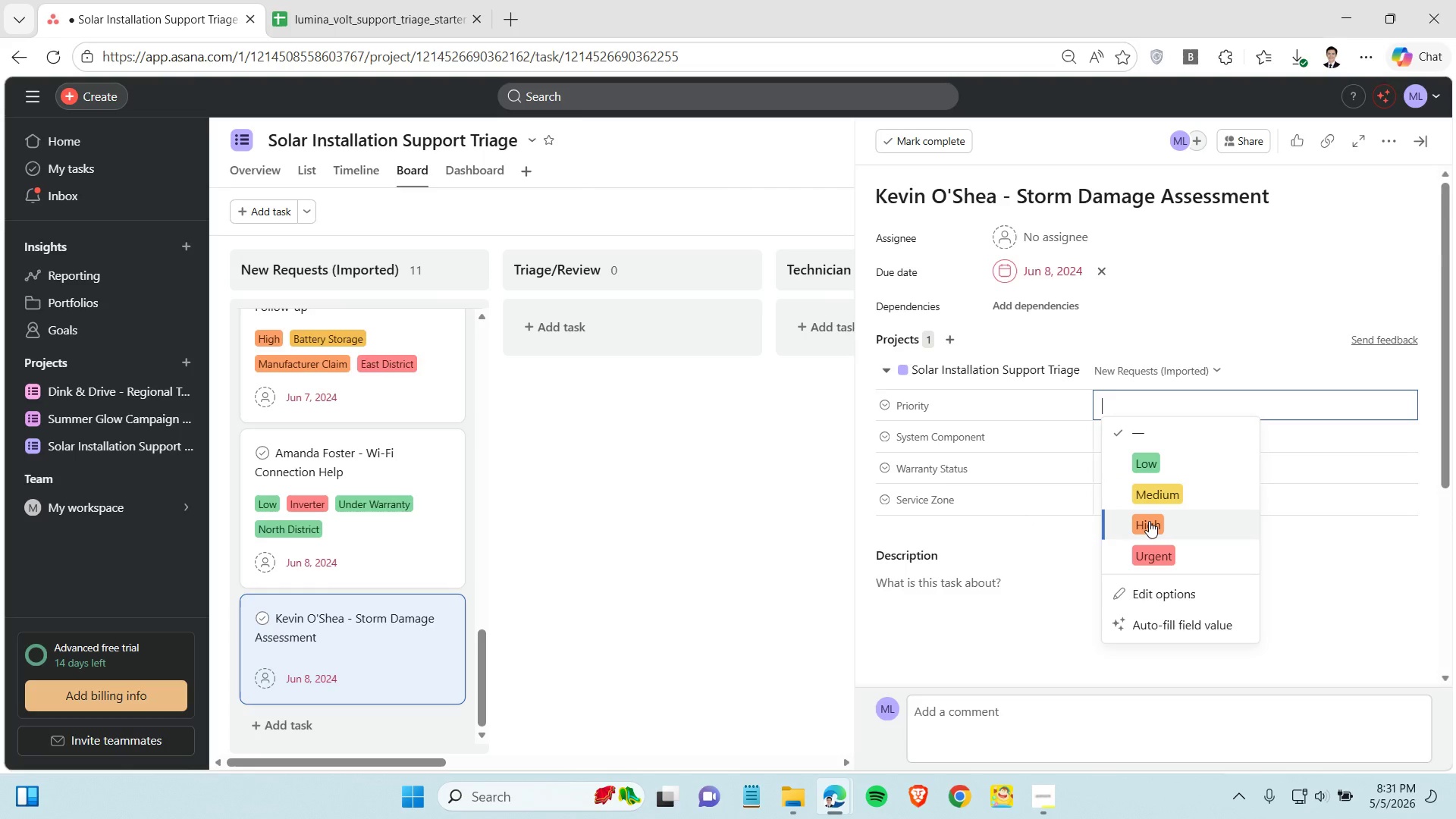 
left_click([1149, 521])
 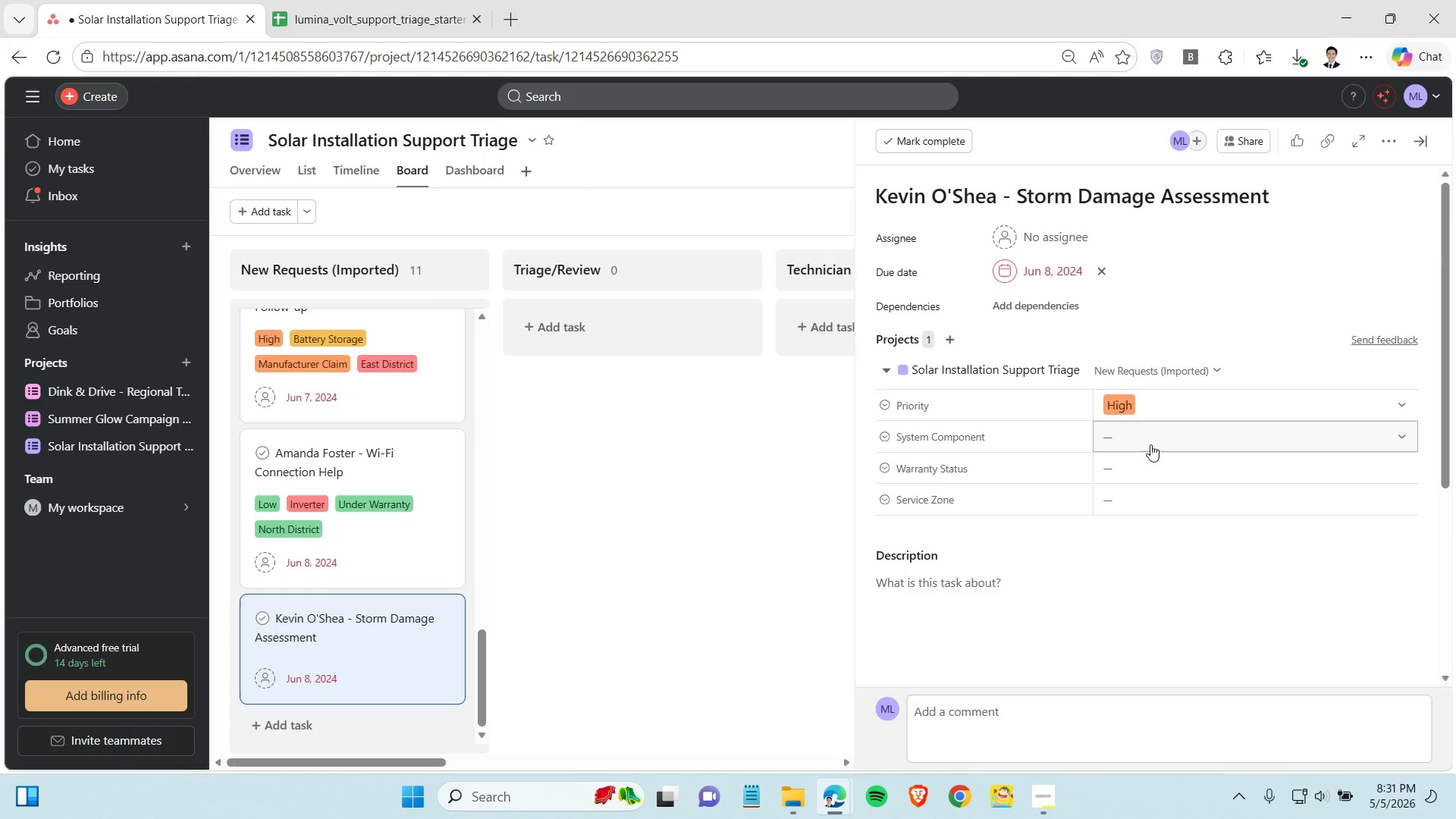 
left_click([1150, 444])
 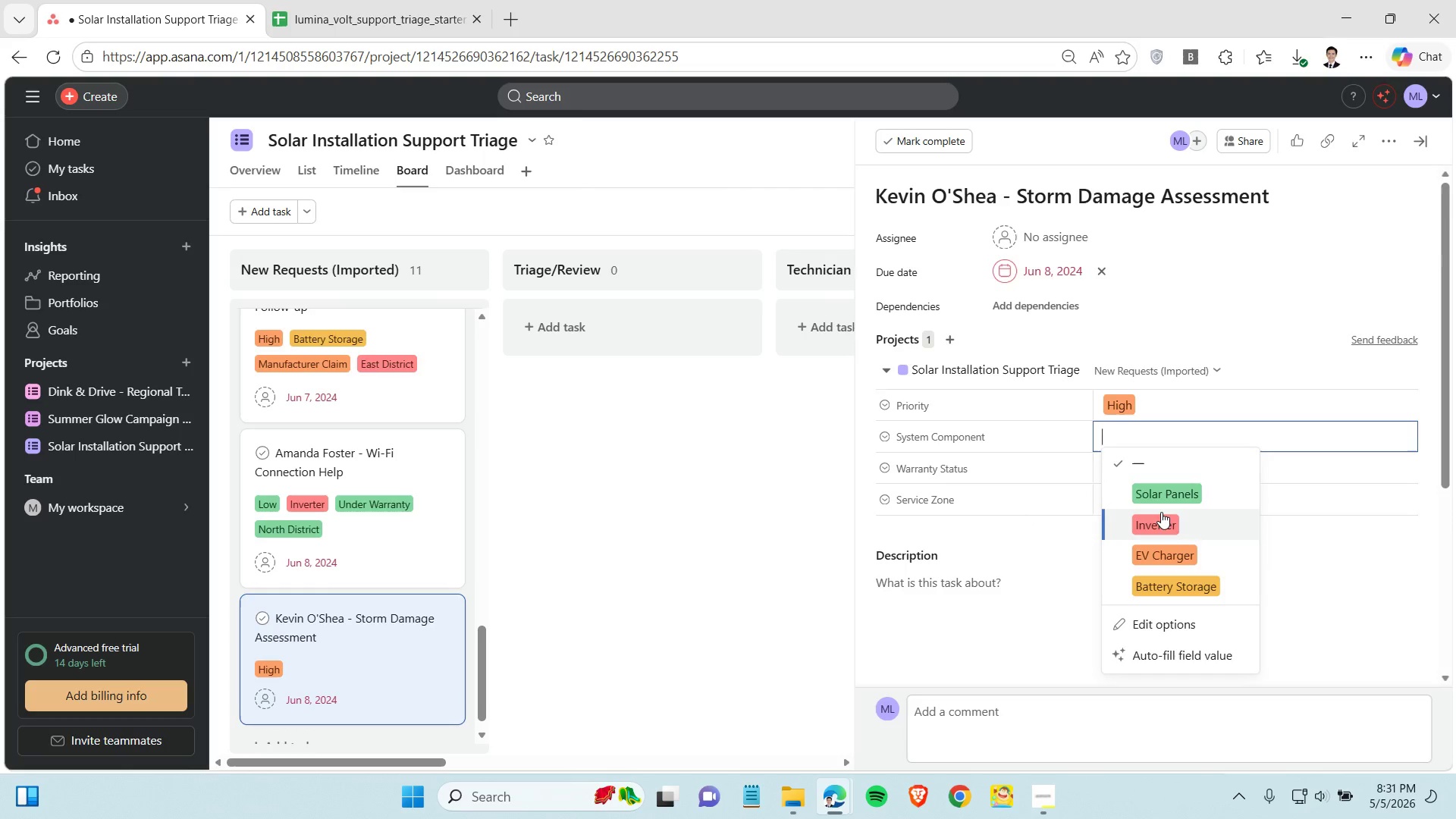 
left_click([1163, 497])
 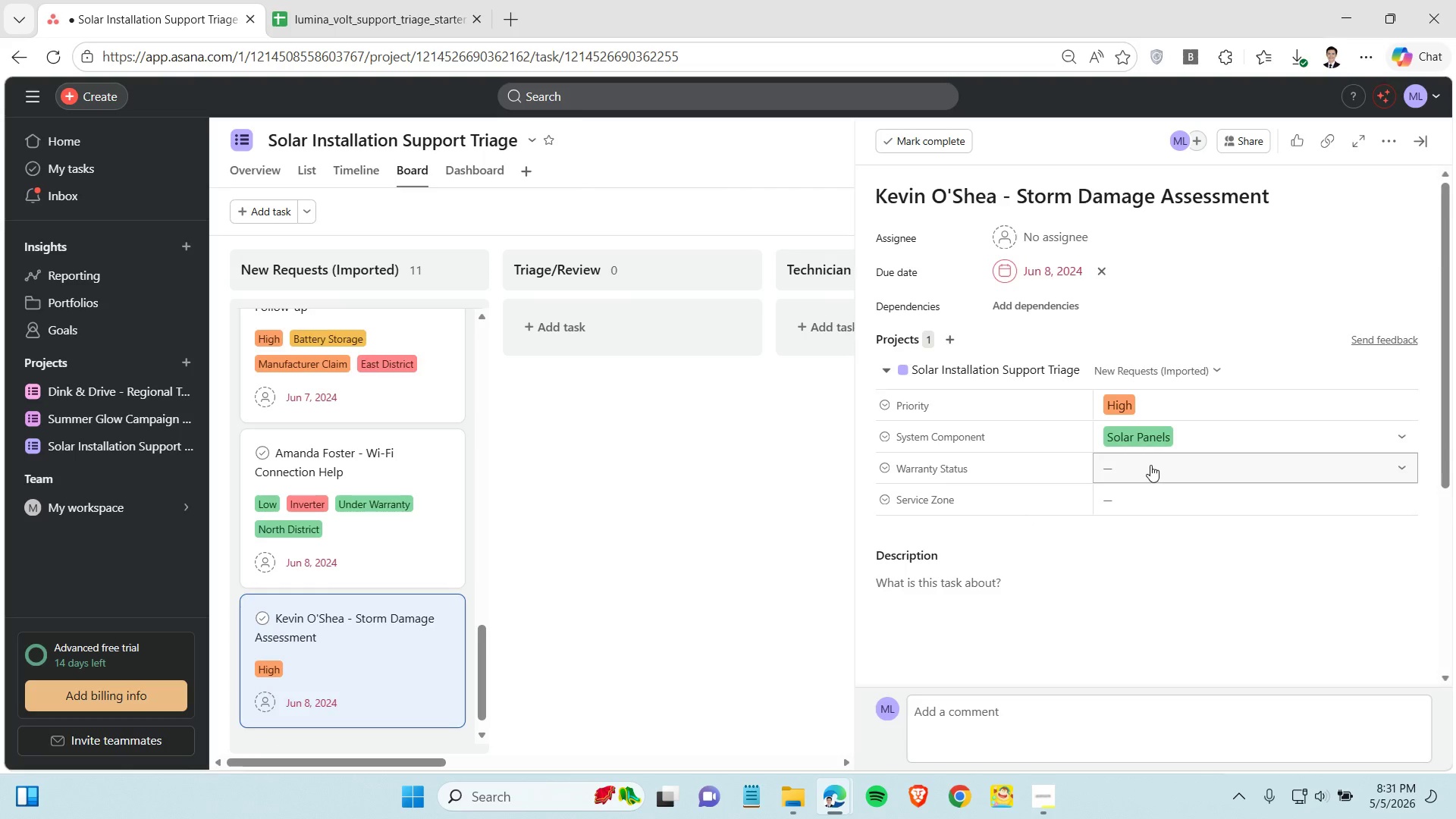 
left_click([1150, 465])
 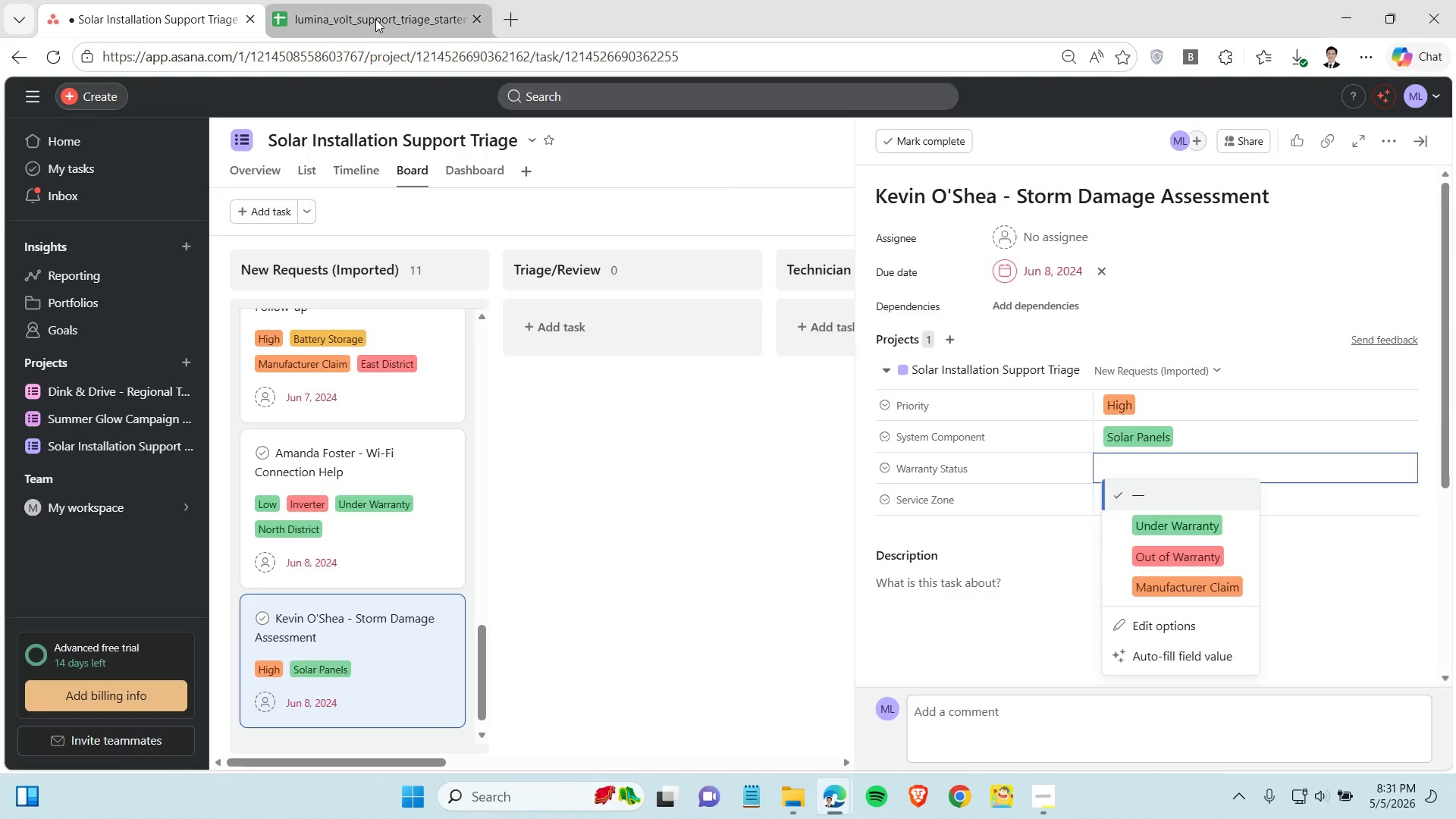 
left_click([374, 18])
 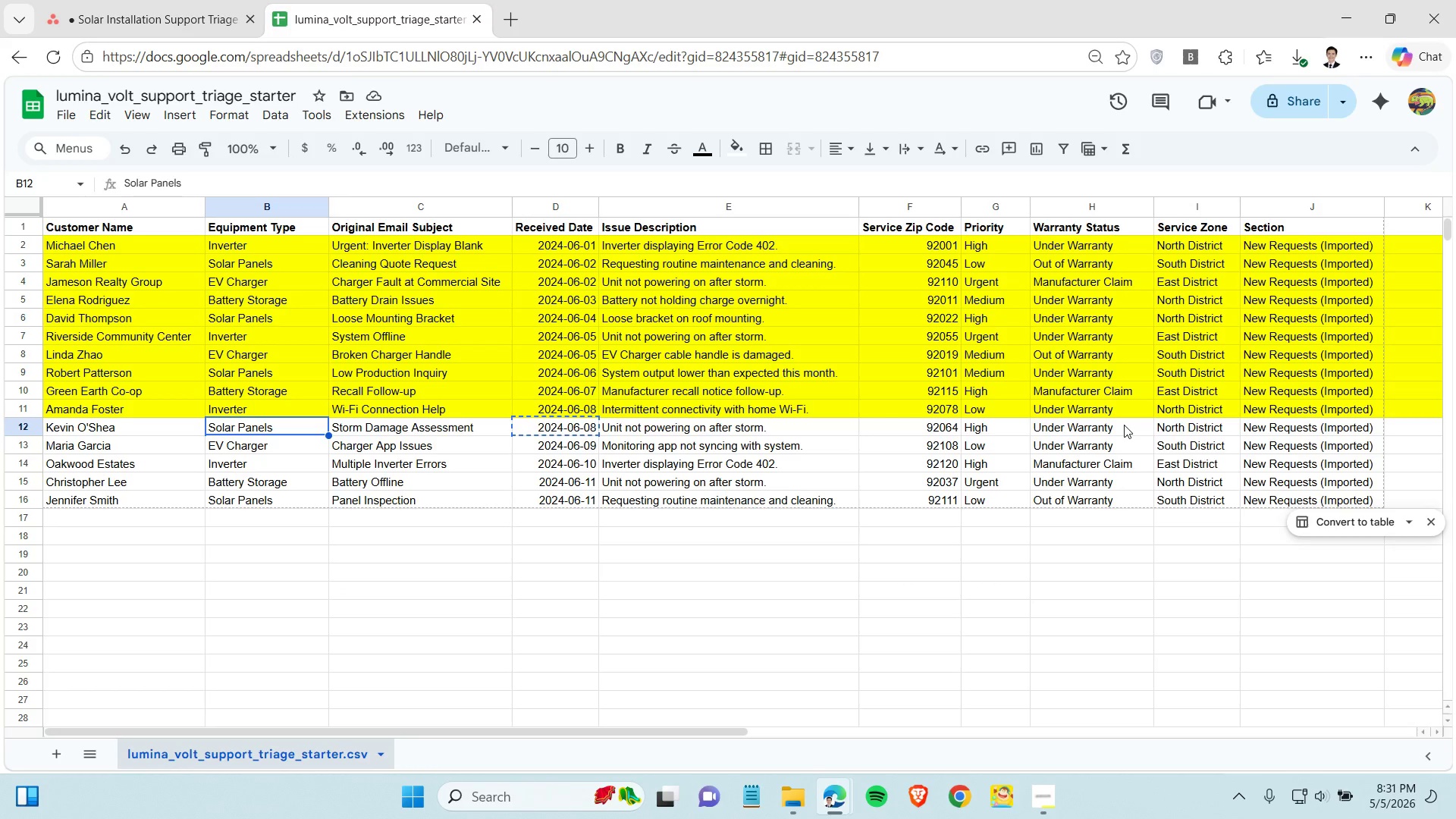 
left_click([1124, 425])
 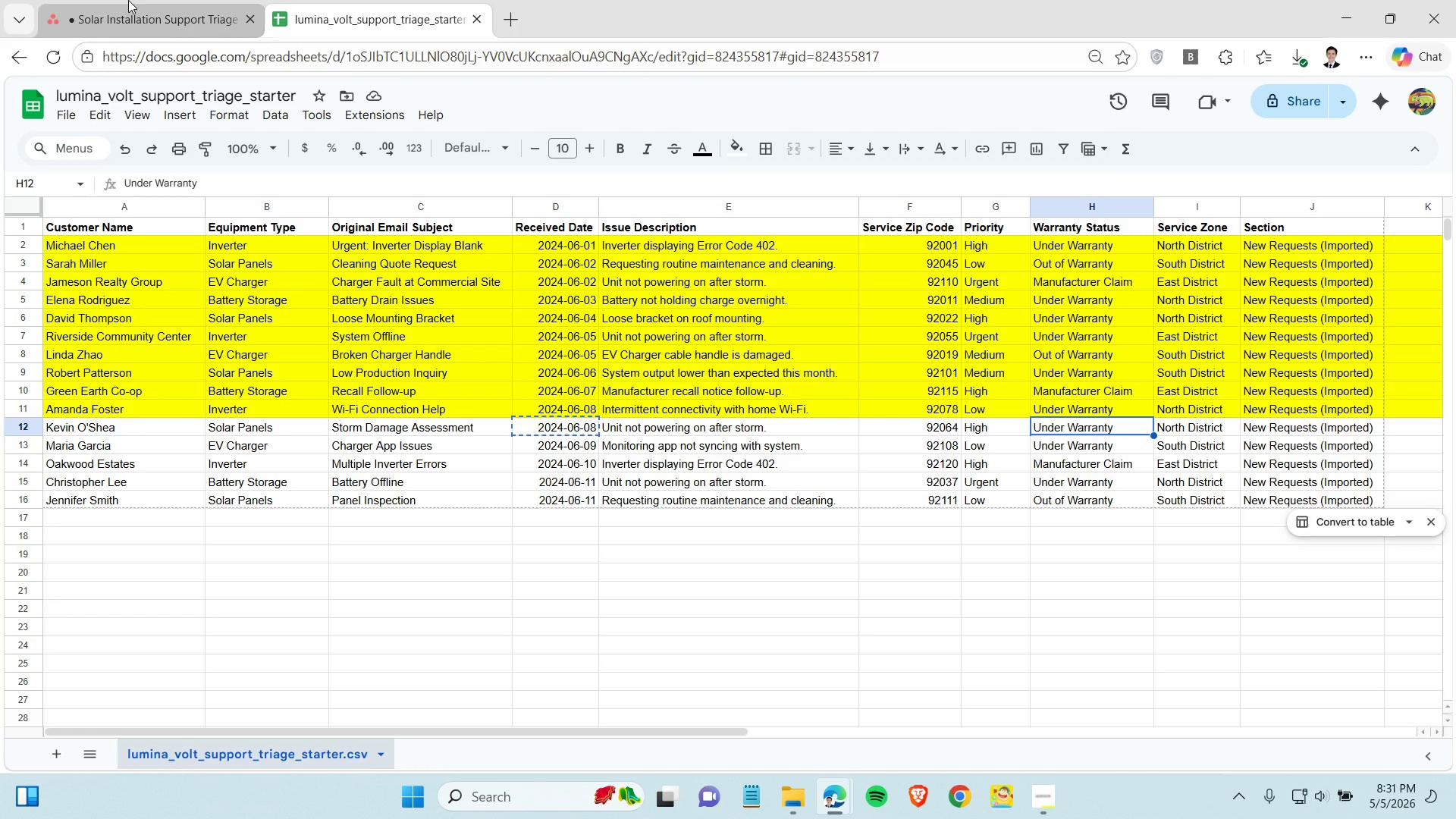 
left_click([123, 0])
 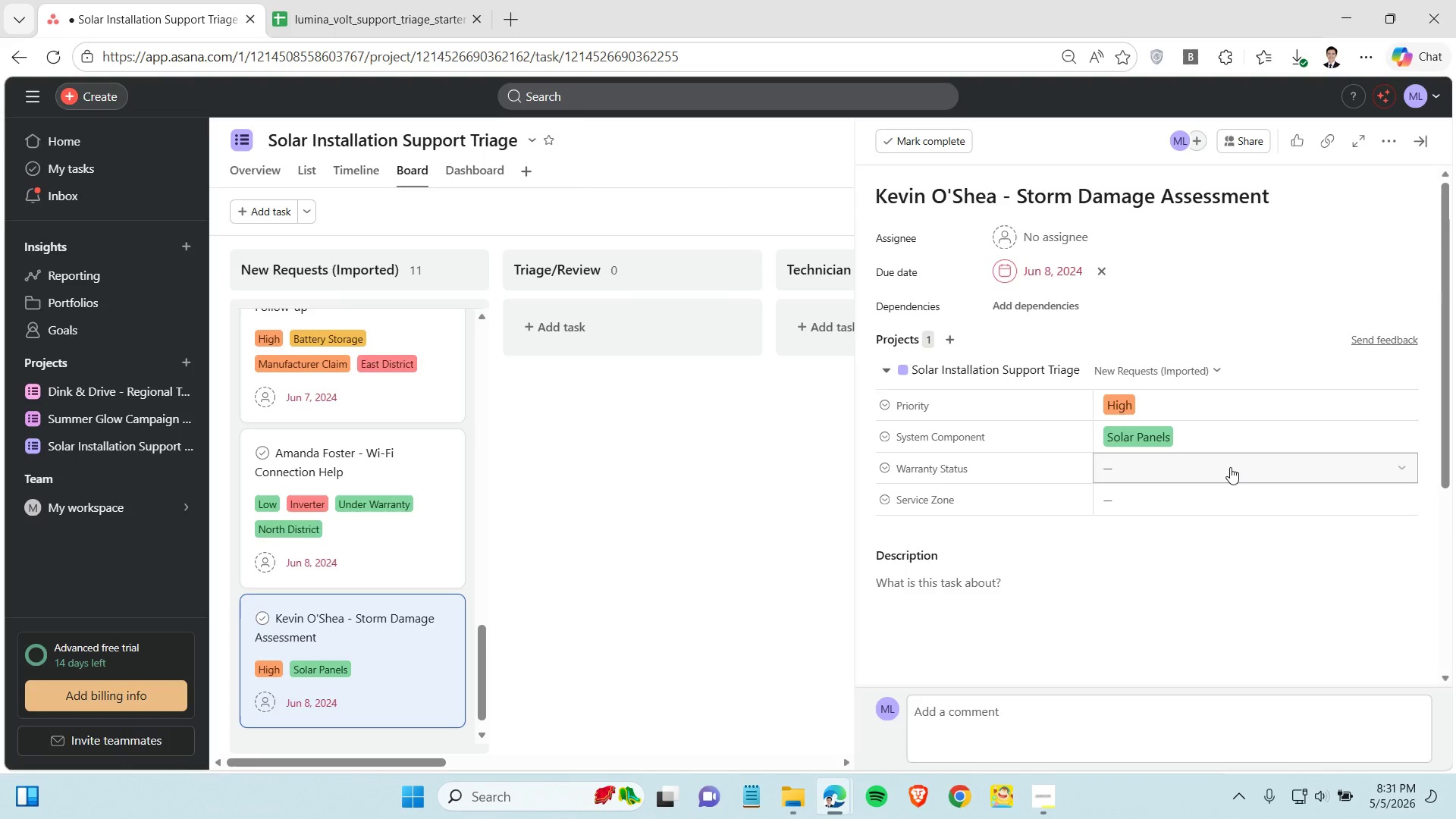 
left_click([1230, 467])
 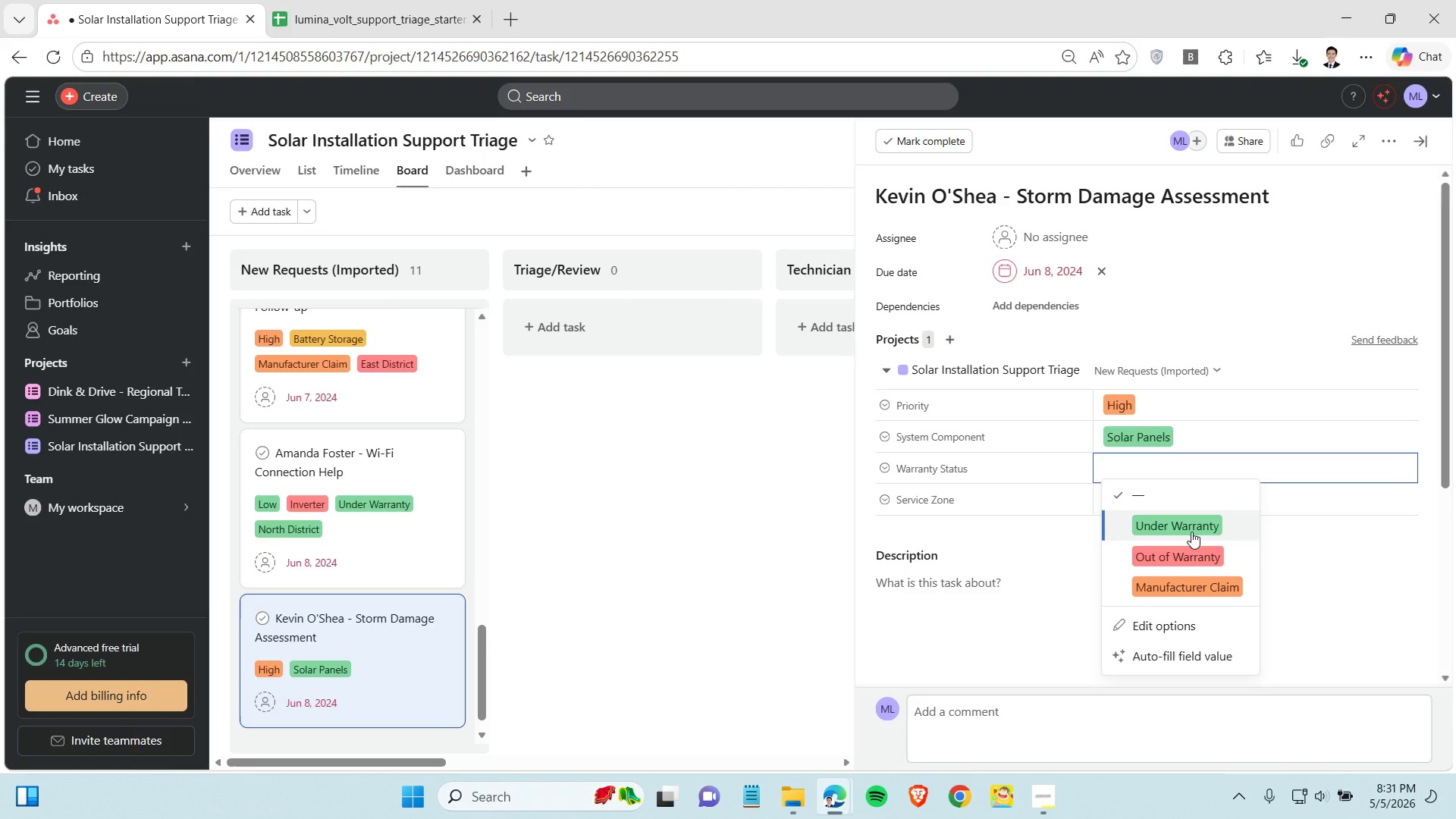 
left_click([1191, 532])
 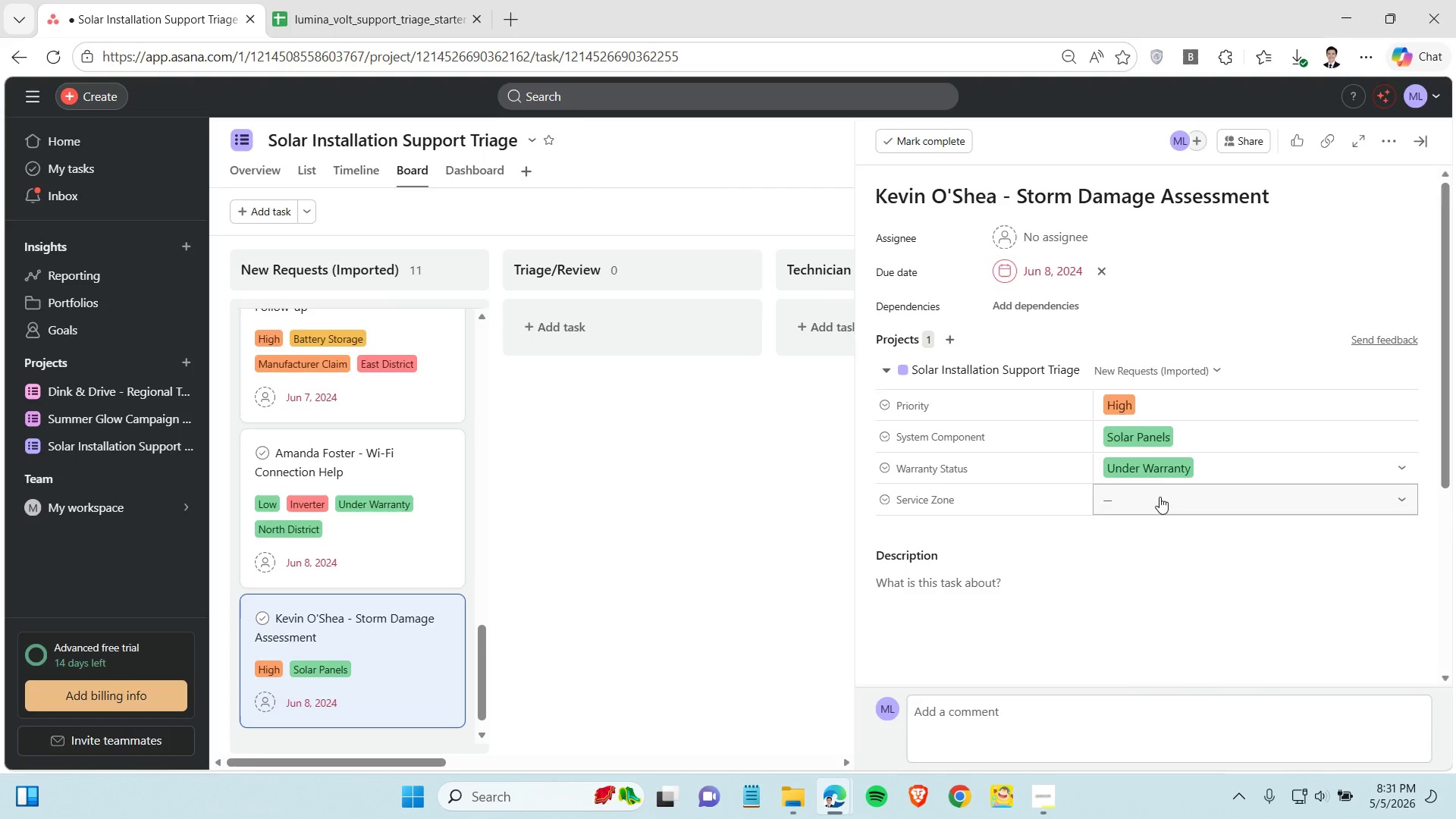 
left_click([1159, 497])
 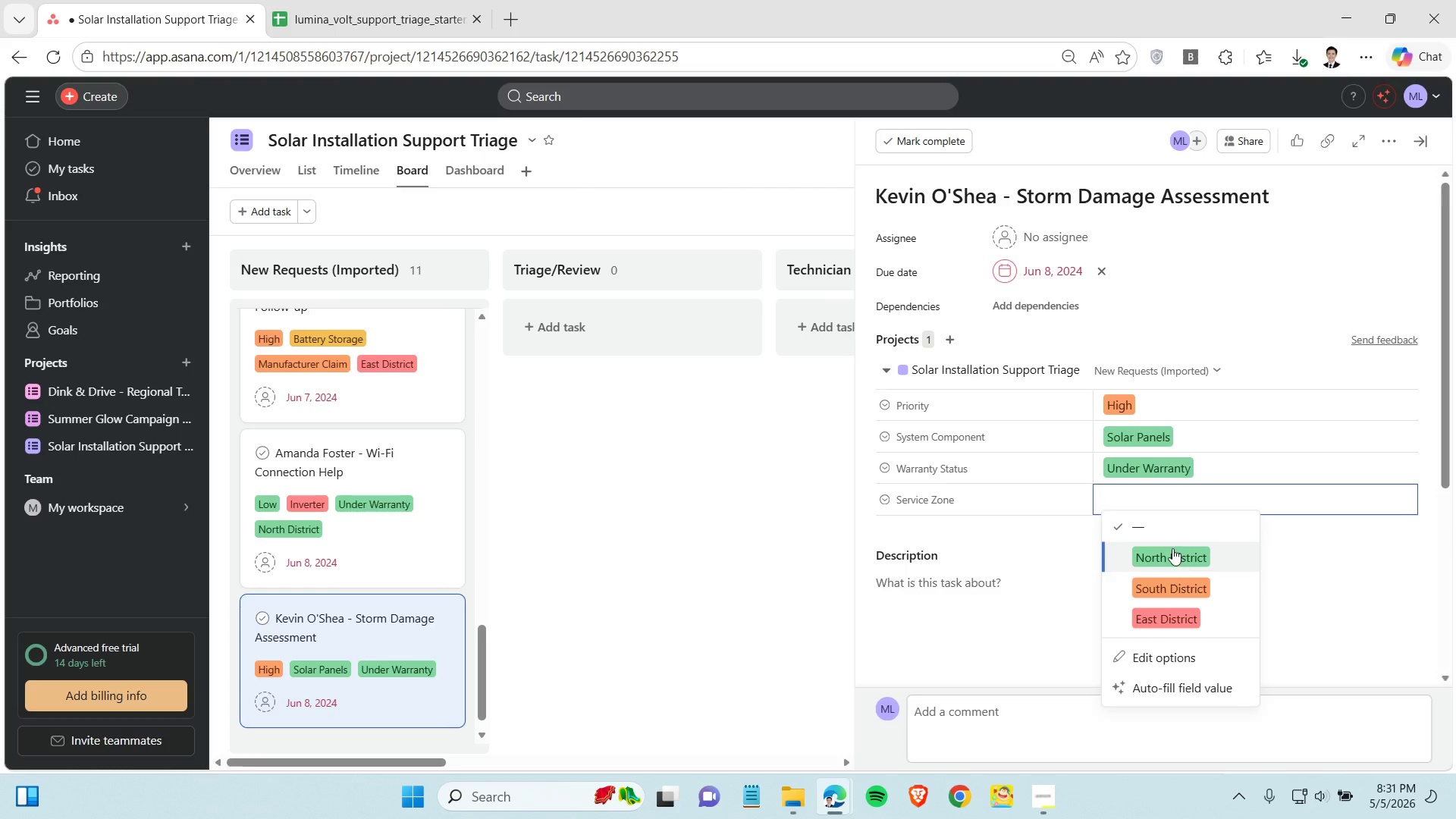 
left_click([1172, 548])
 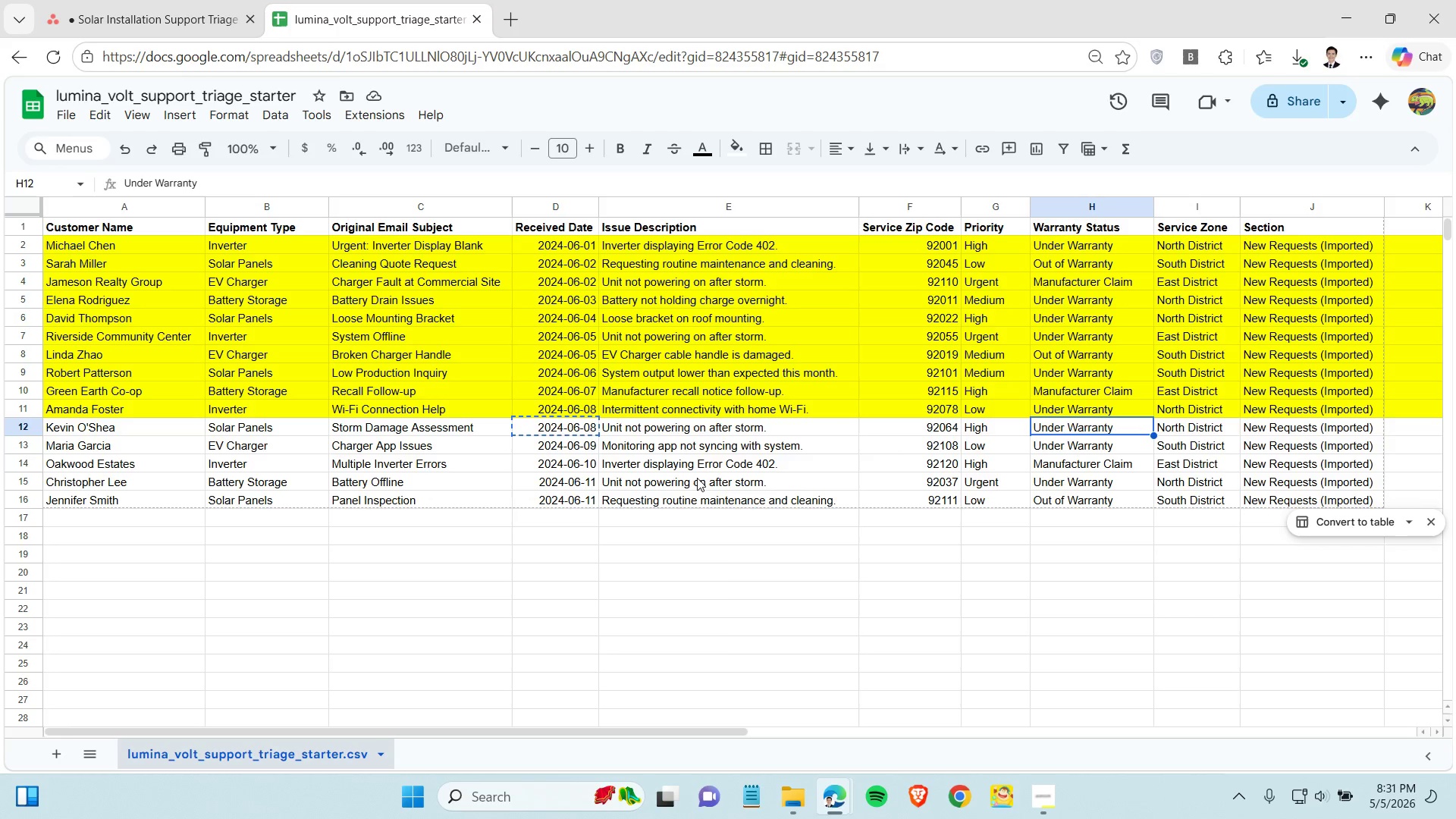 
left_click([708, 427])
 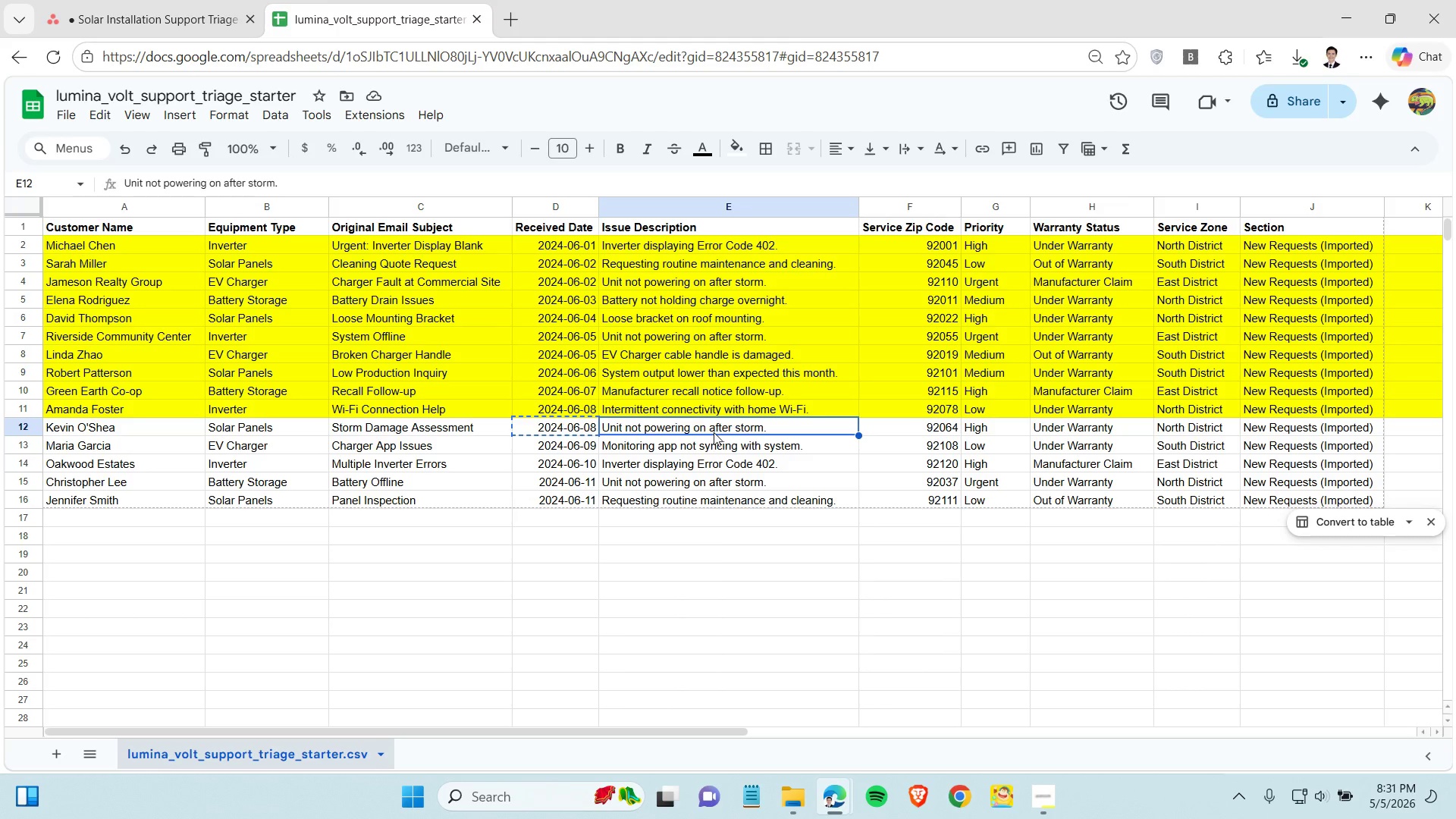 
key(Control+C)
 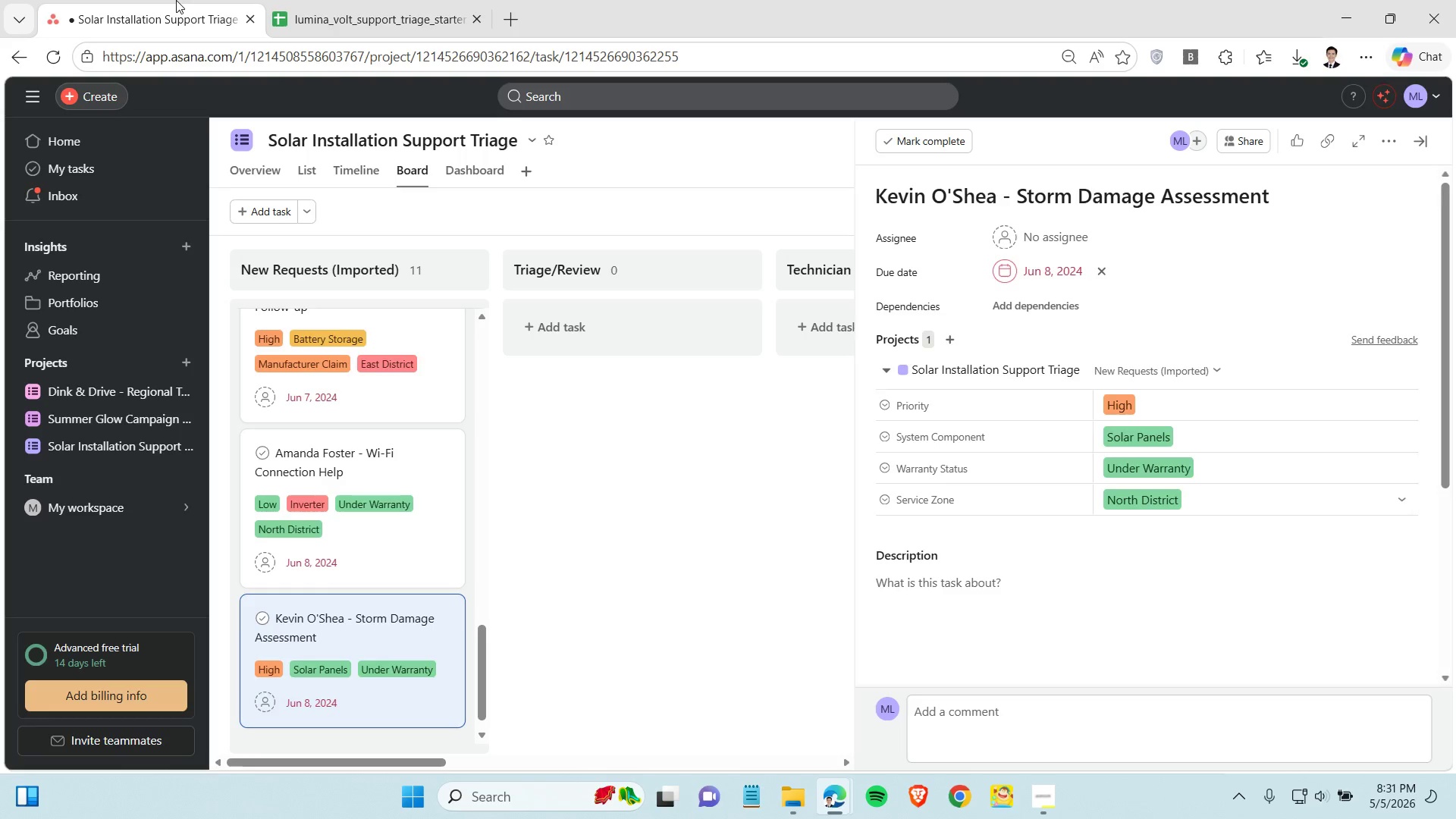 
left_click([176, 0])
 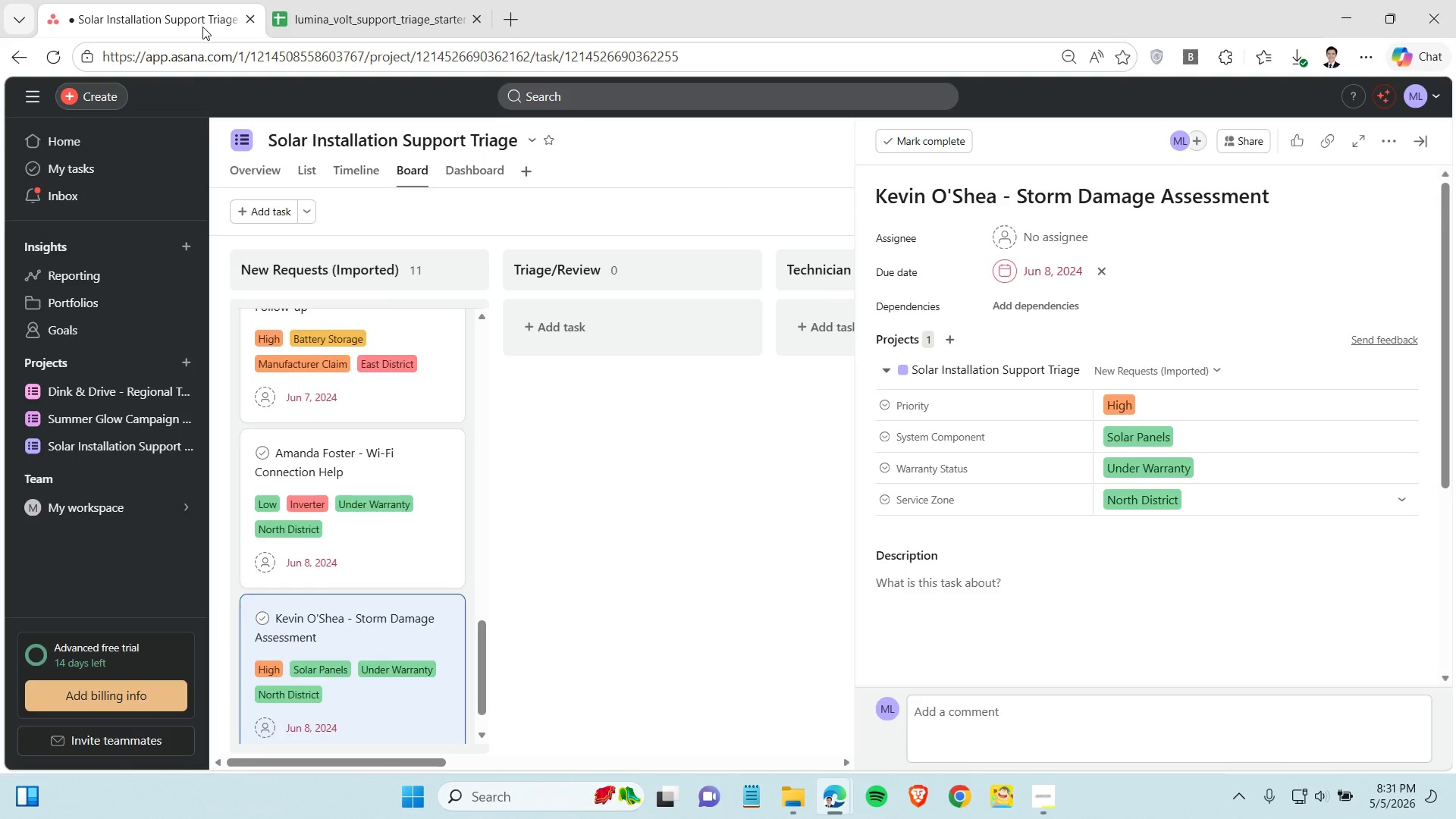 
left_click([1050, 627])
 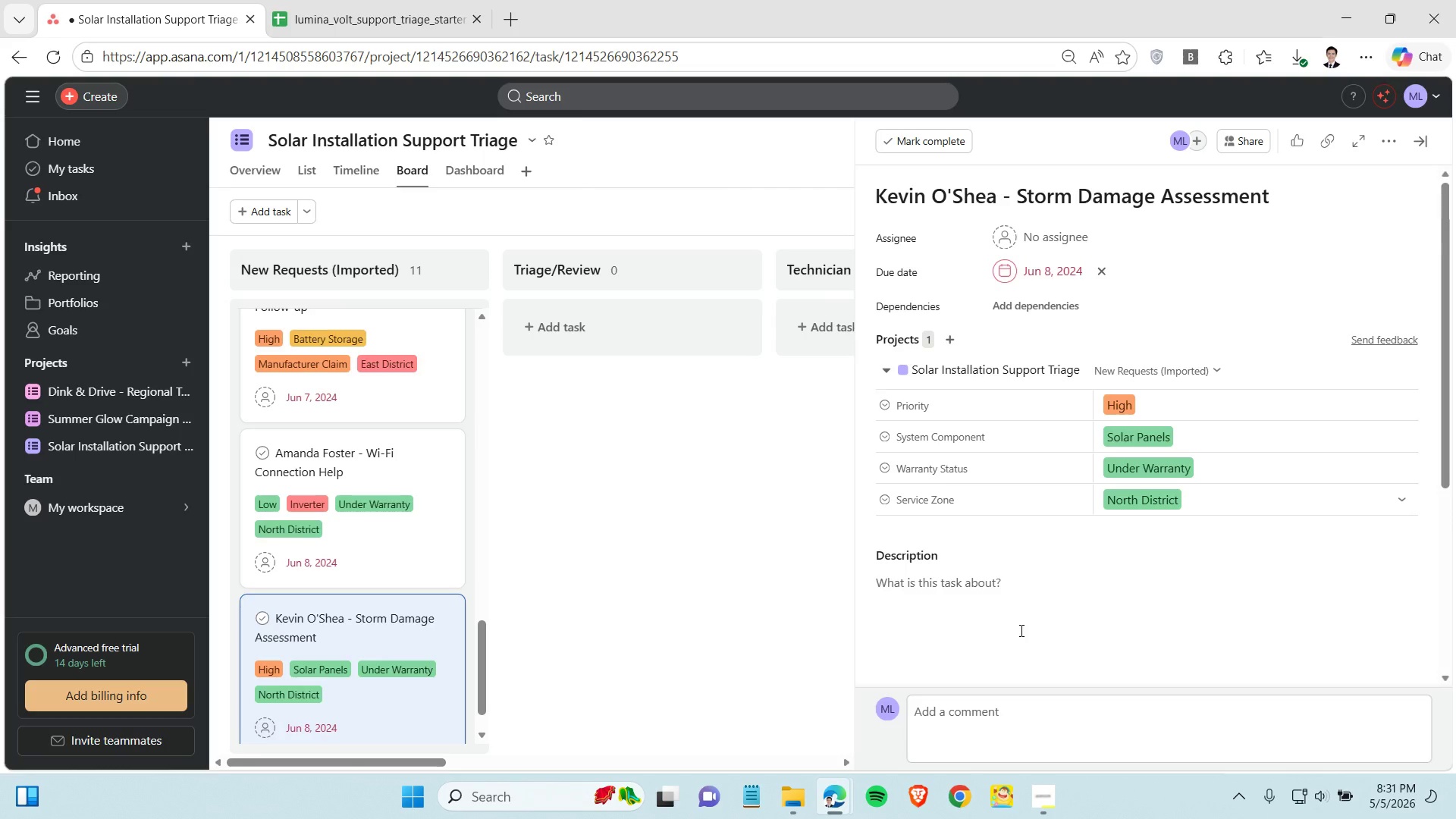 
key(Control+V)
 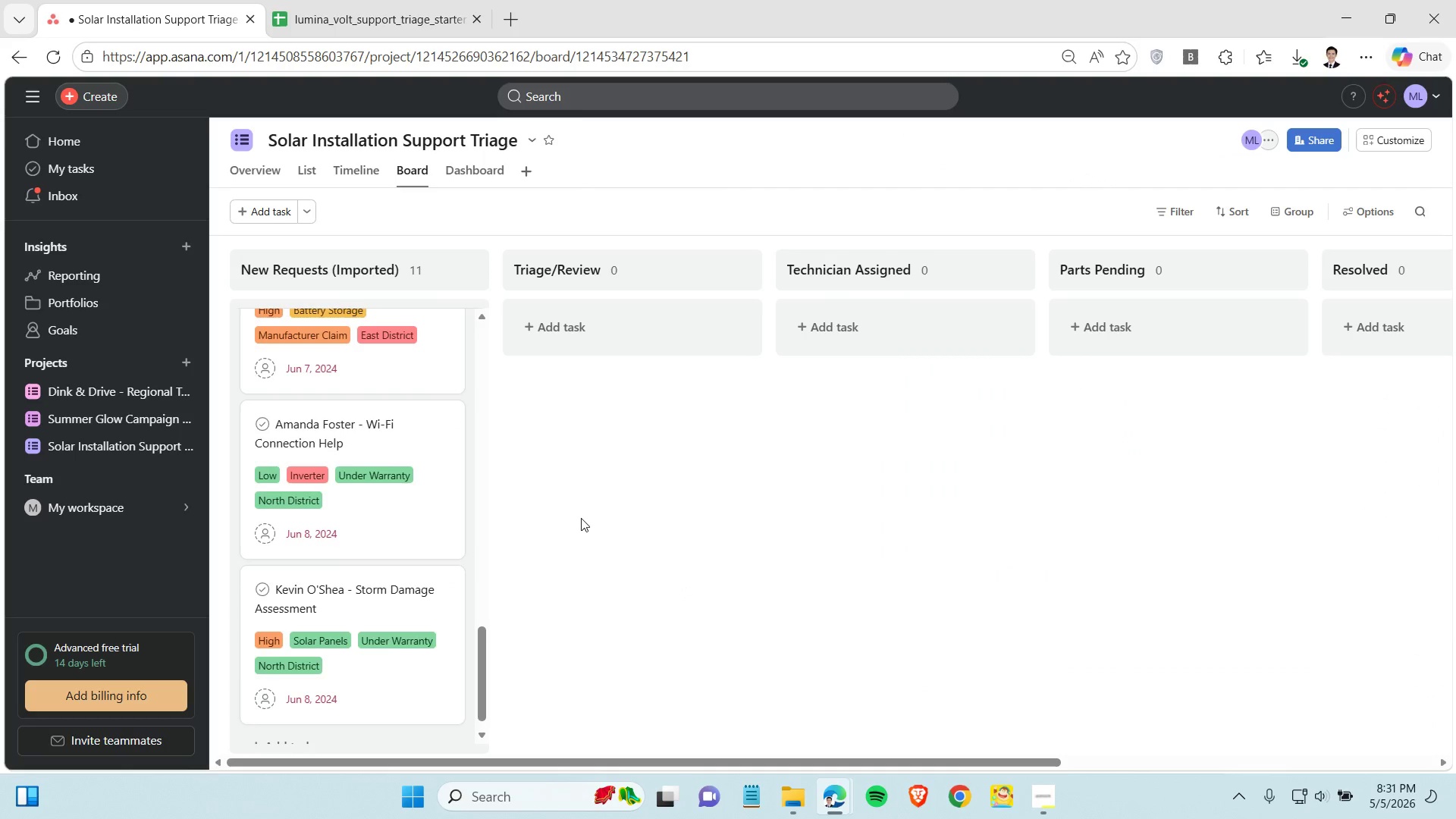 
scroll: coordinate [314, 600], scroll_direction: down, amount: 7.0
 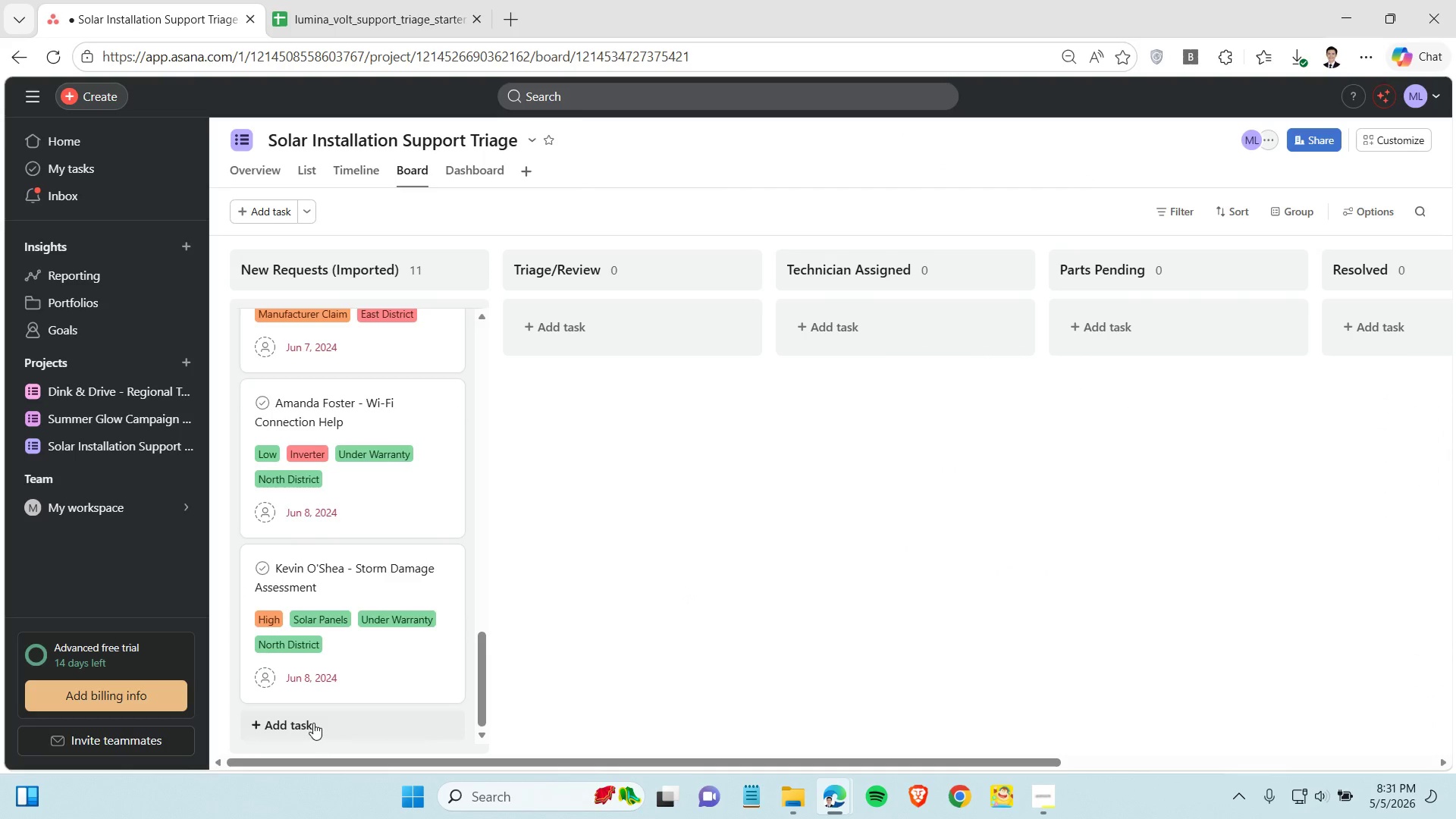 
left_click([313, 723])
 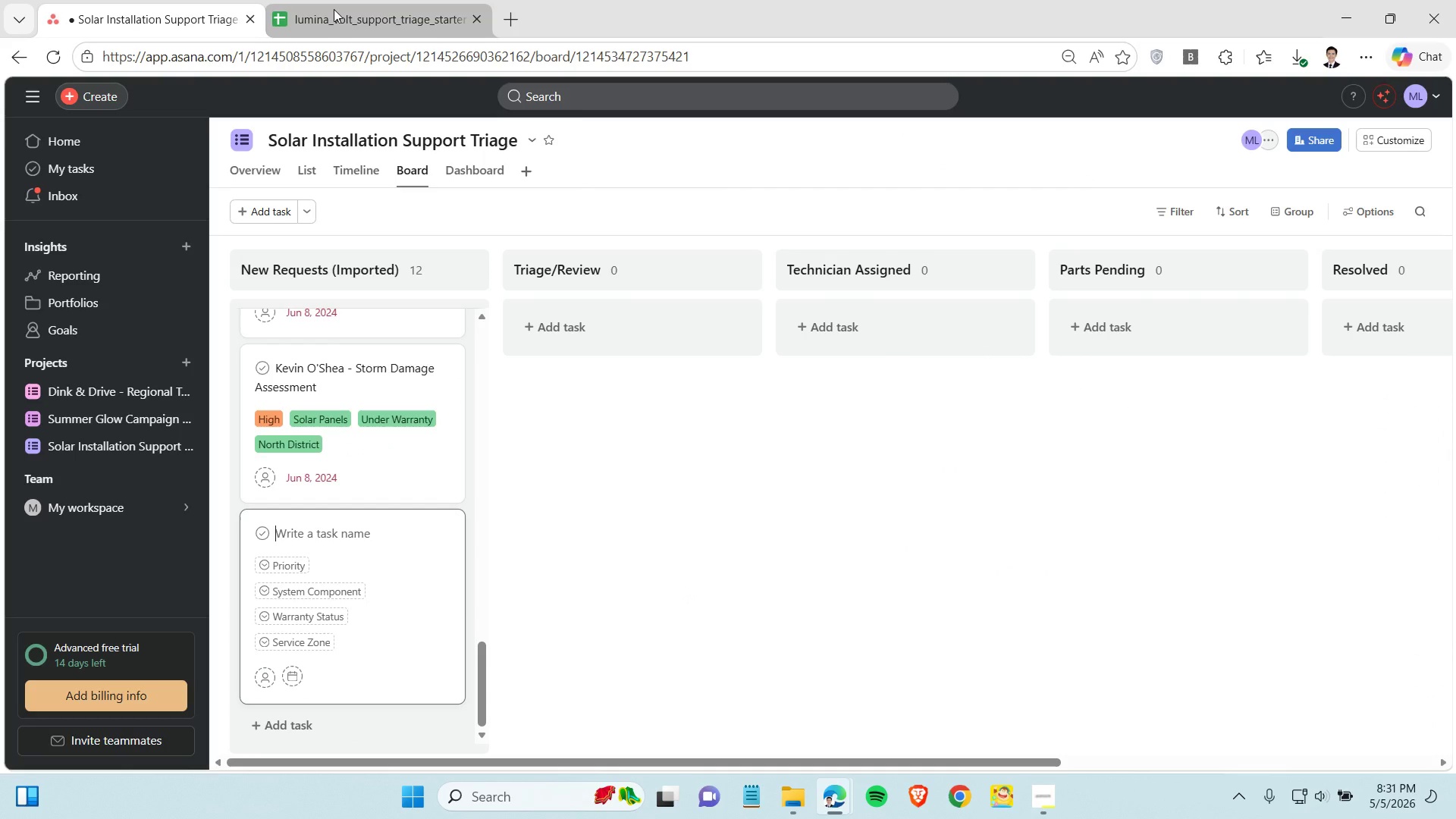 
left_click([334, 9])
 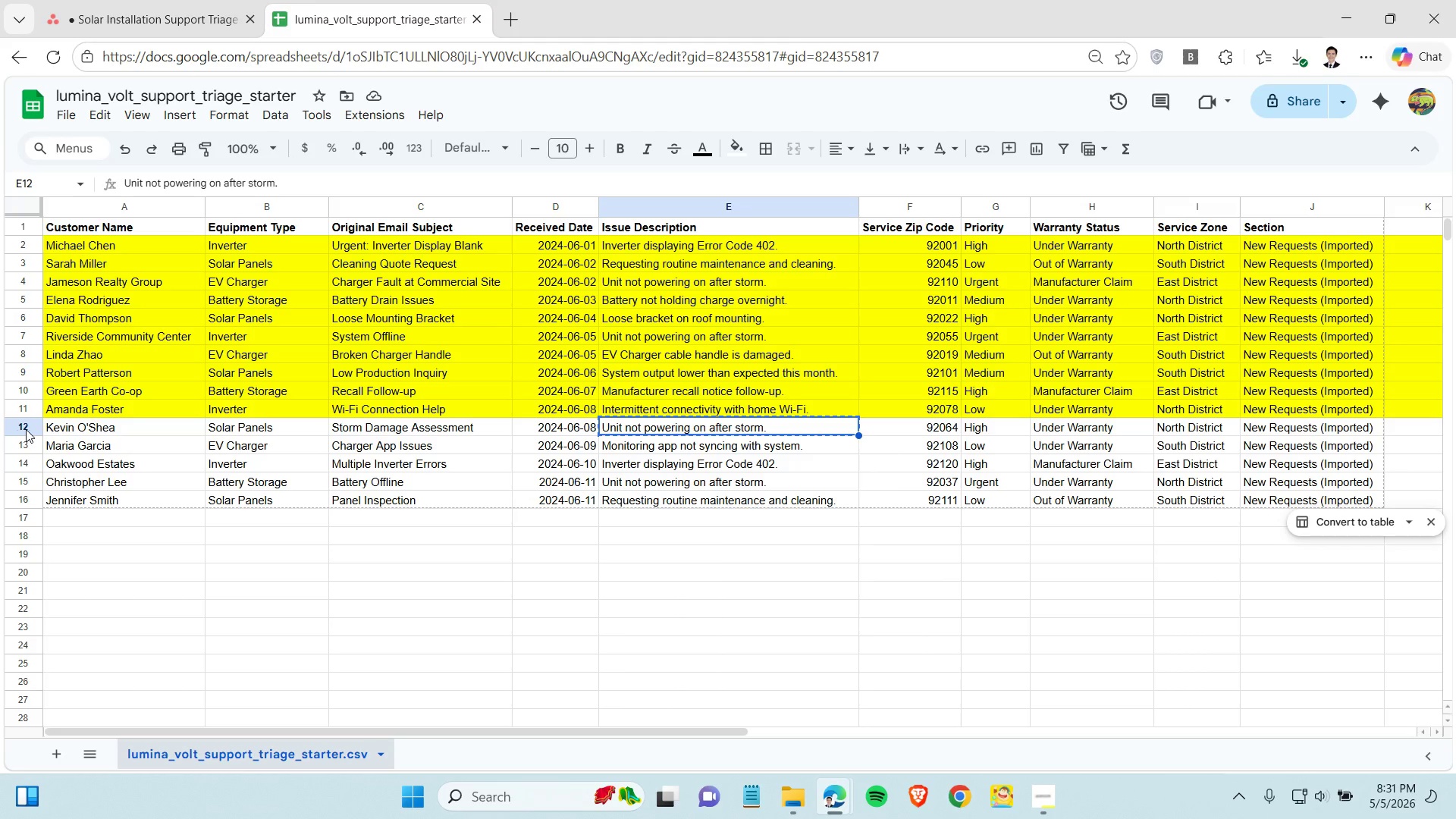 
left_click([26, 429])
 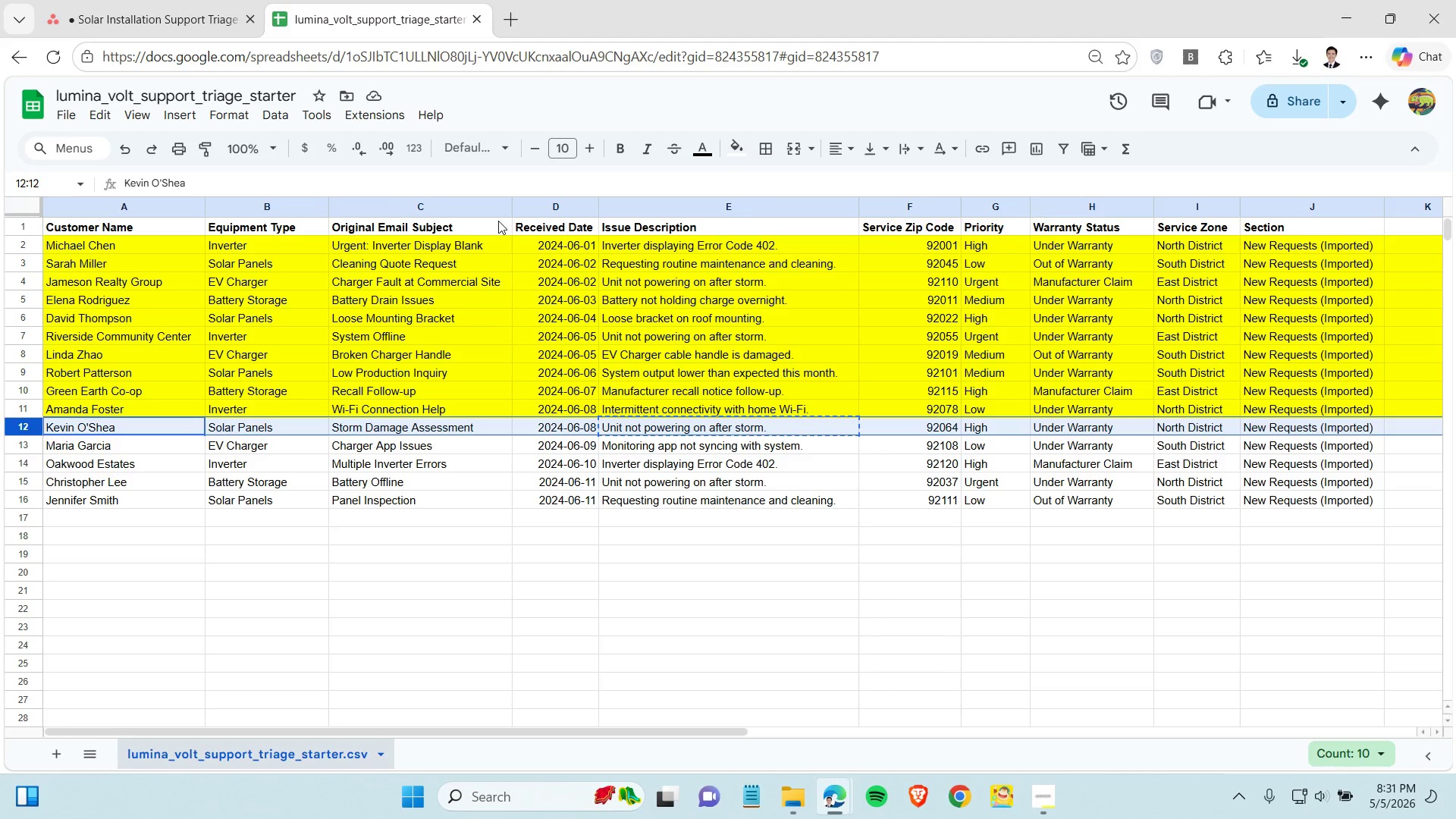 
left_click([742, 142])
 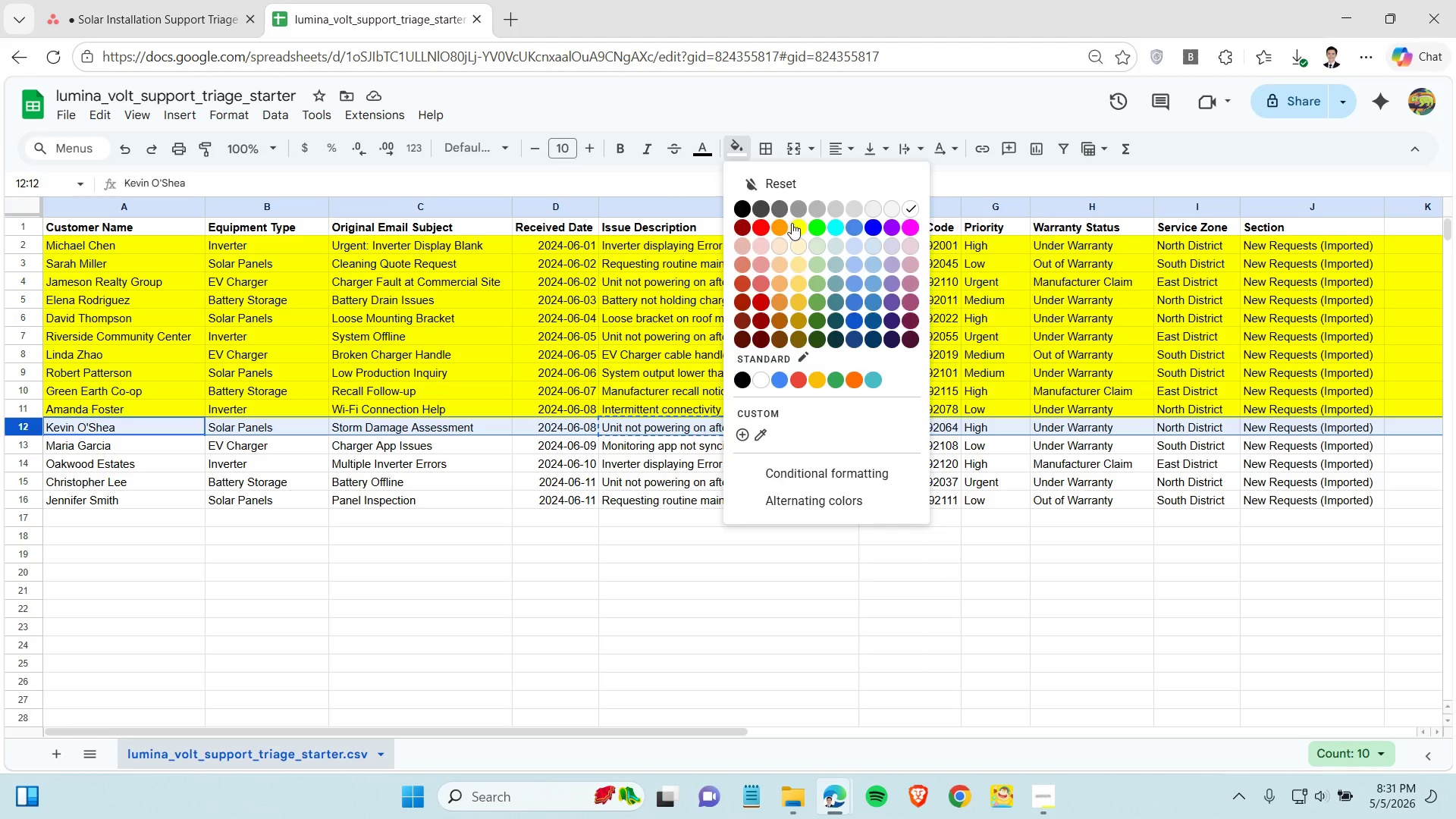 
left_click([792, 223])
 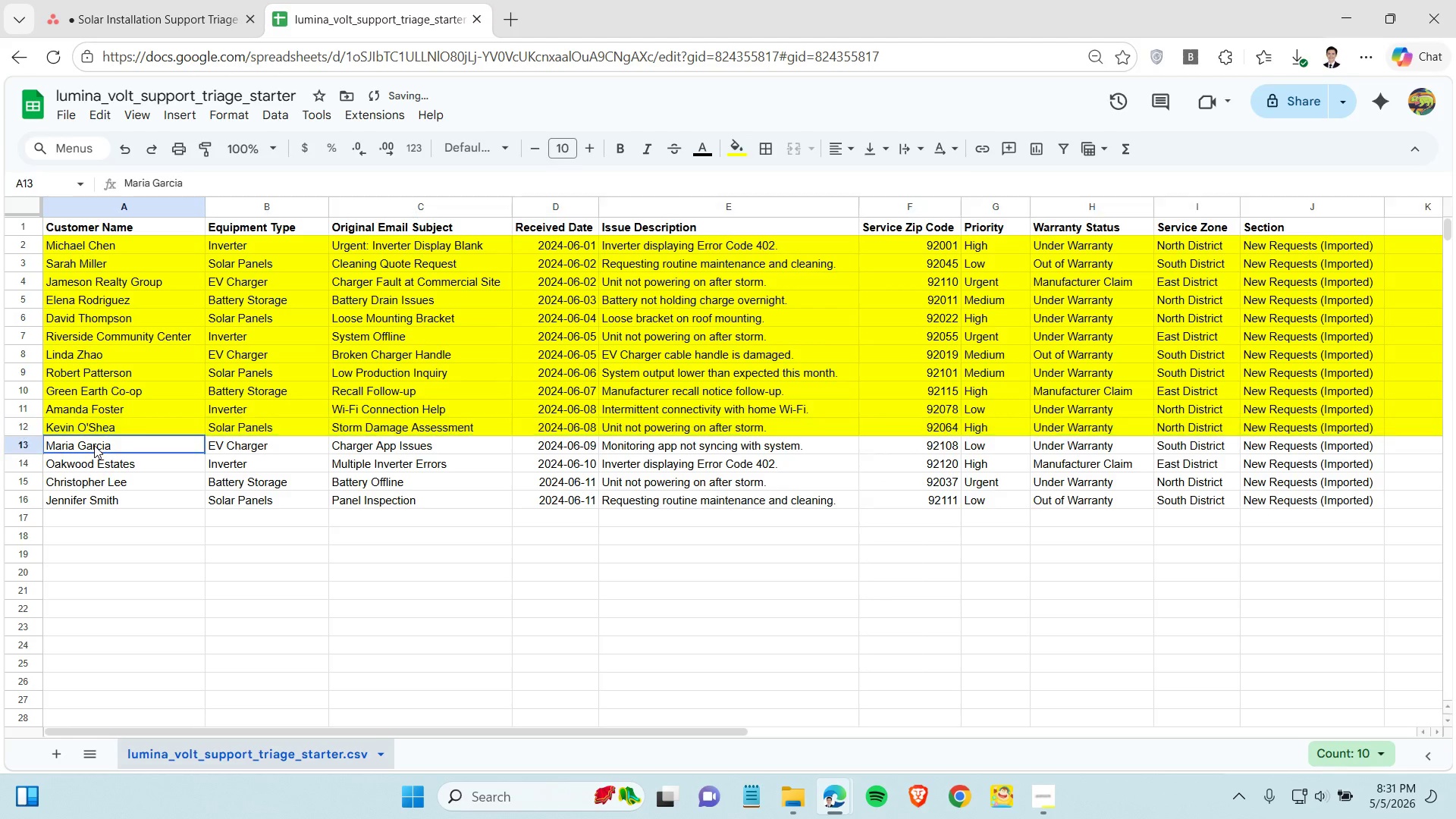 
left_click([94, 445])
 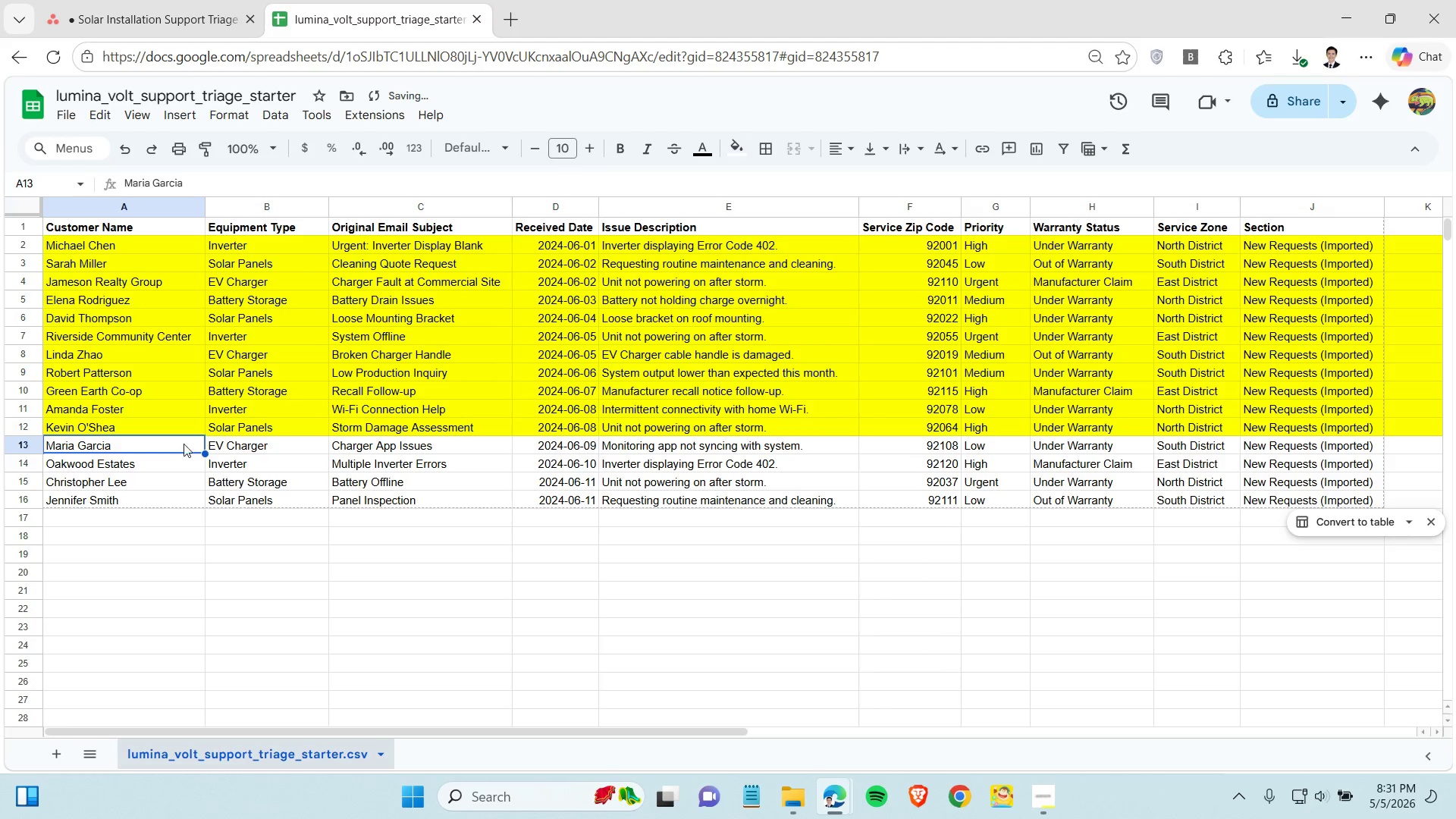 
hold_key(key=ControlLeft, duration=0.95)
left_click([337, 450])
 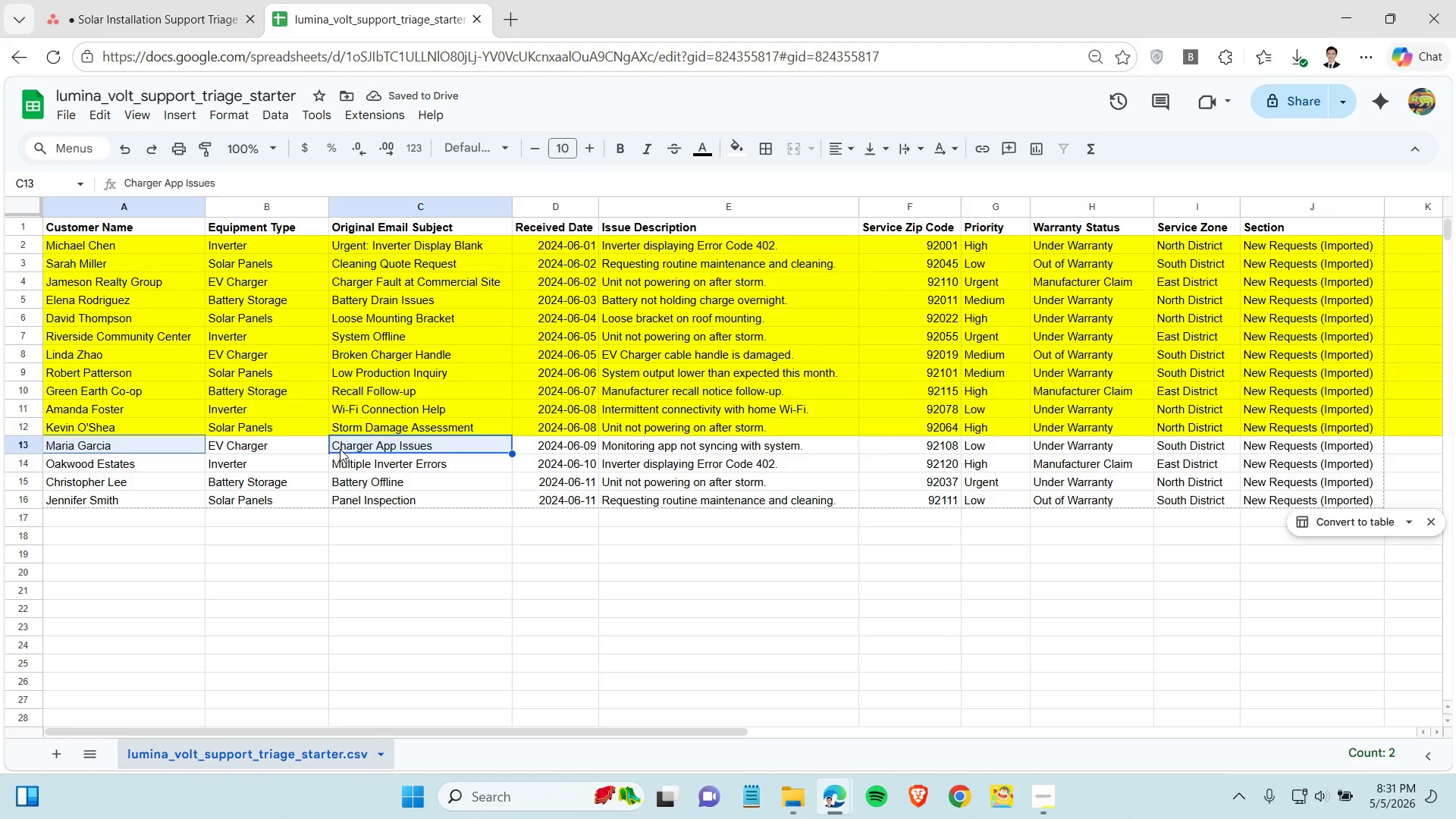 
key(Control+C)
 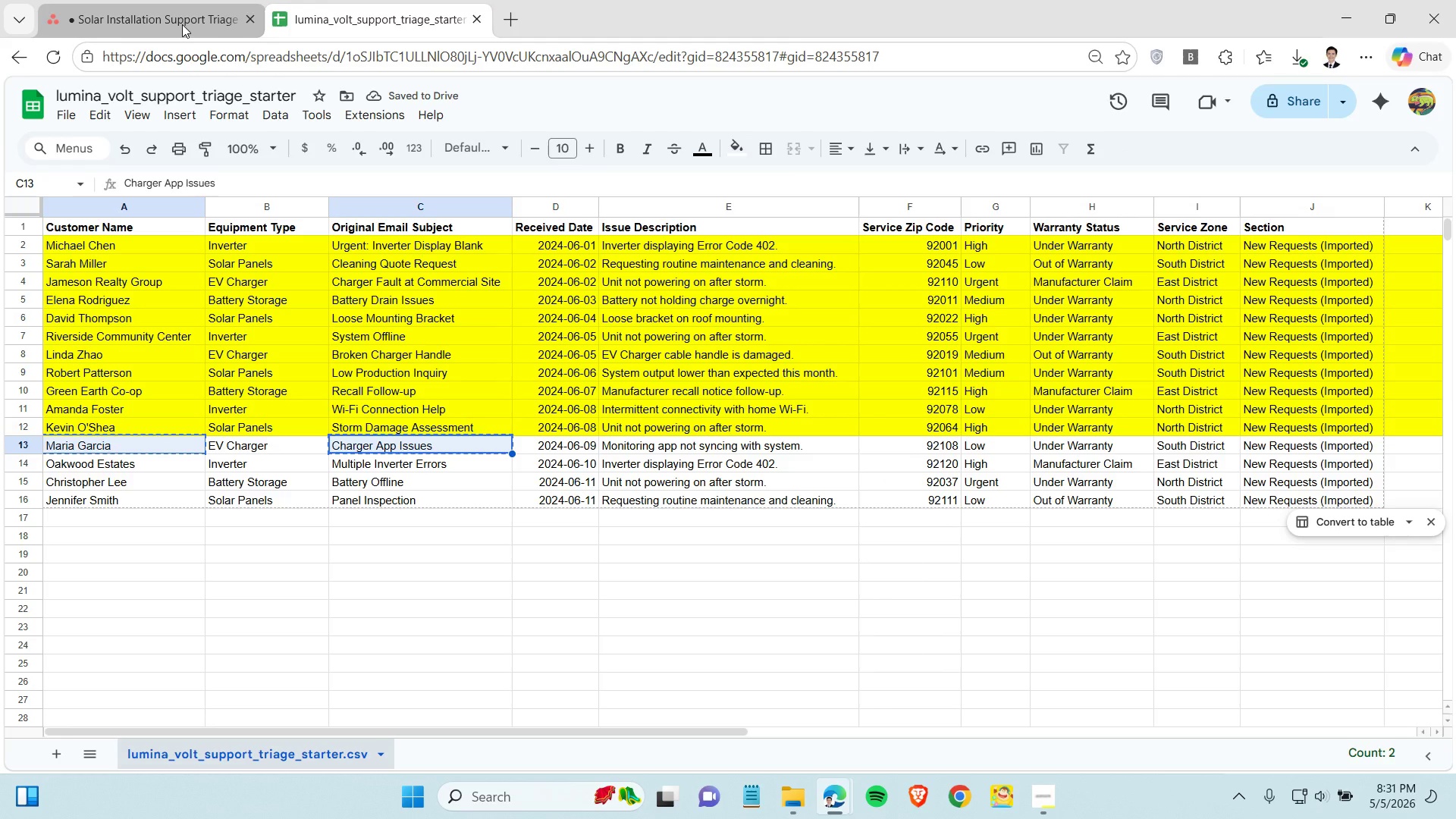 
left_click([181, 23])
 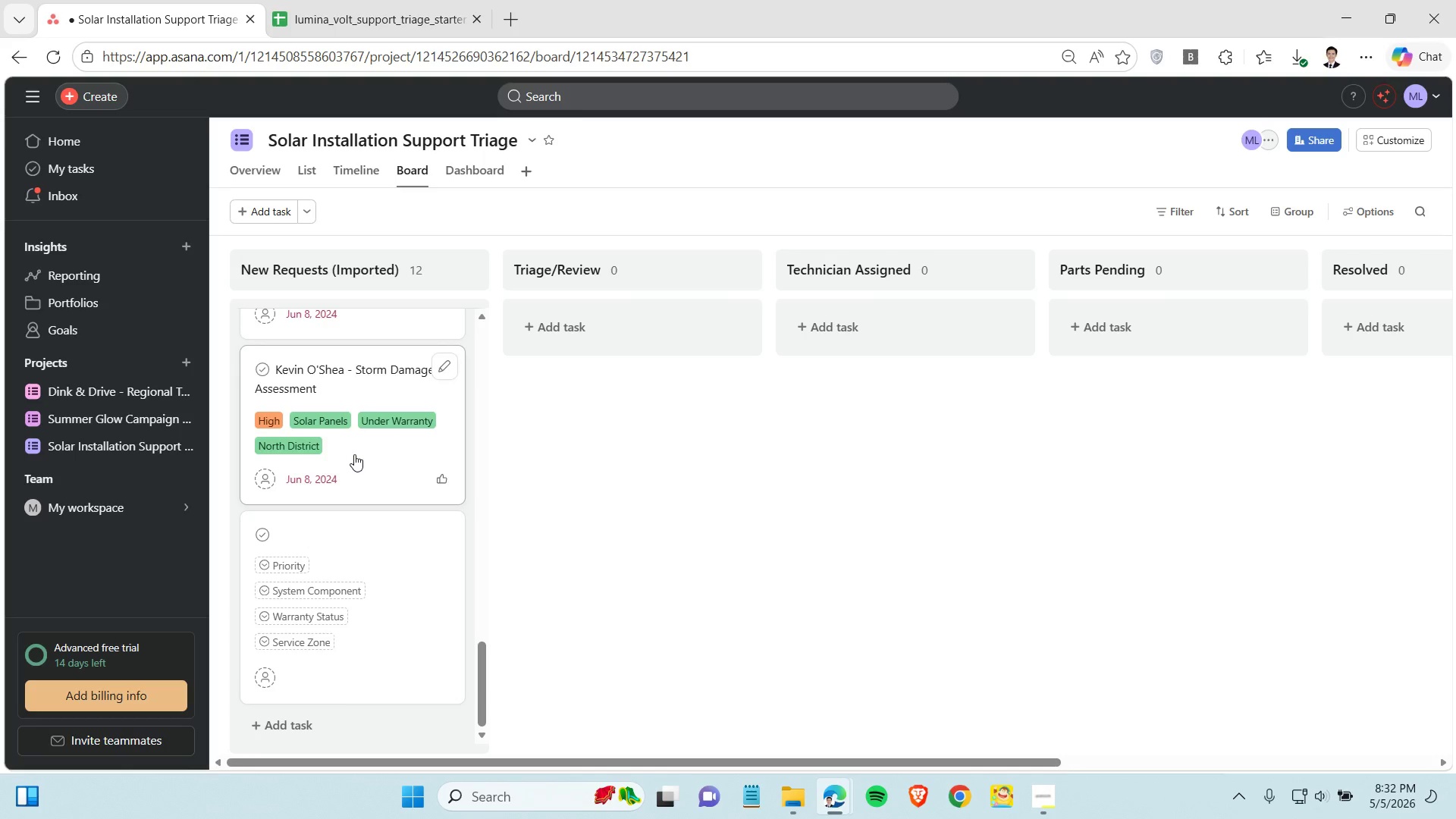 
left_click([312, 522])
 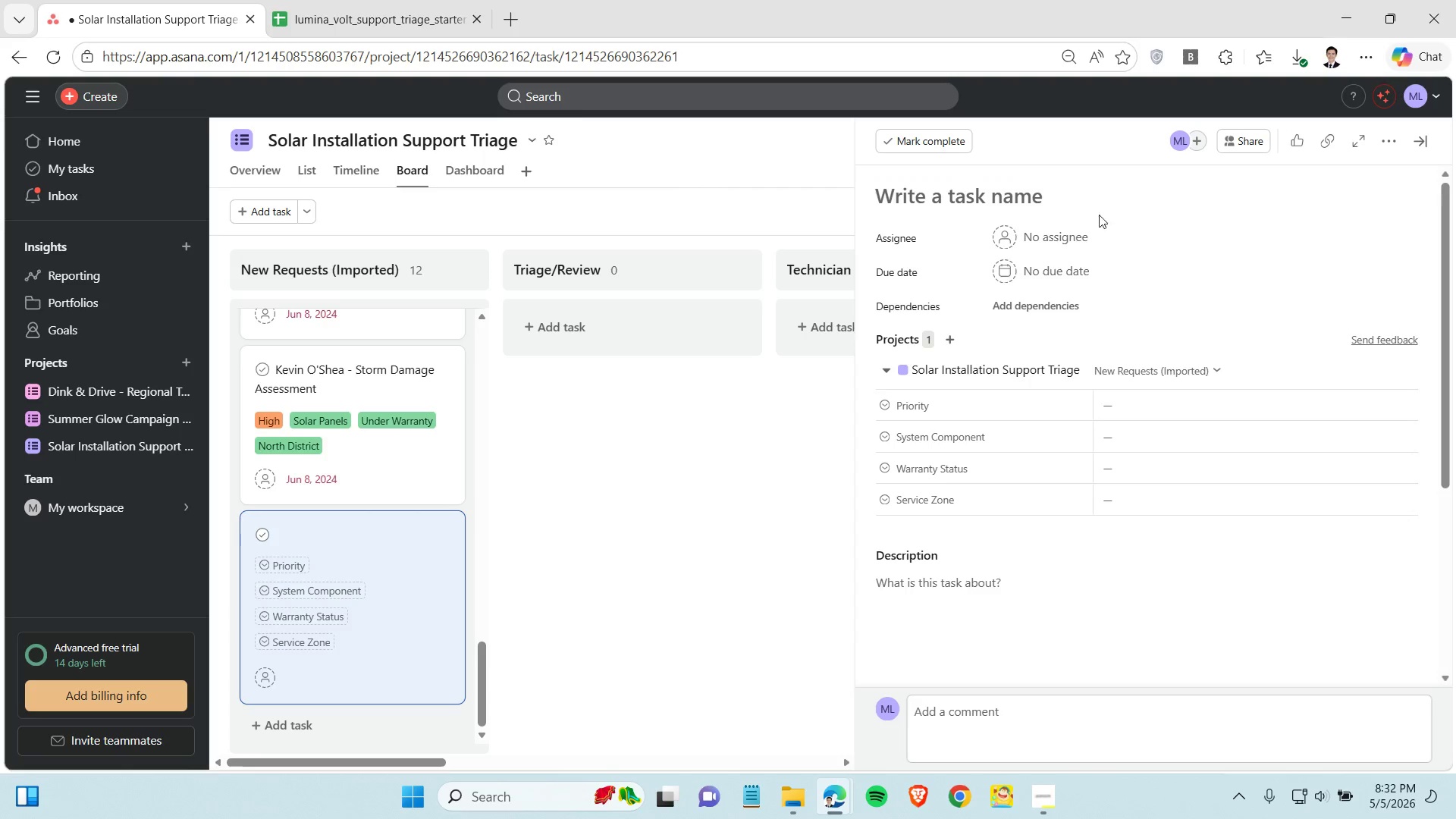 
left_click([1094, 202])
 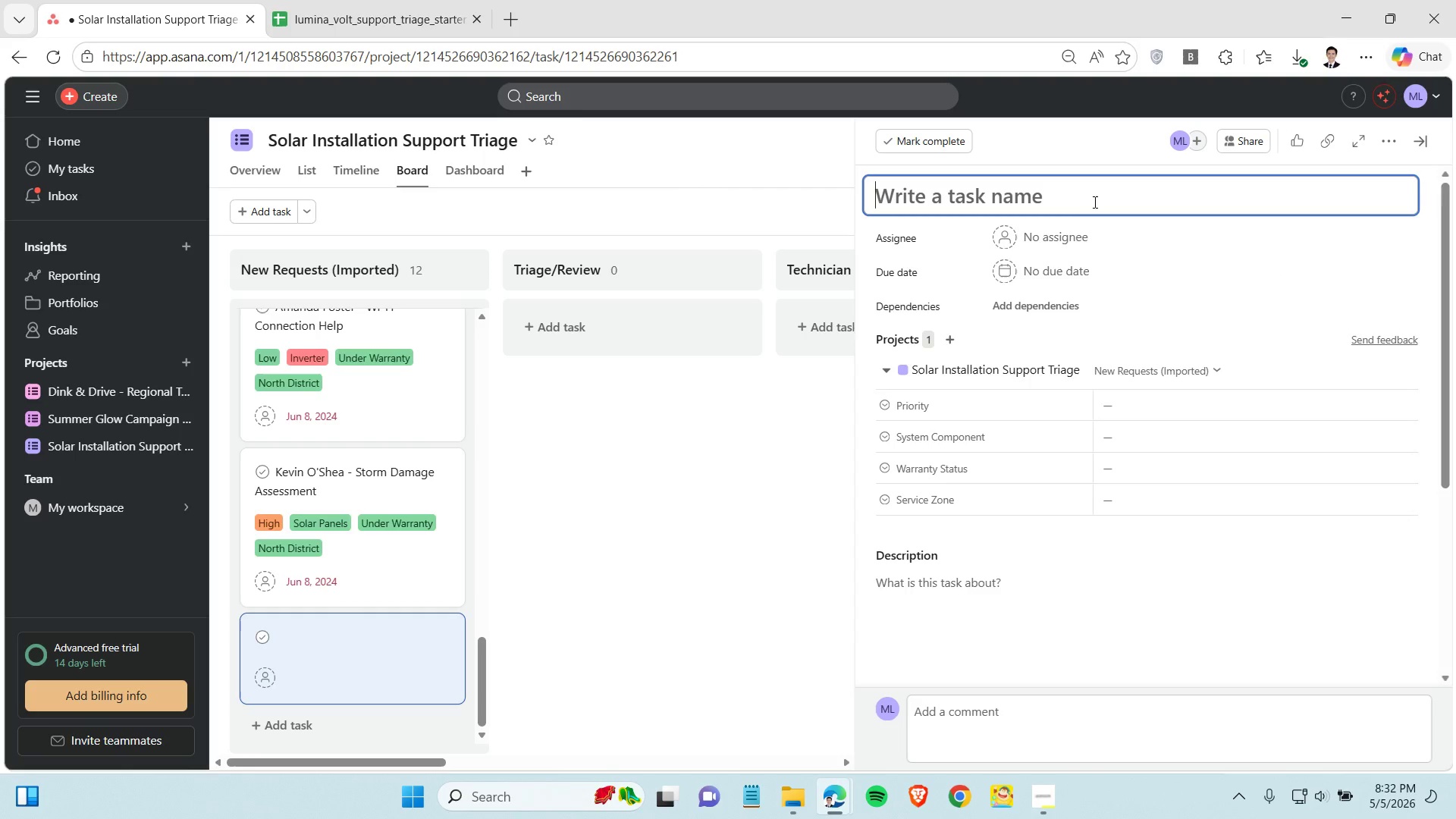 
key(Control+V)
 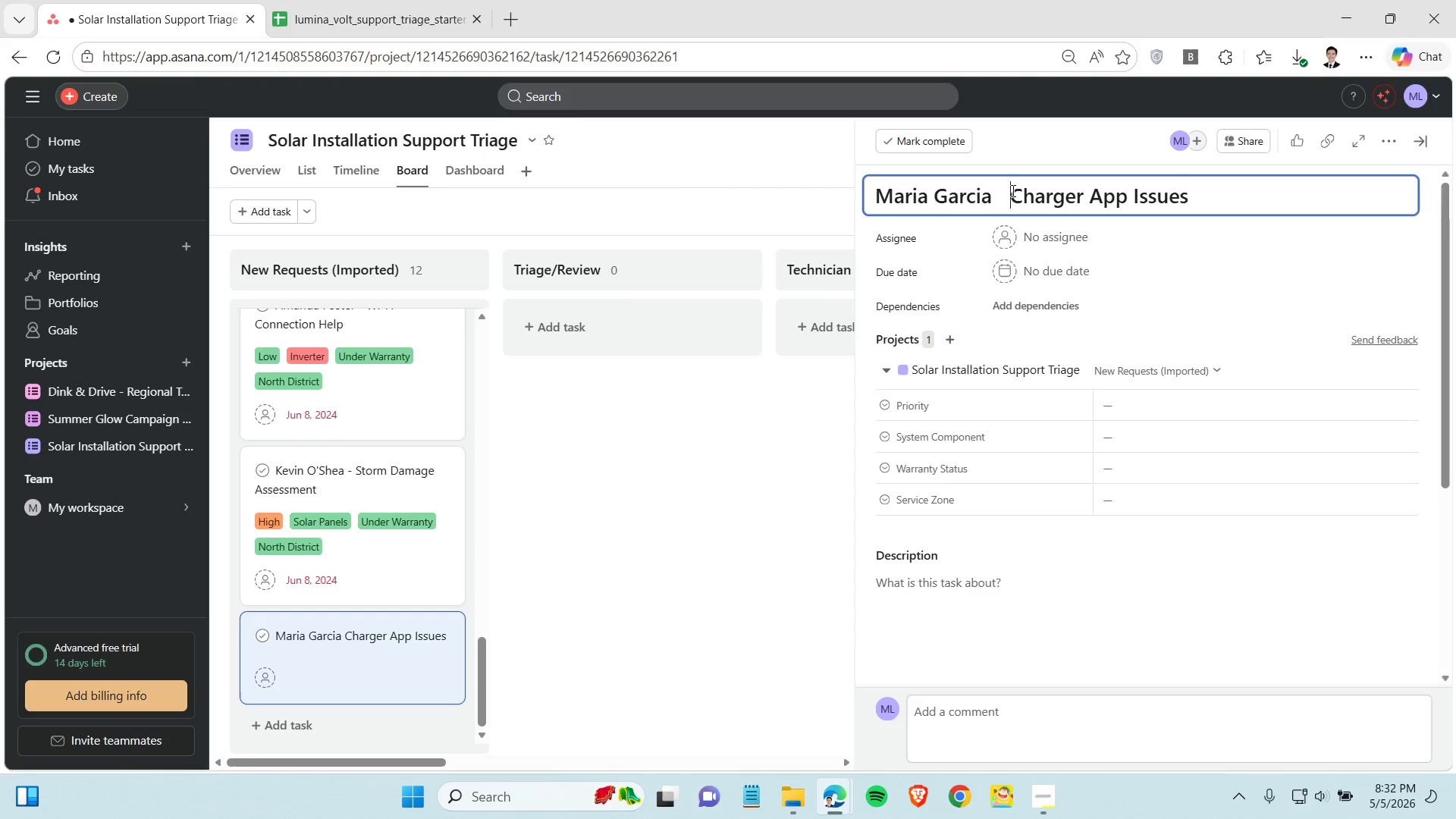 
left_click([1012, 190])
 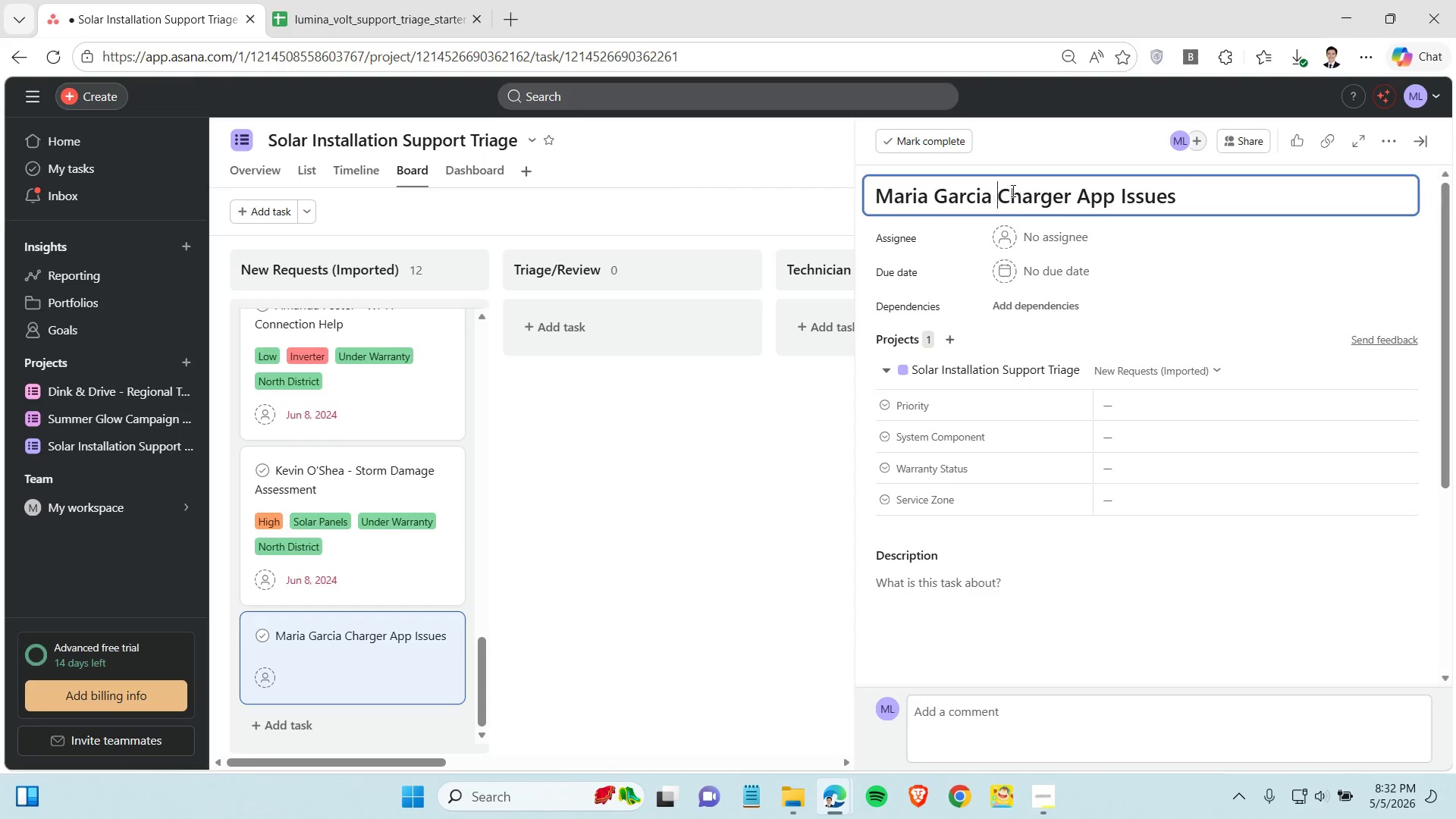 
key(Backspace)
 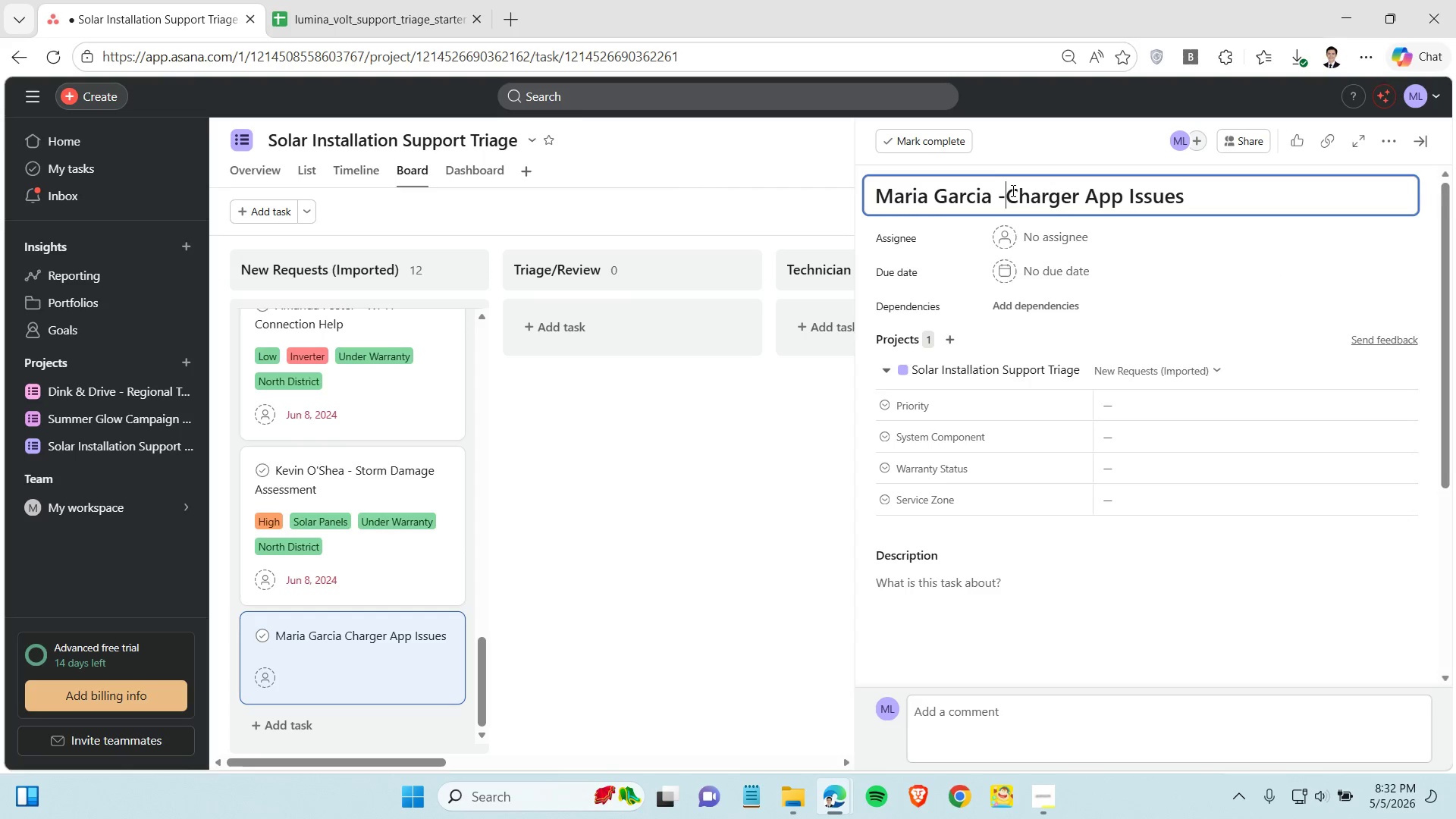 
key(Space)
 